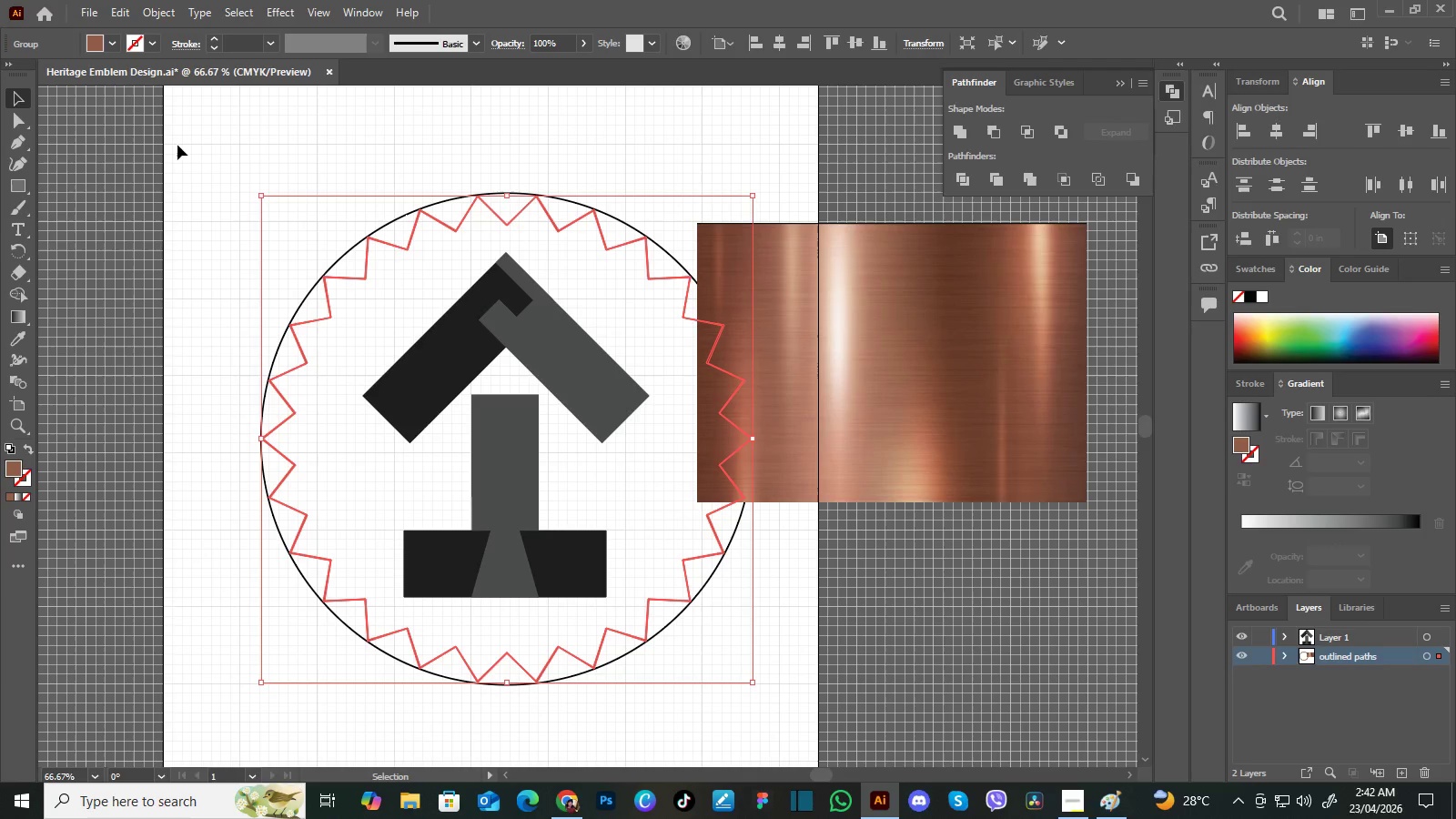 
left_click([21, 104])
 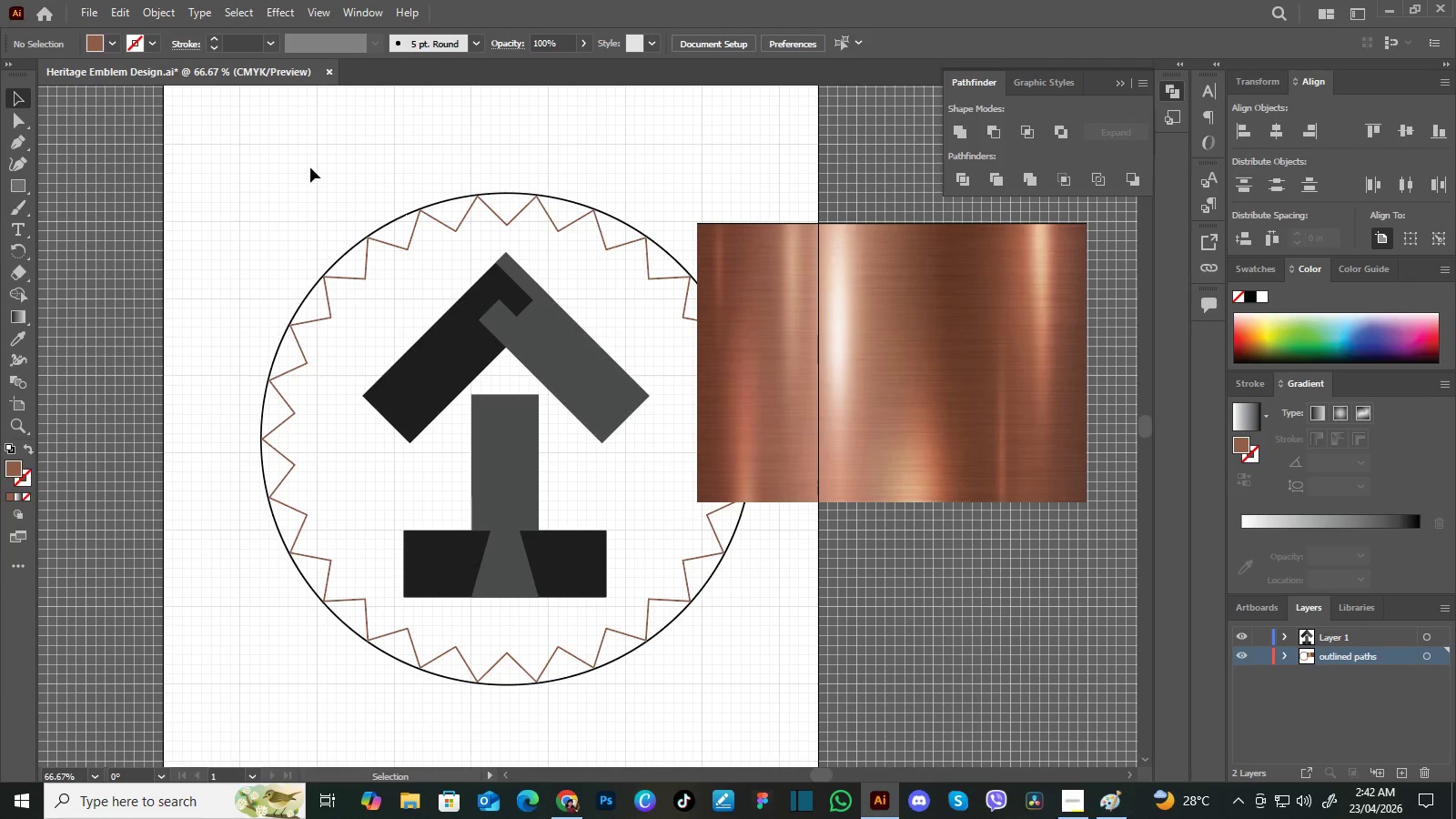 
left_click([310, 167])
 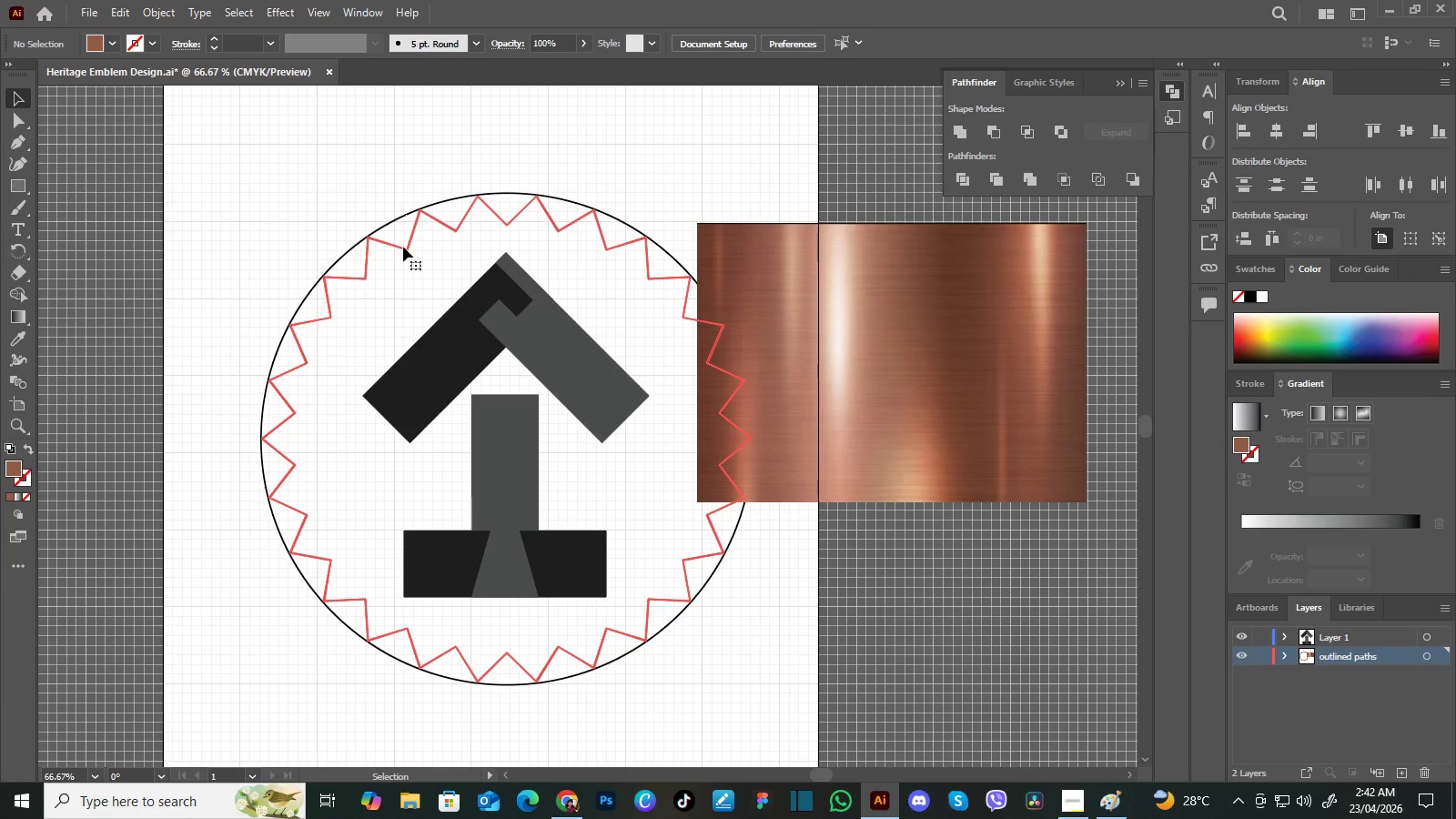 
left_click([403, 247])
 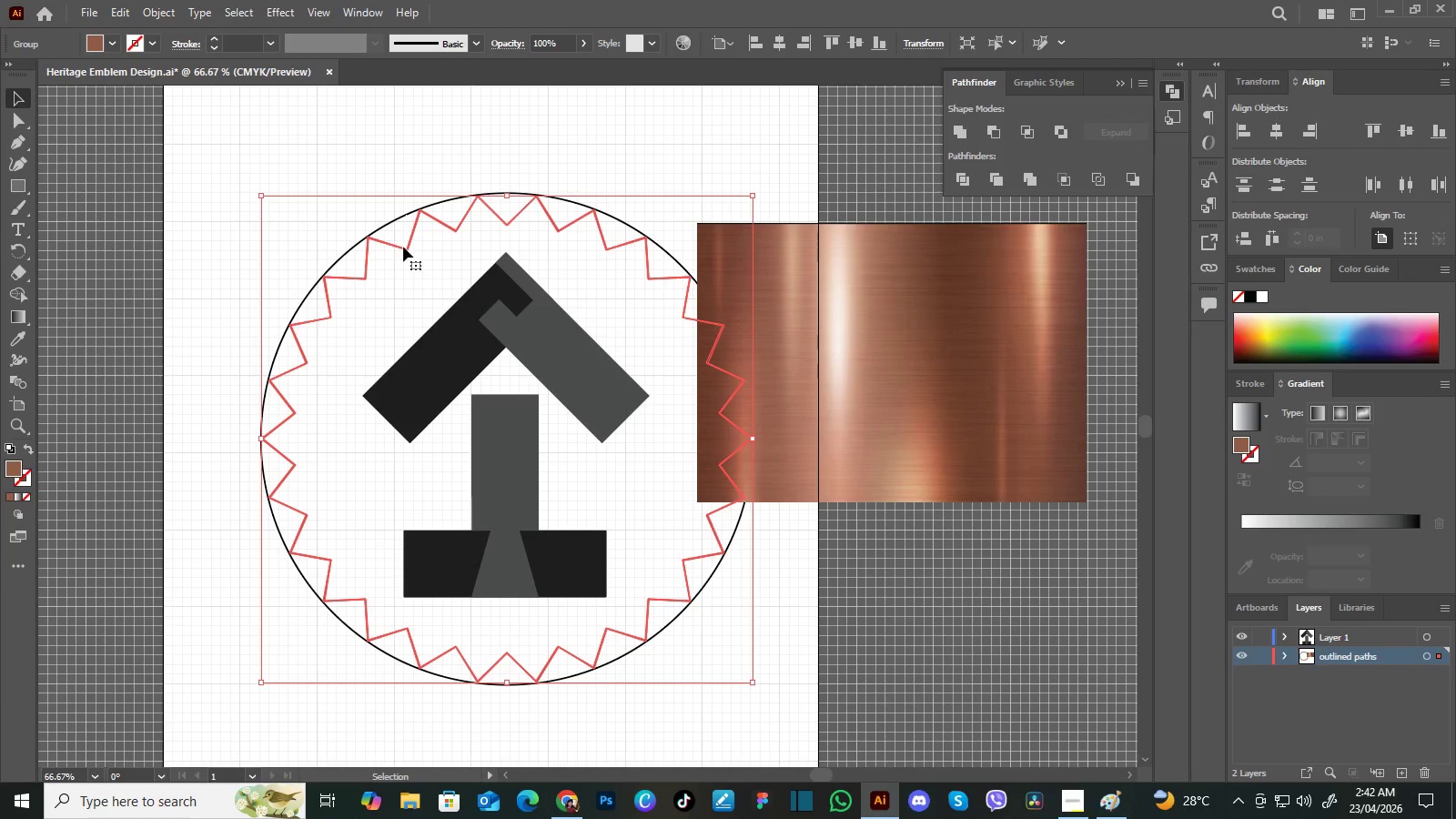 
wait(7.91)
 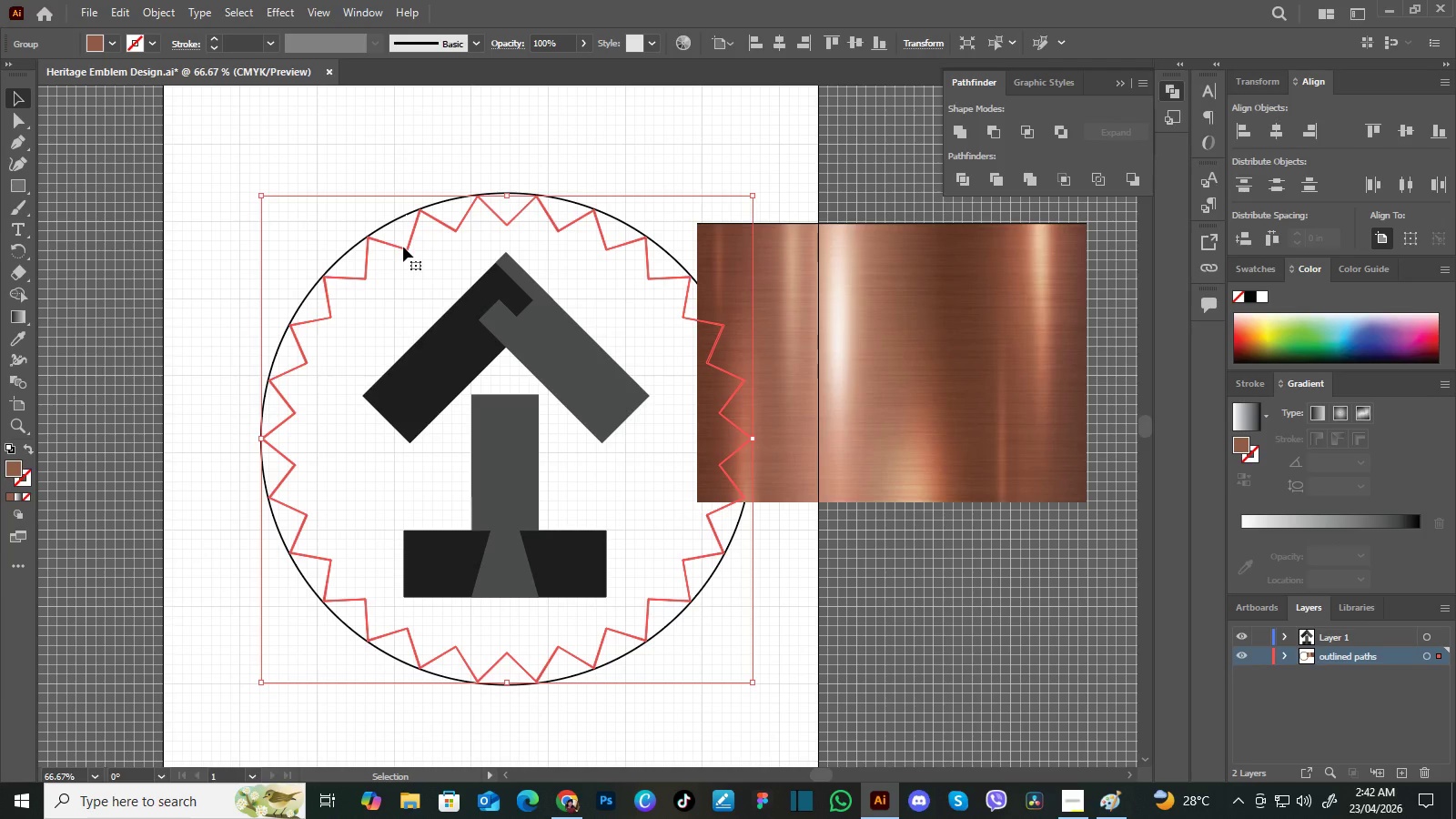 
key(Control+Equal)
 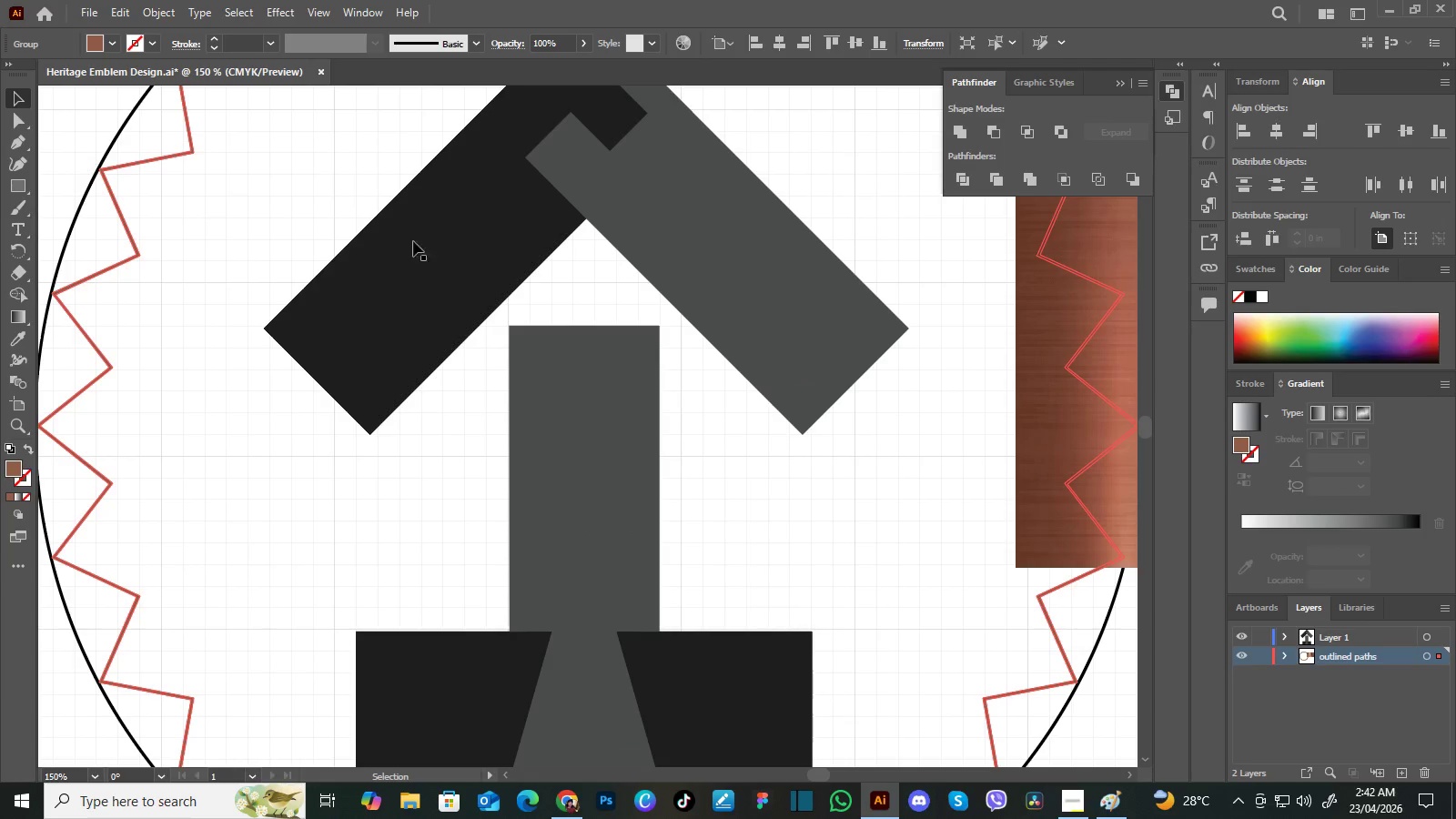 
key(Control+Equal)
 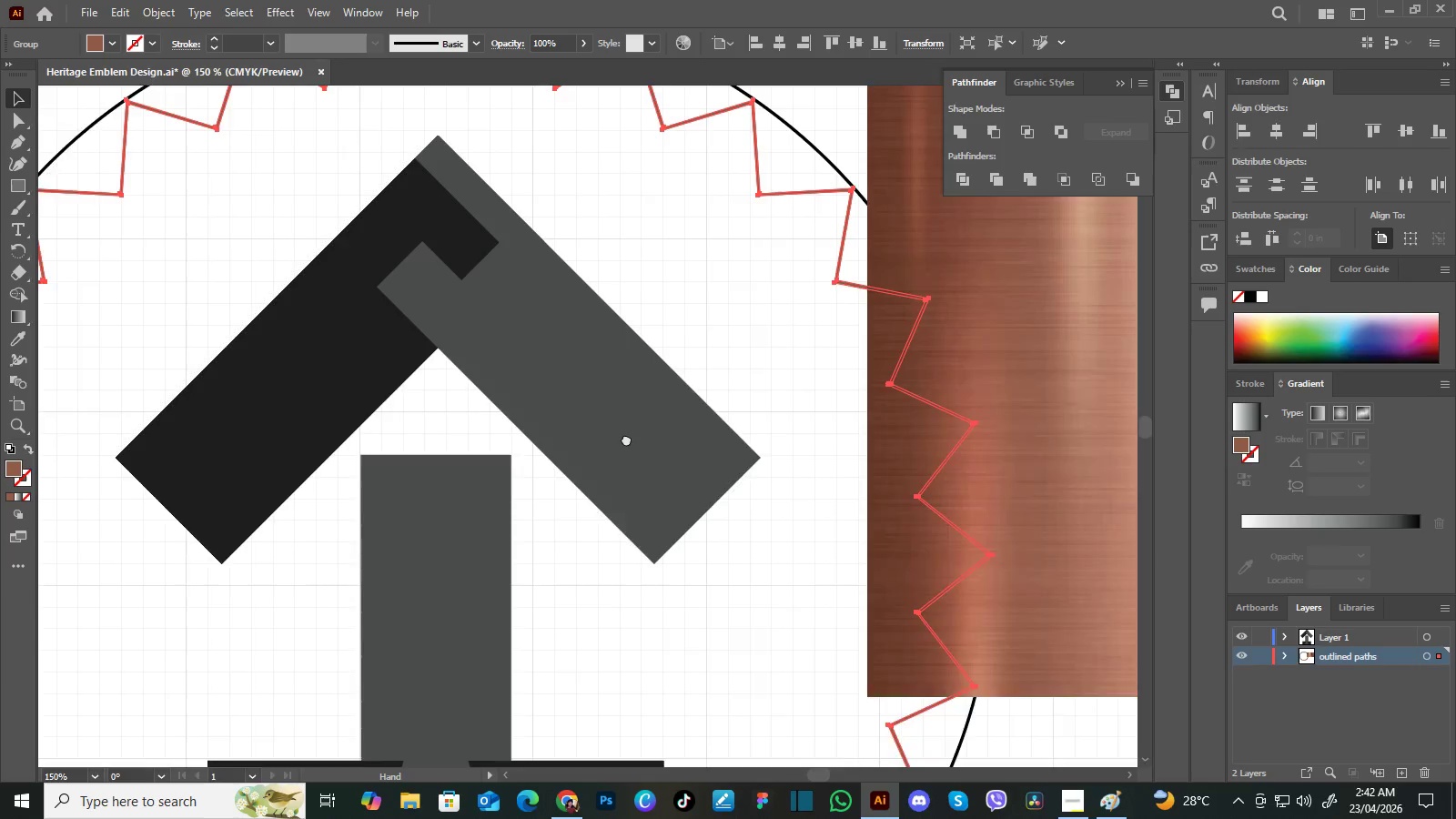 
hold_key(key=Space, duration=1.12)
 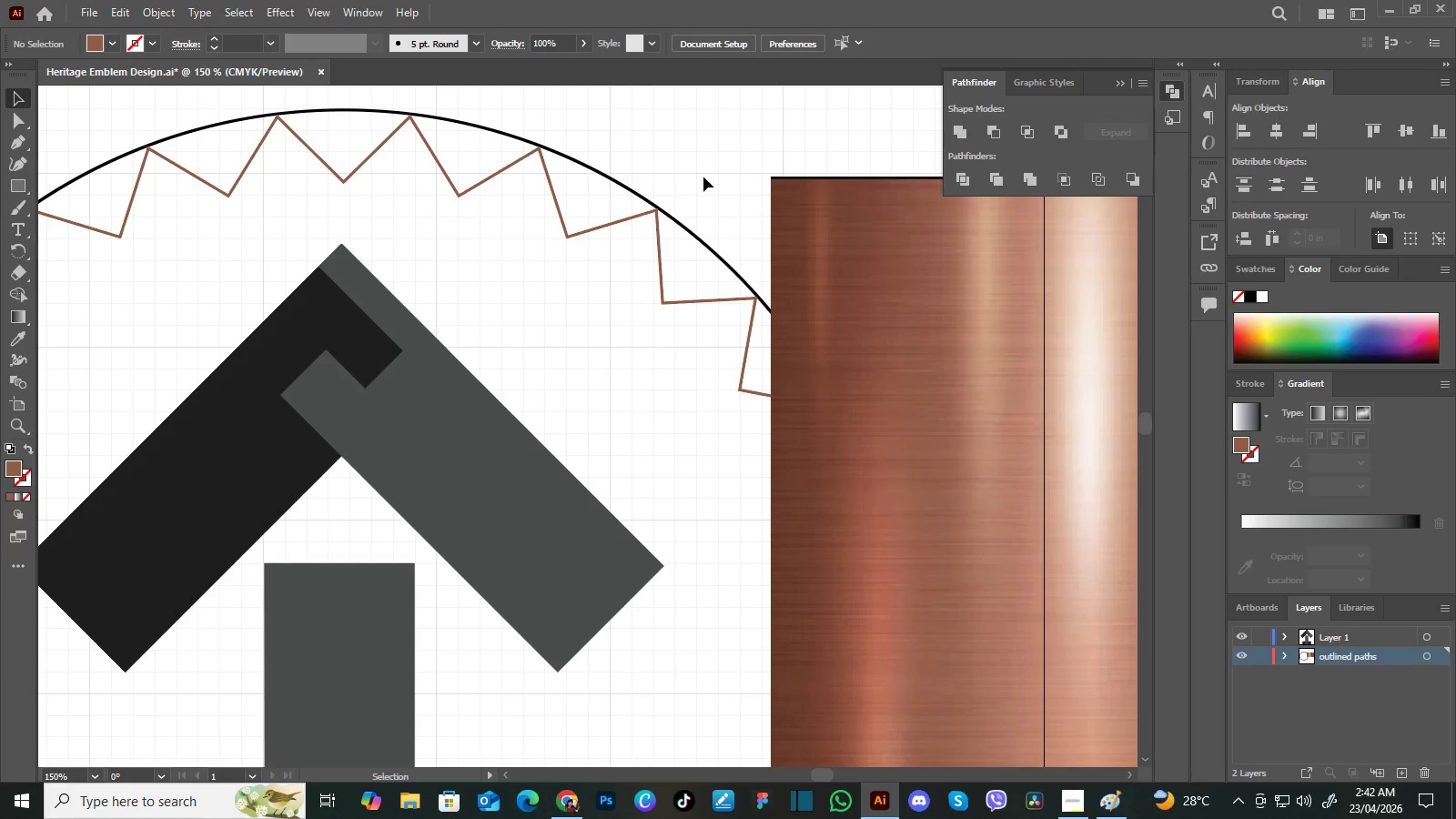 
left_click_drag(start_coordinate=[826, 265], to_coordinate=[612, 450])
 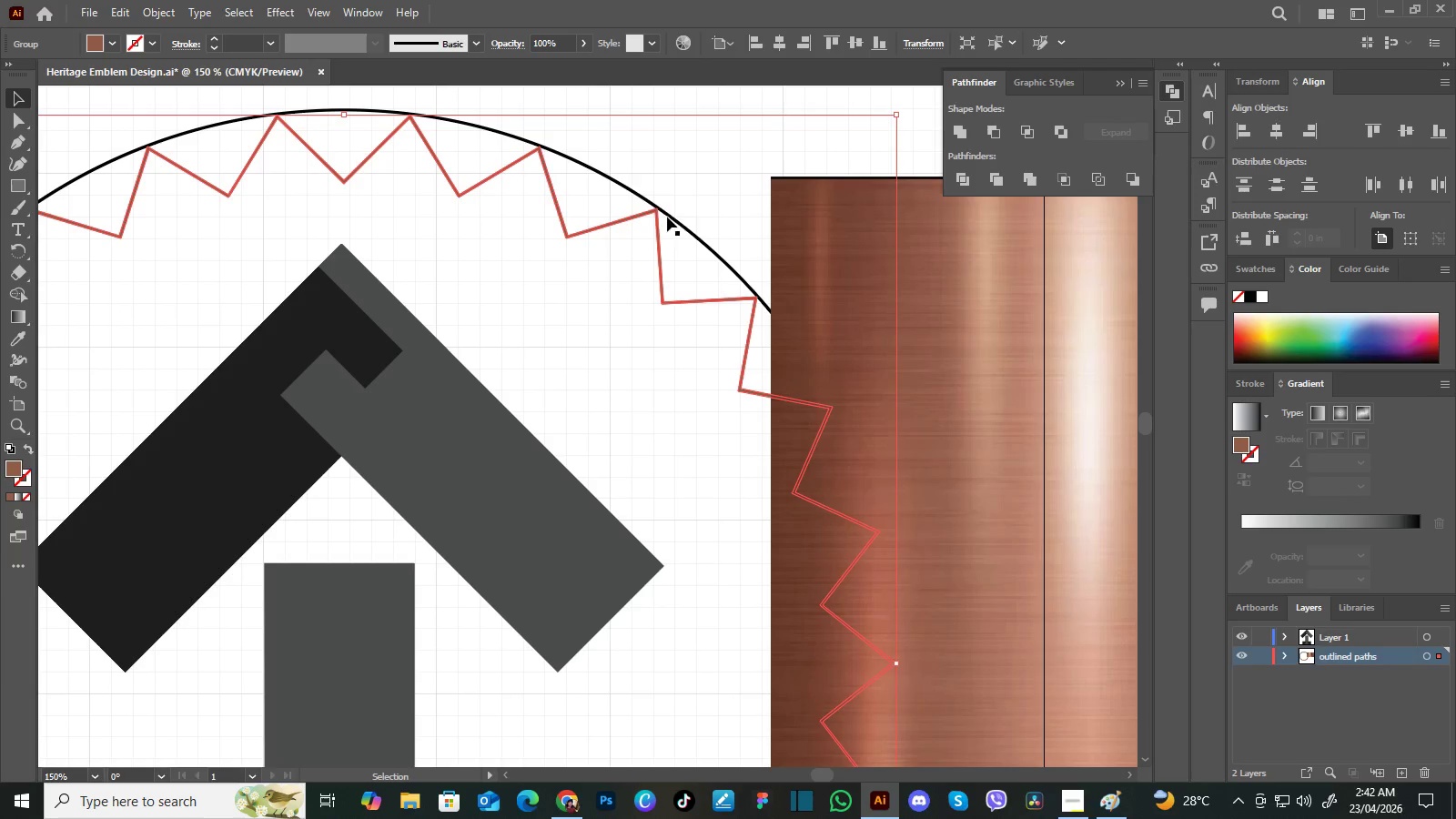 
left_click_drag(start_coordinate=[646, 373], to_coordinate=[616, 425])
 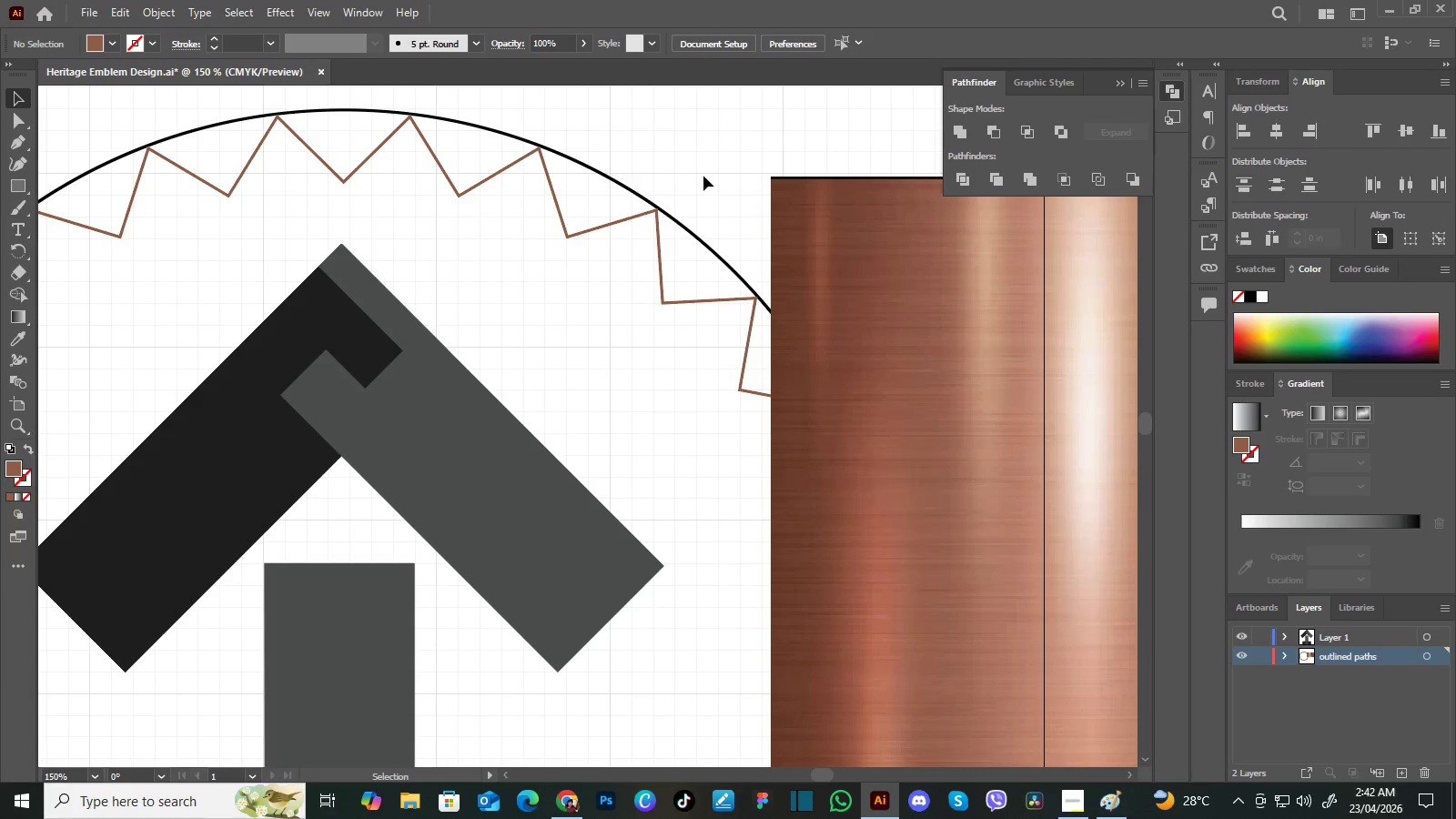 
left_click([703, 176])
 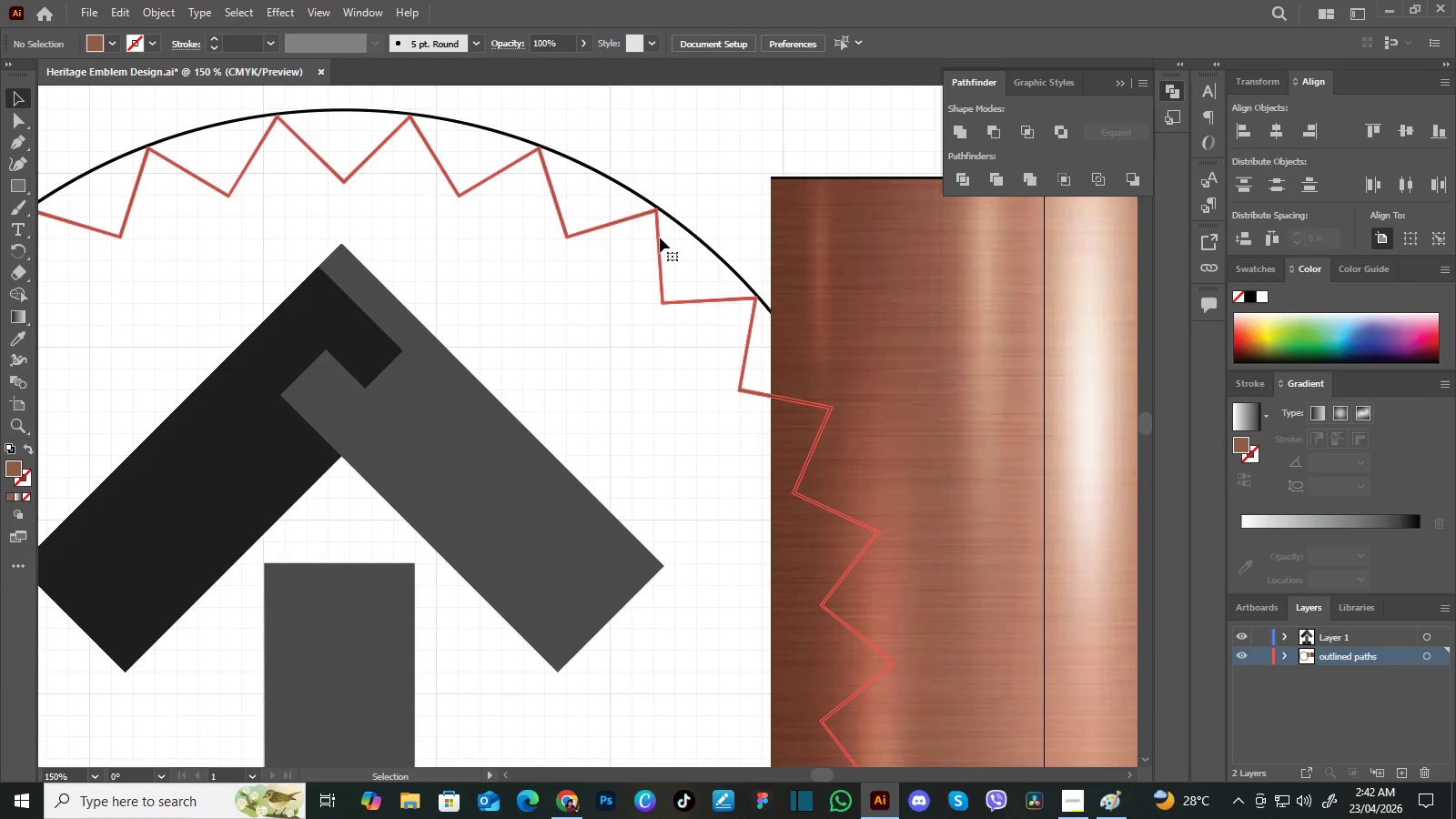 
left_click([660, 238])
 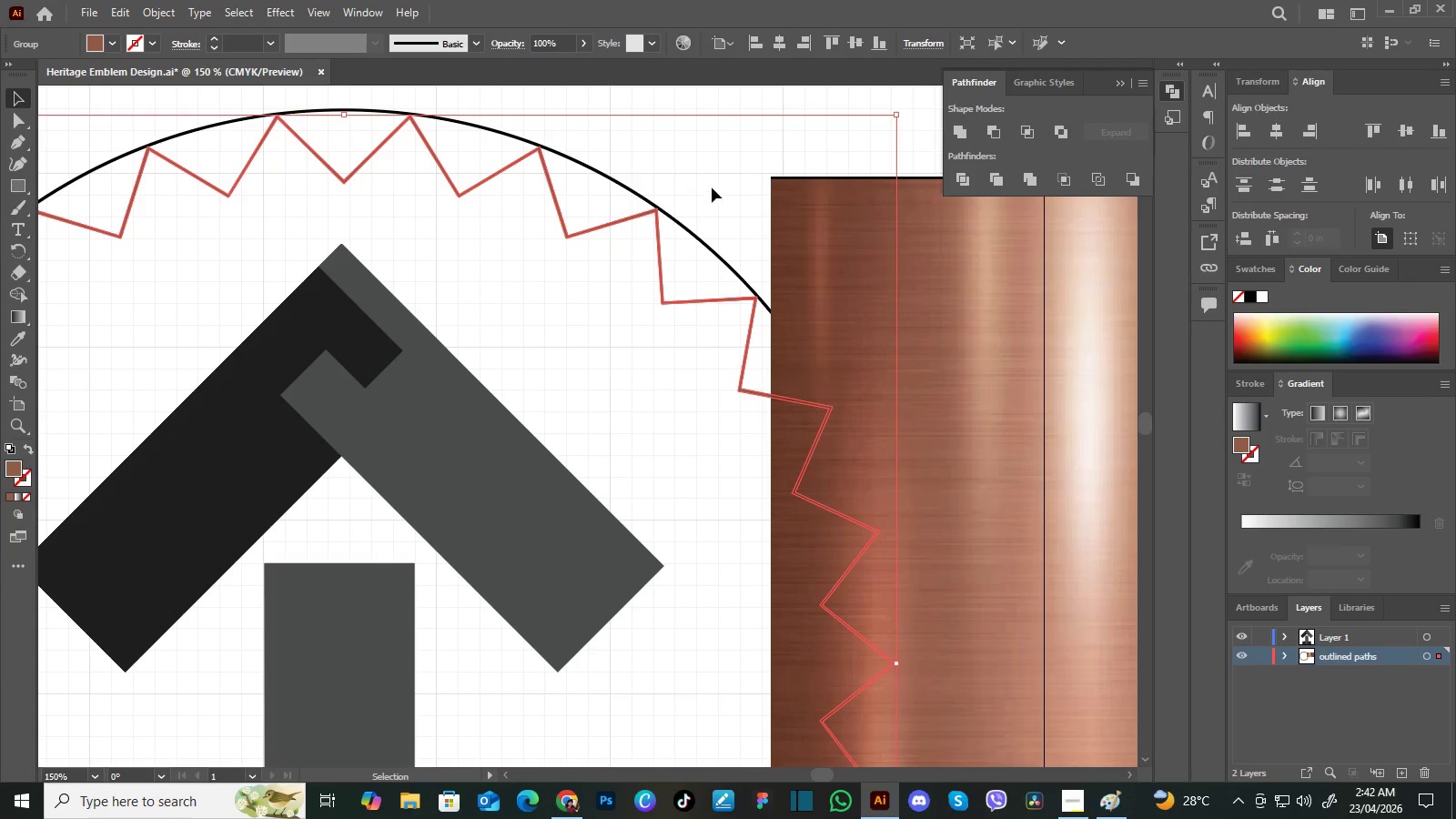 
wait(8.16)
 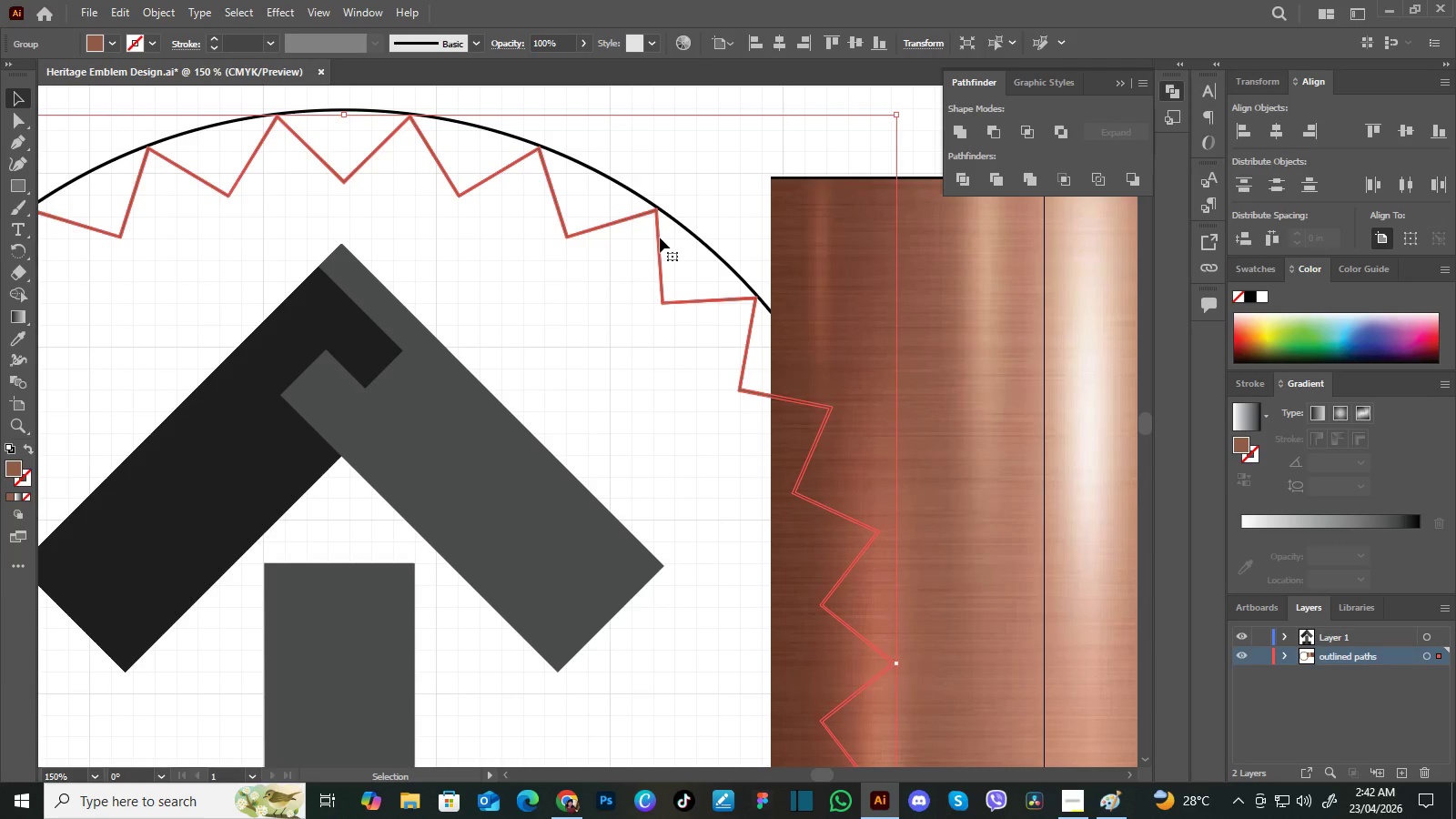 
key(Control+Z)
 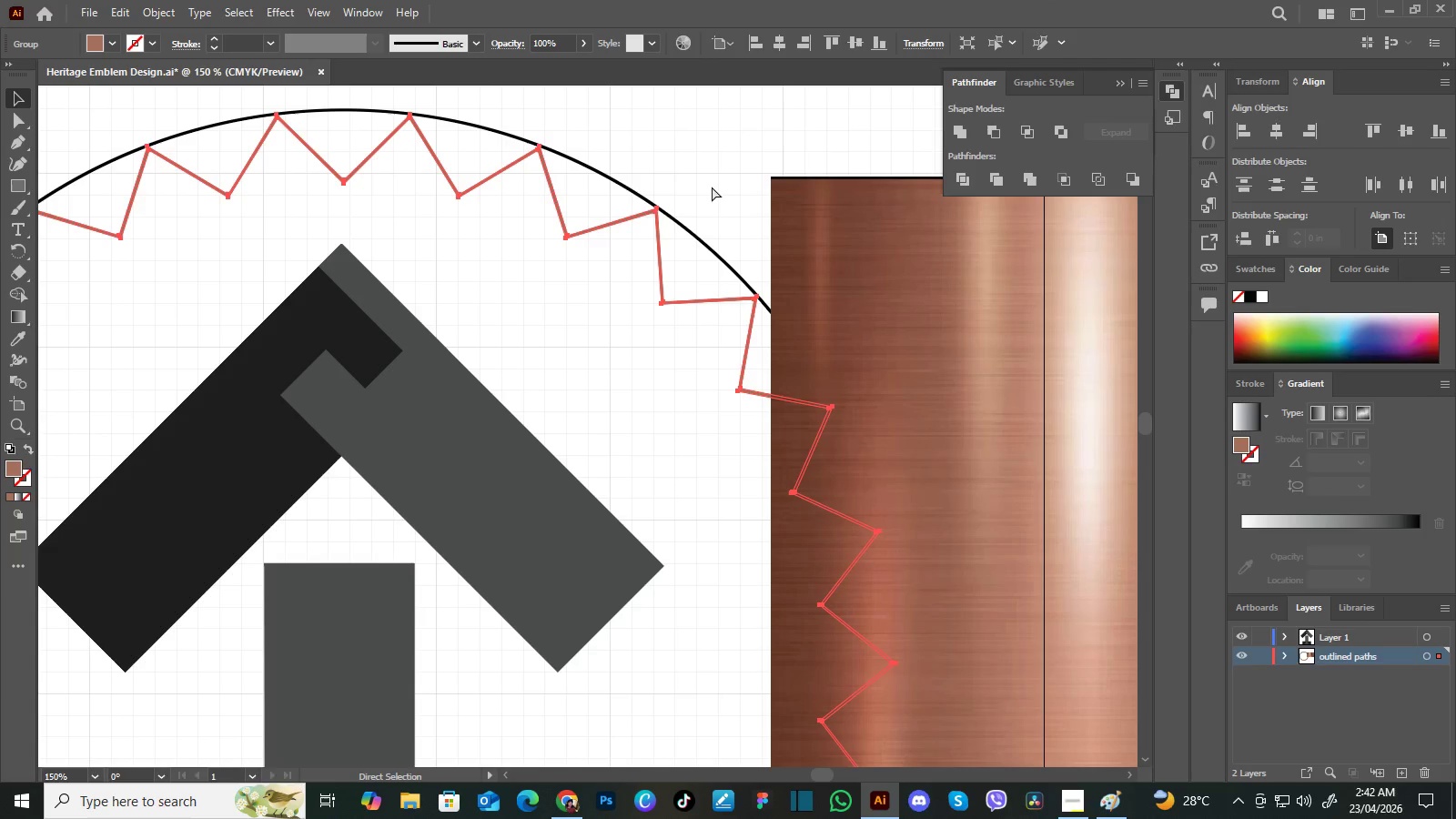 
key(Control+Z)
 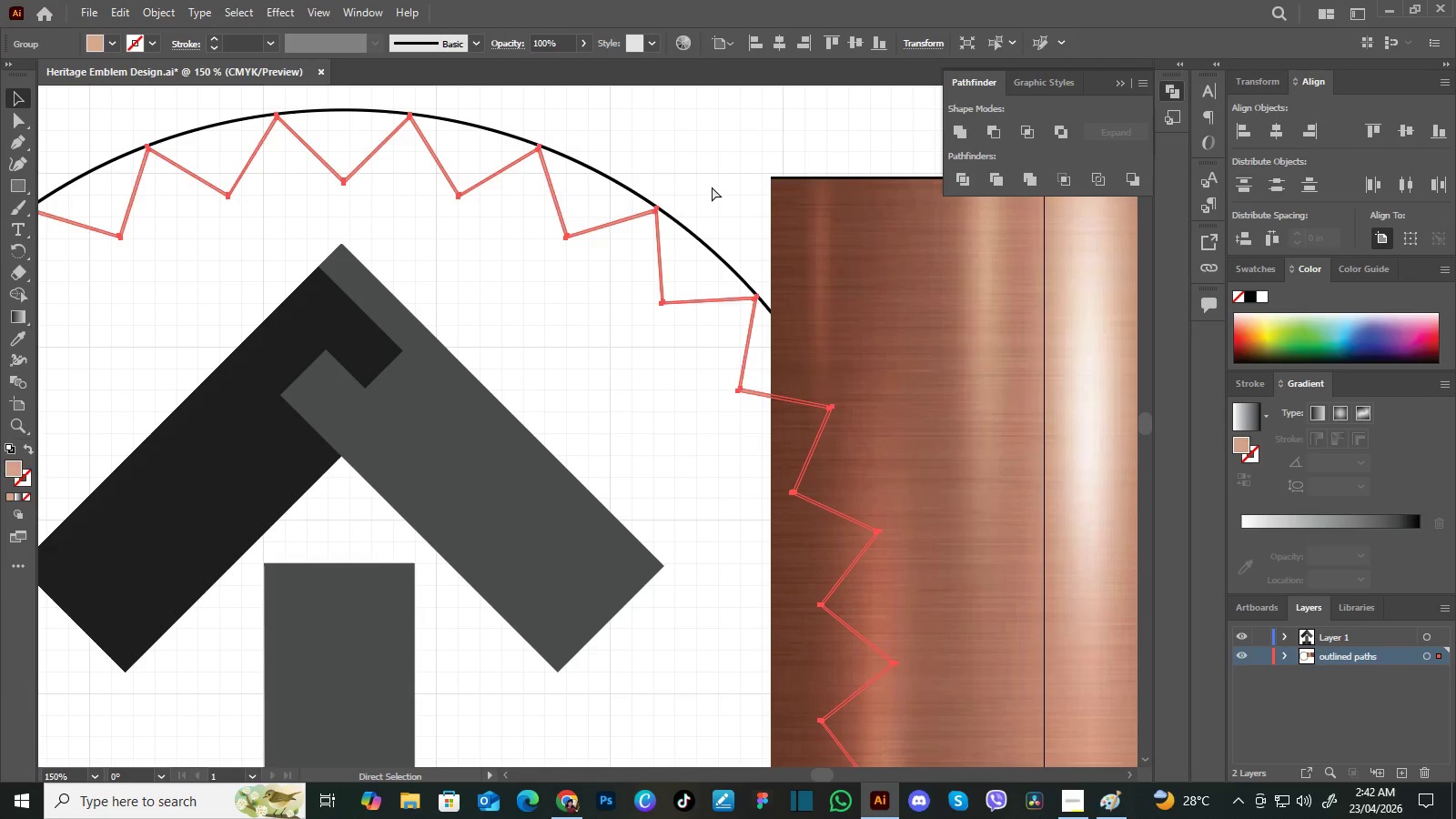 
key(Control+Z)
 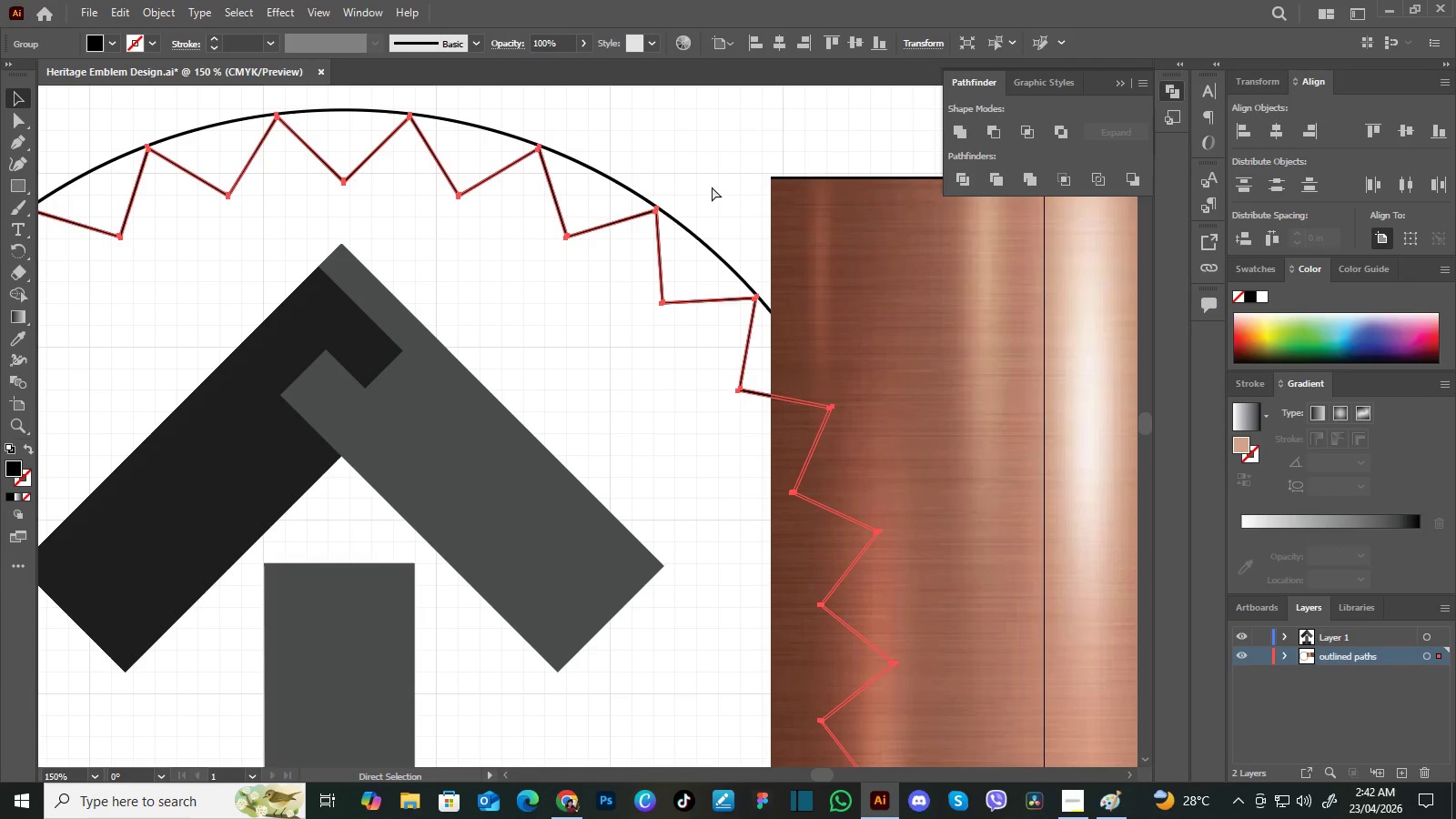 
key(Control+Z)
 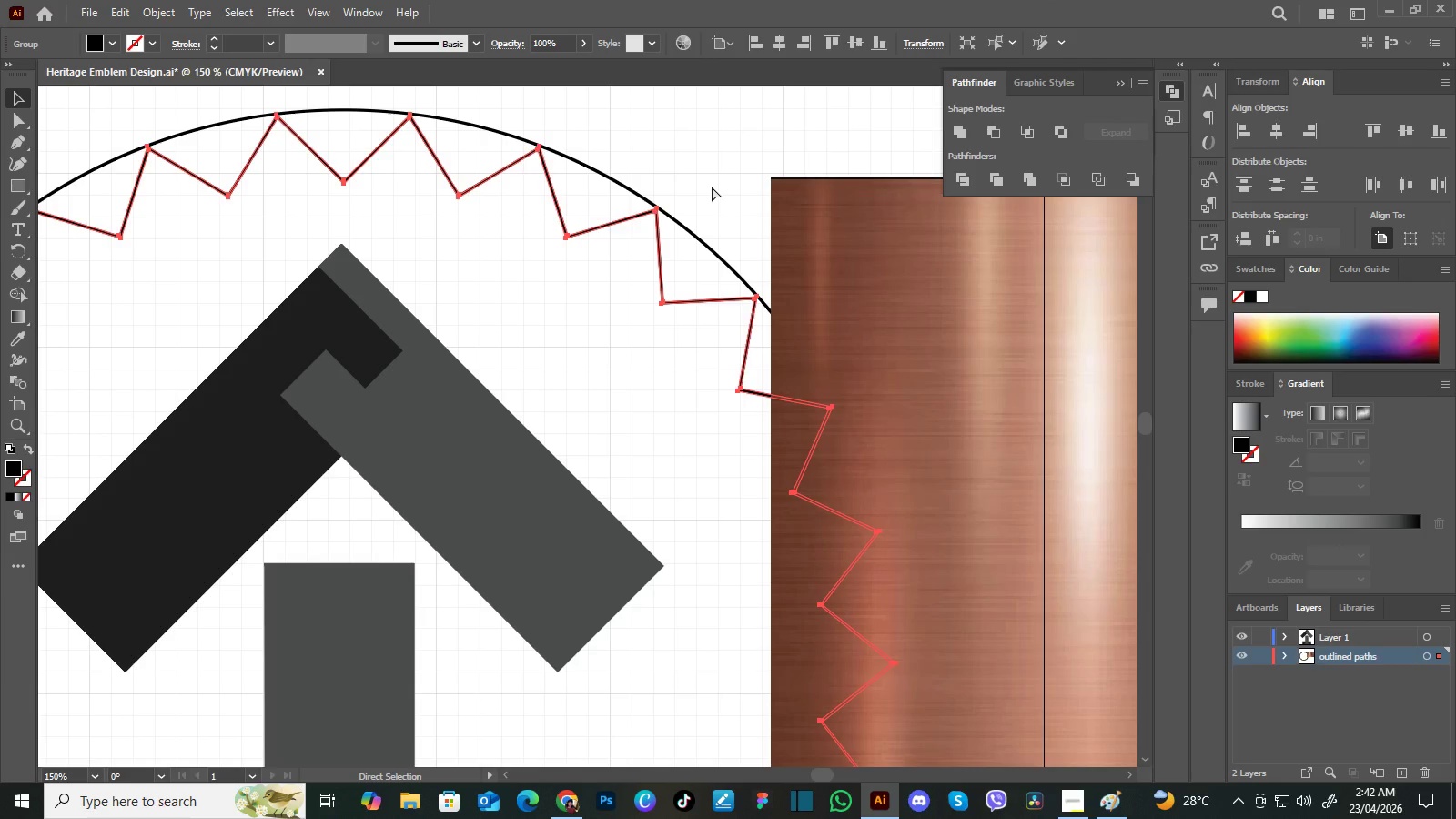 
key(Control+Z)
 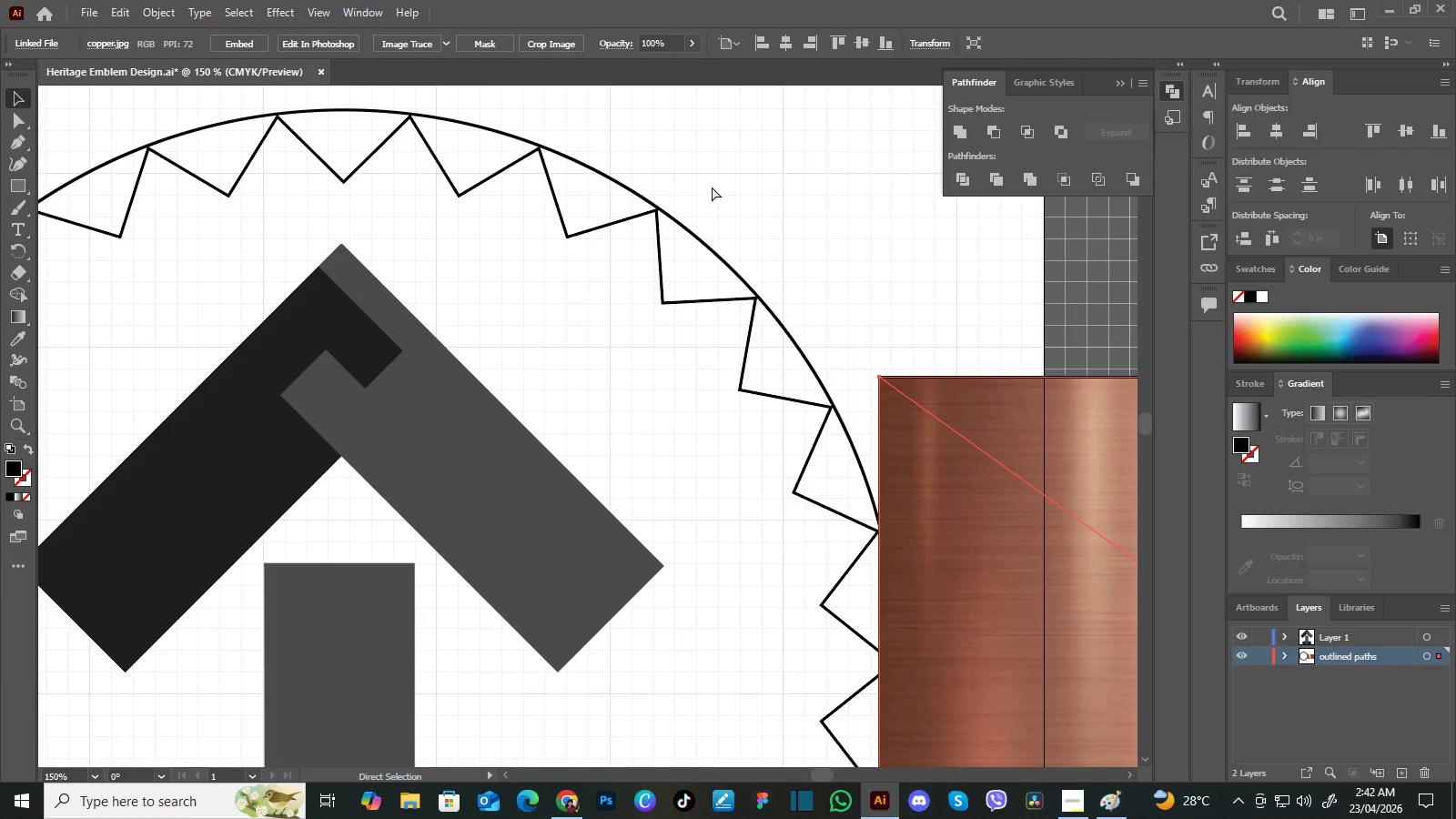 
key(Control+Z)
 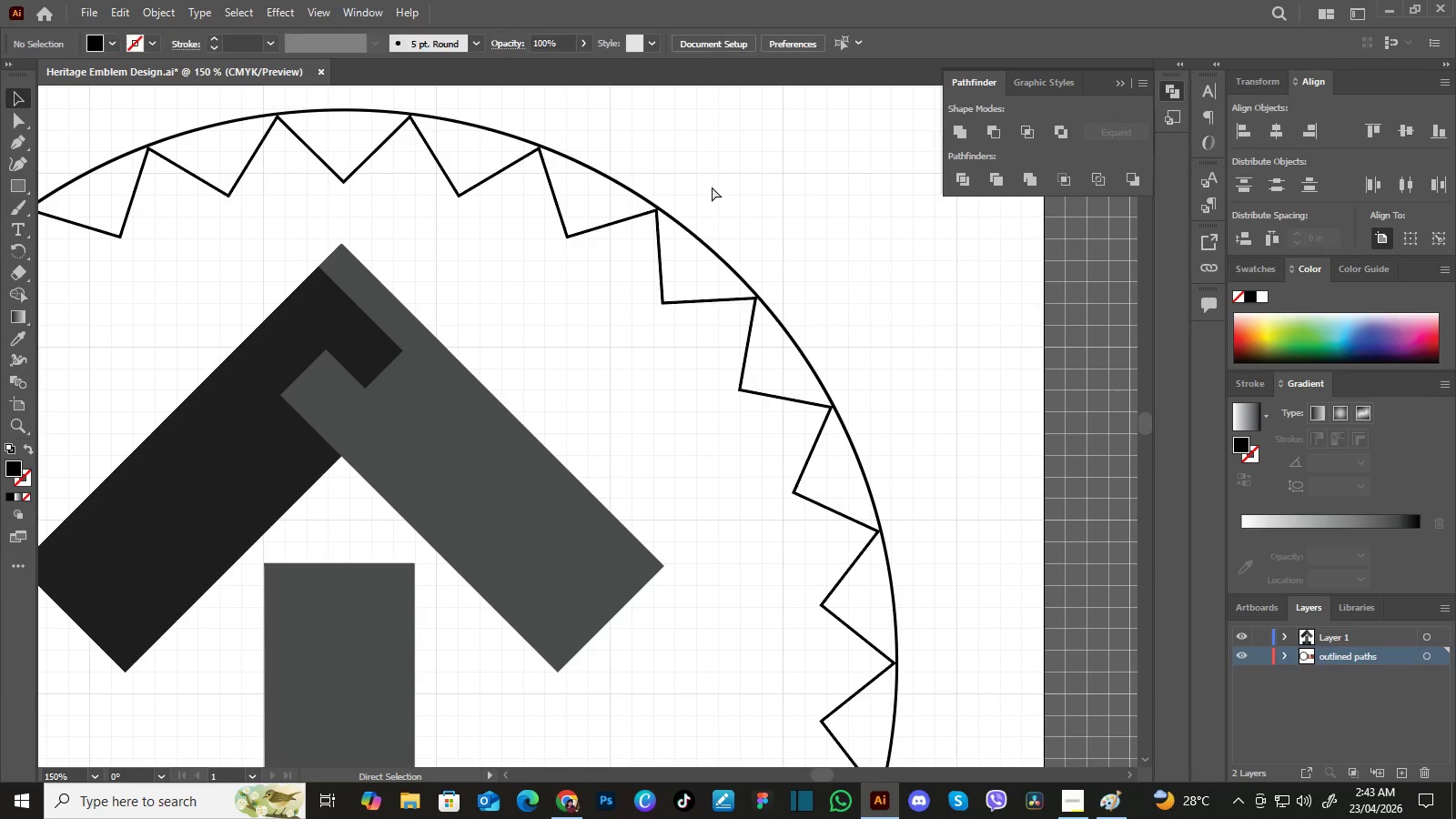 
key(Control+Z)
 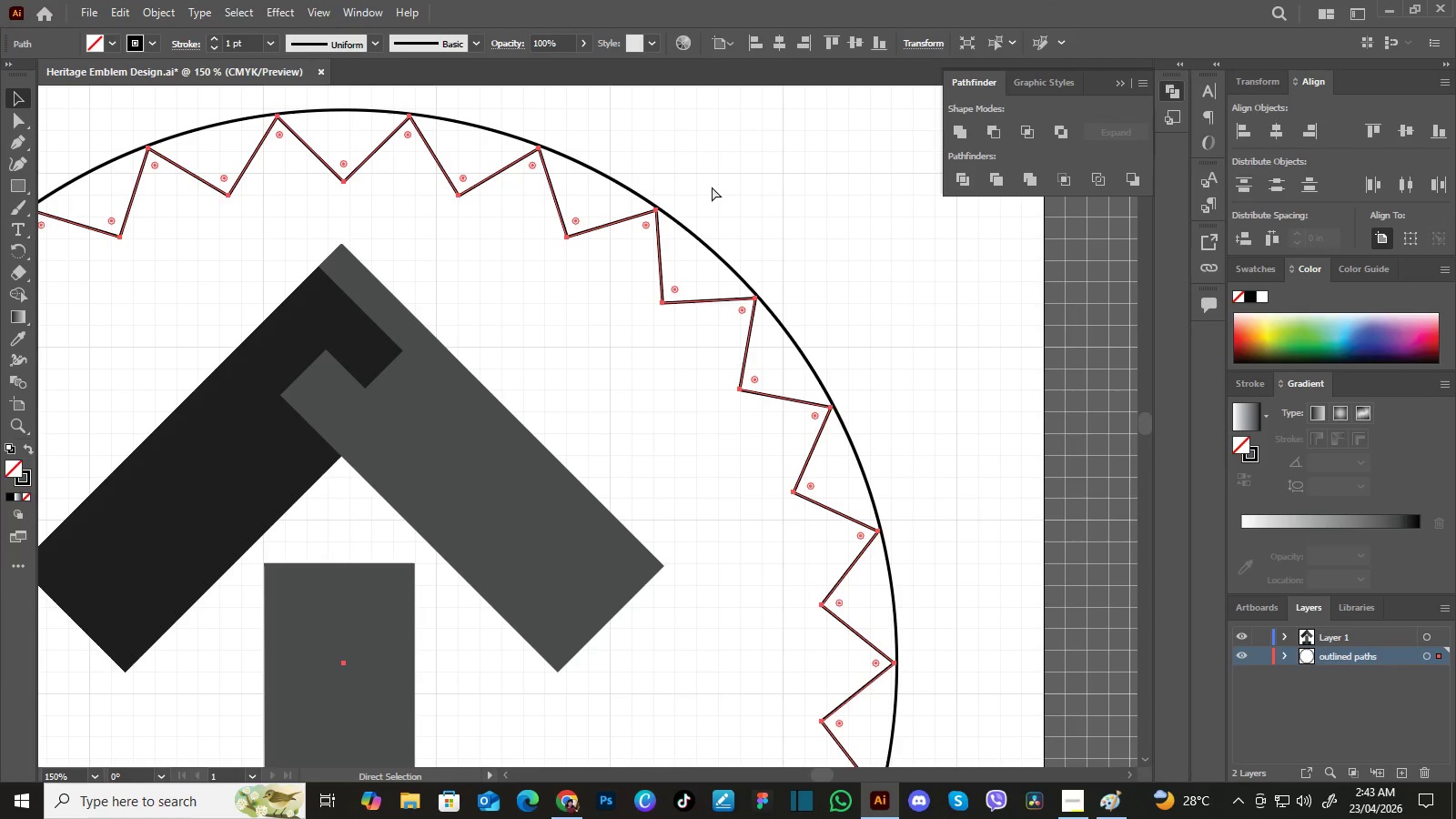 
key(Control+Z)
 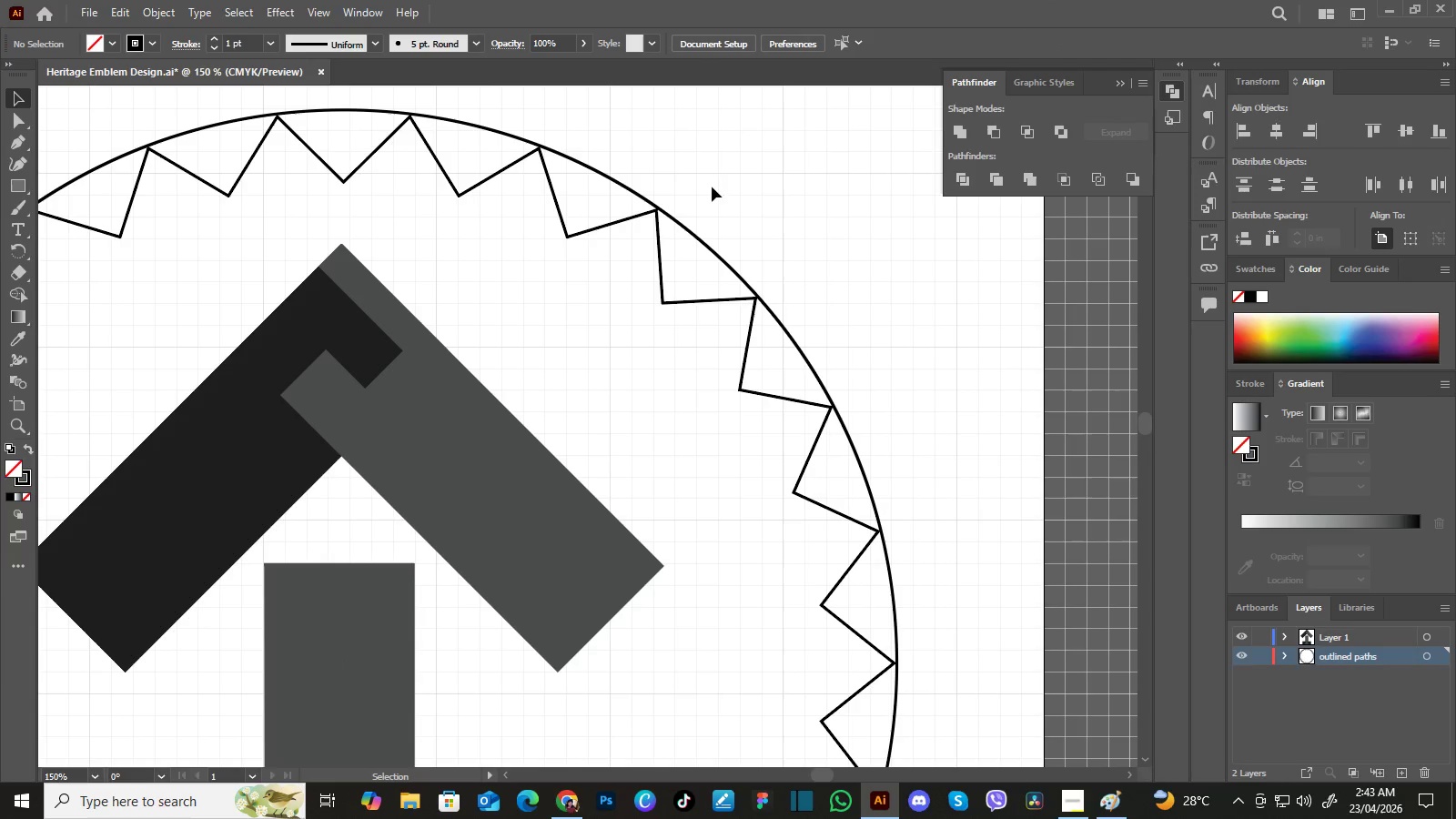 
left_click([712, 187])
 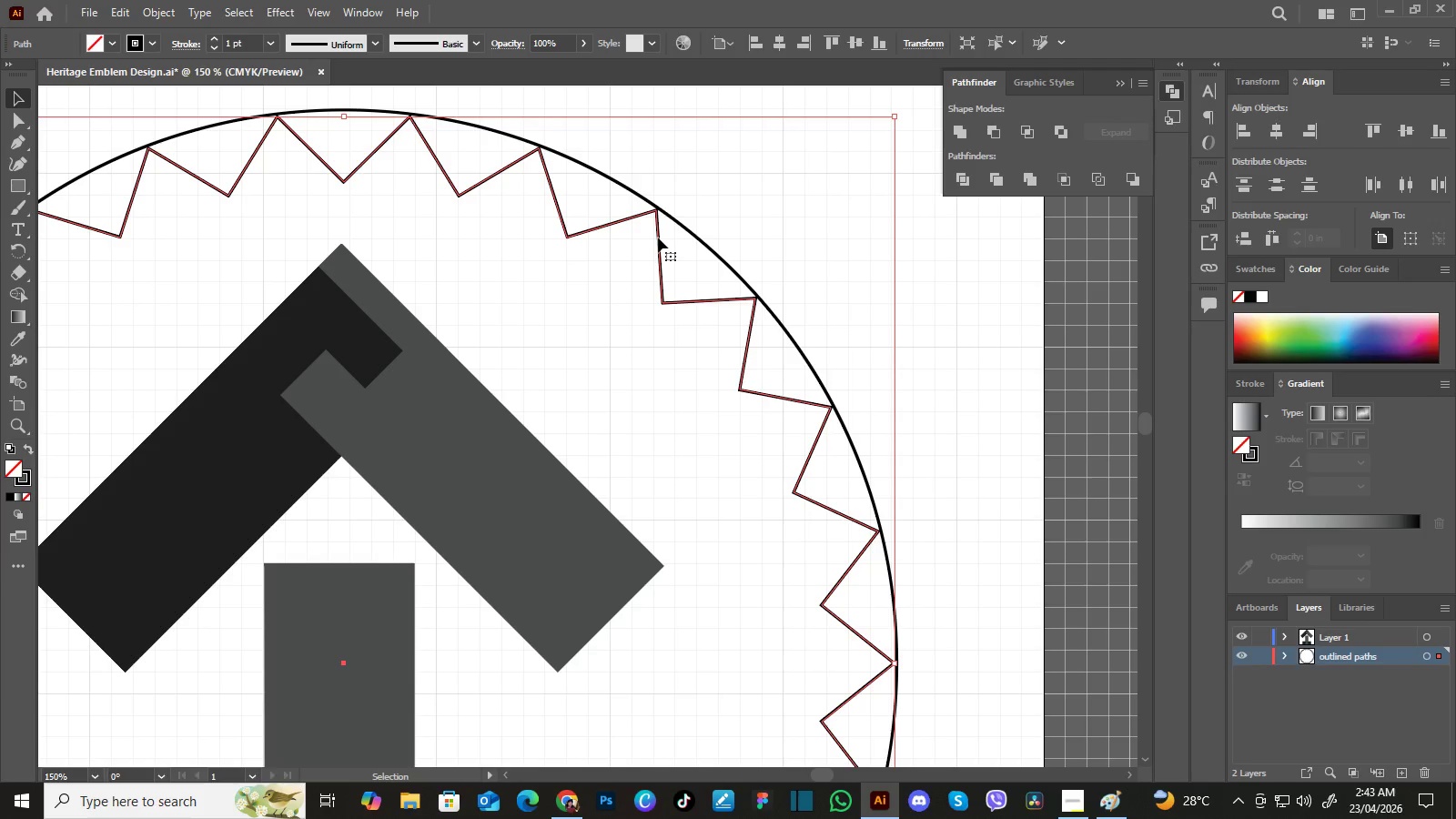 
left_click([658, 238])
 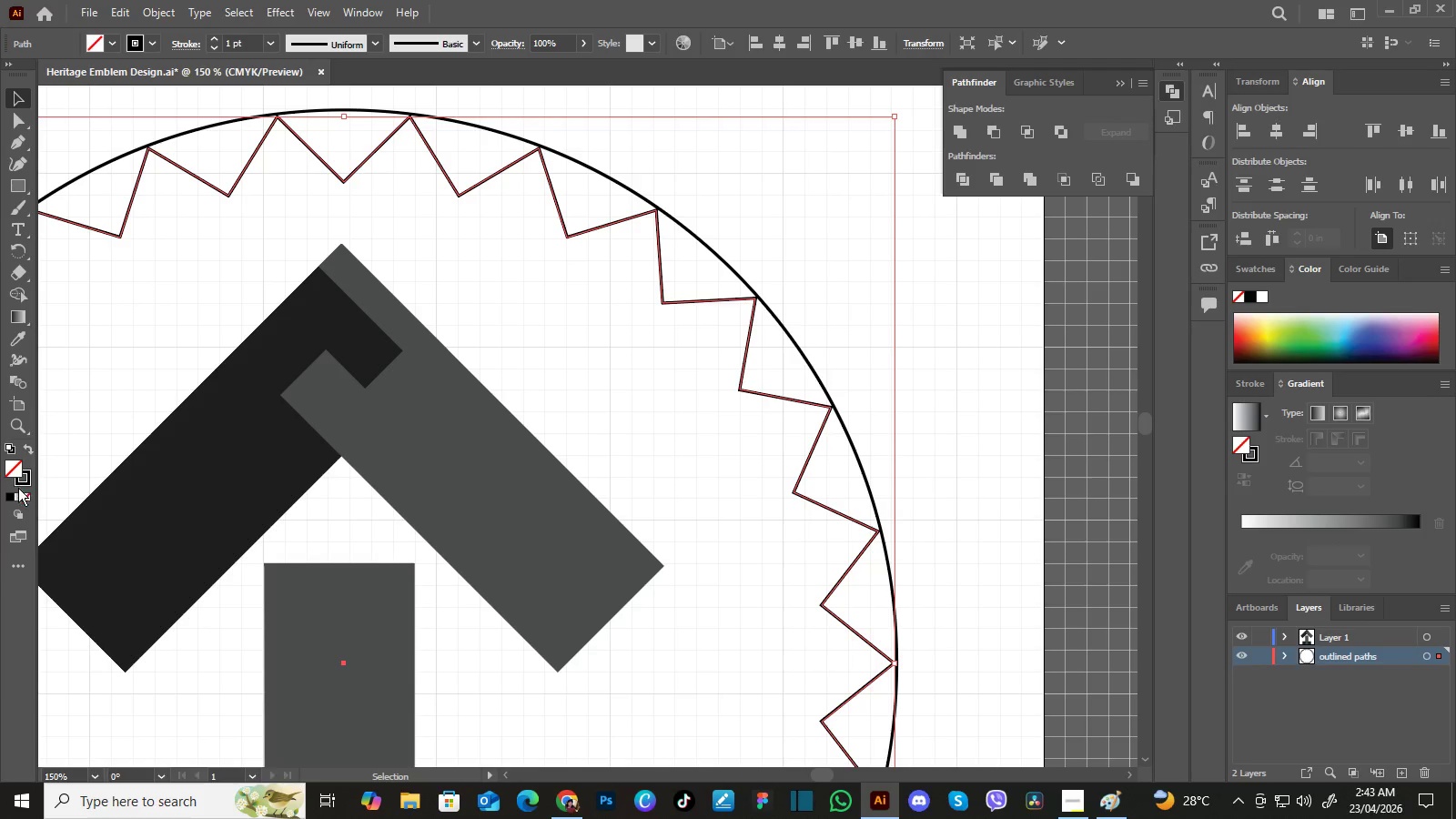 
left_click([13, 470])
 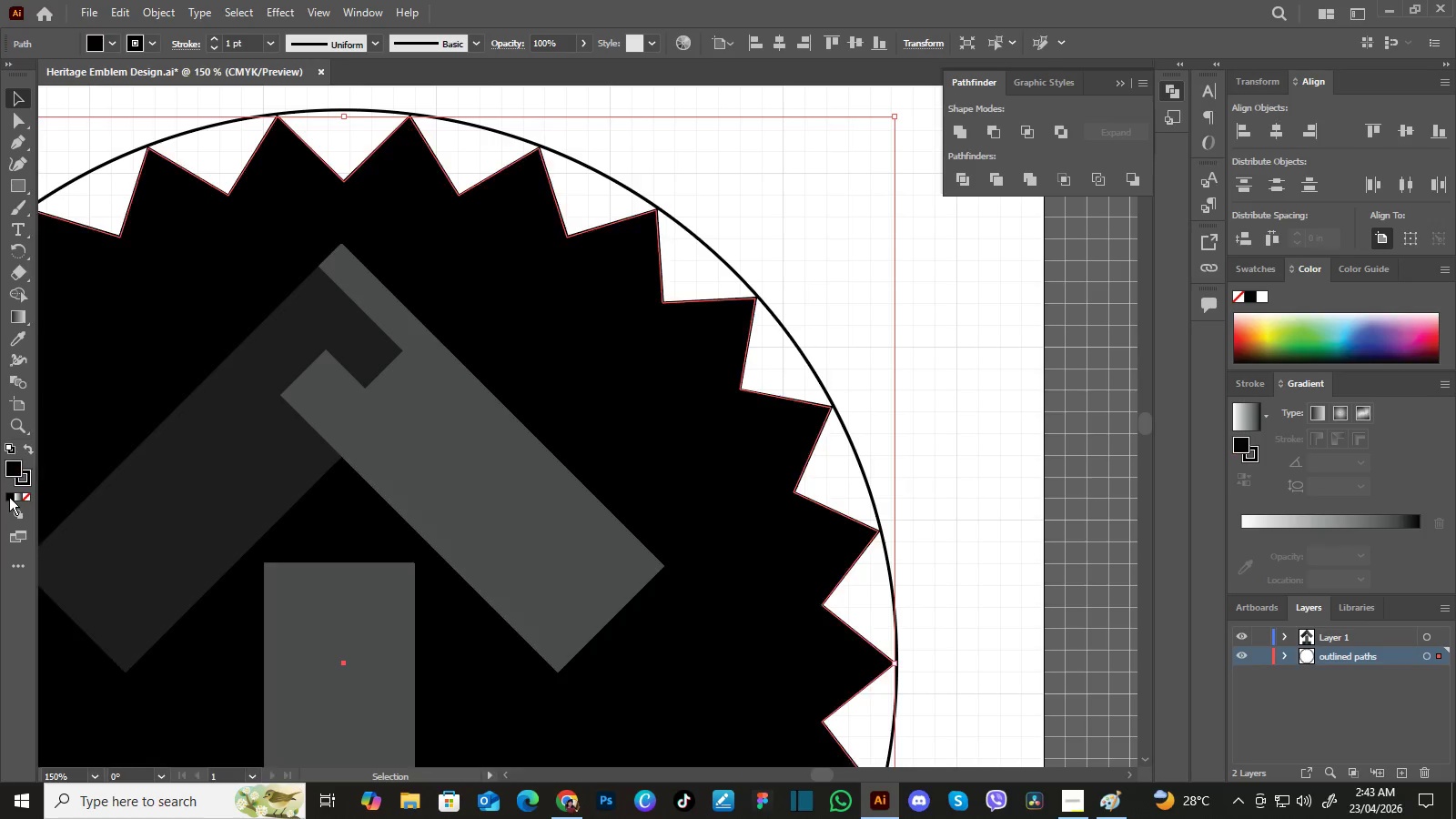 
left_click([9, 497])
 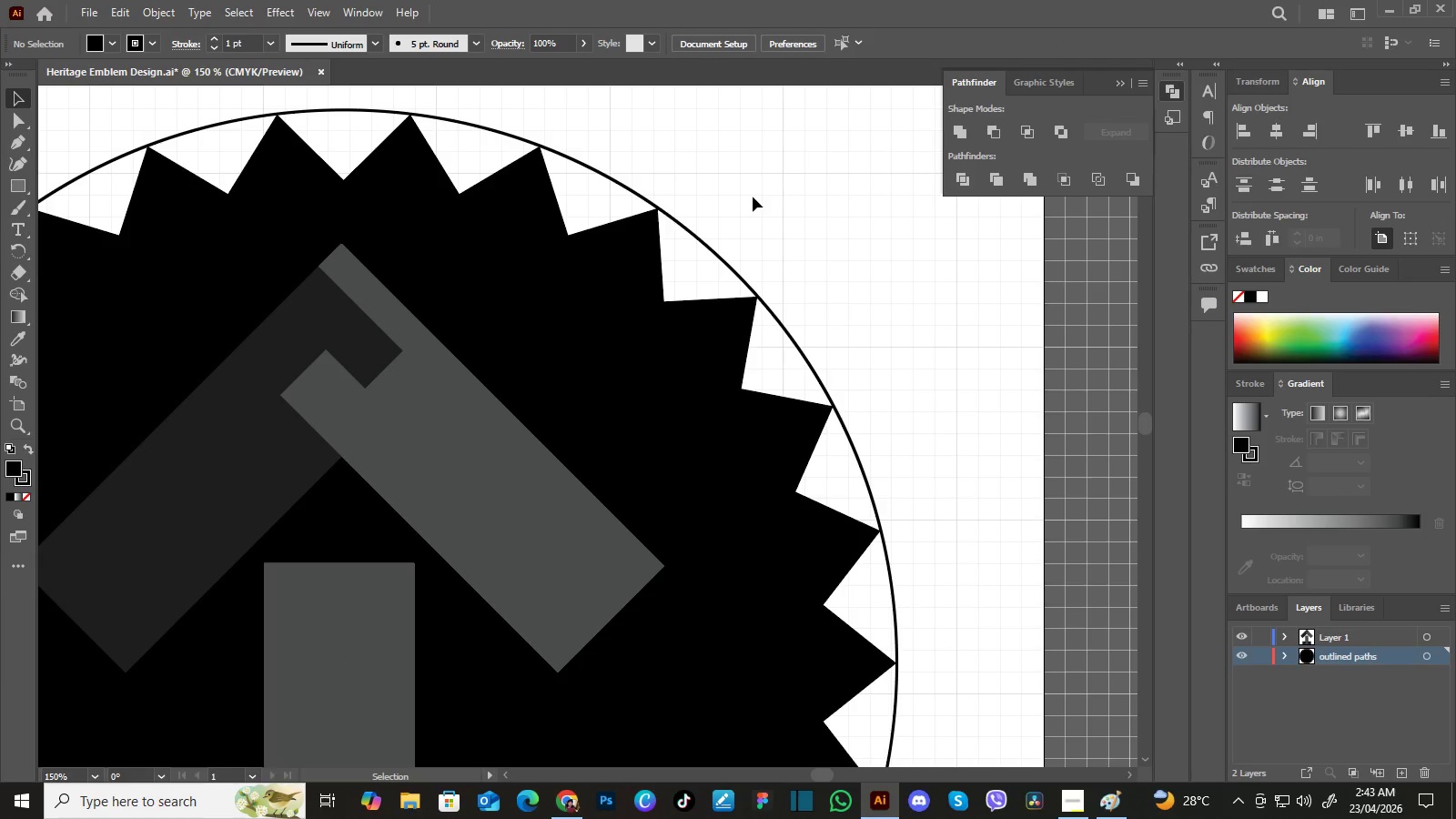 
left_click([753, 197])
 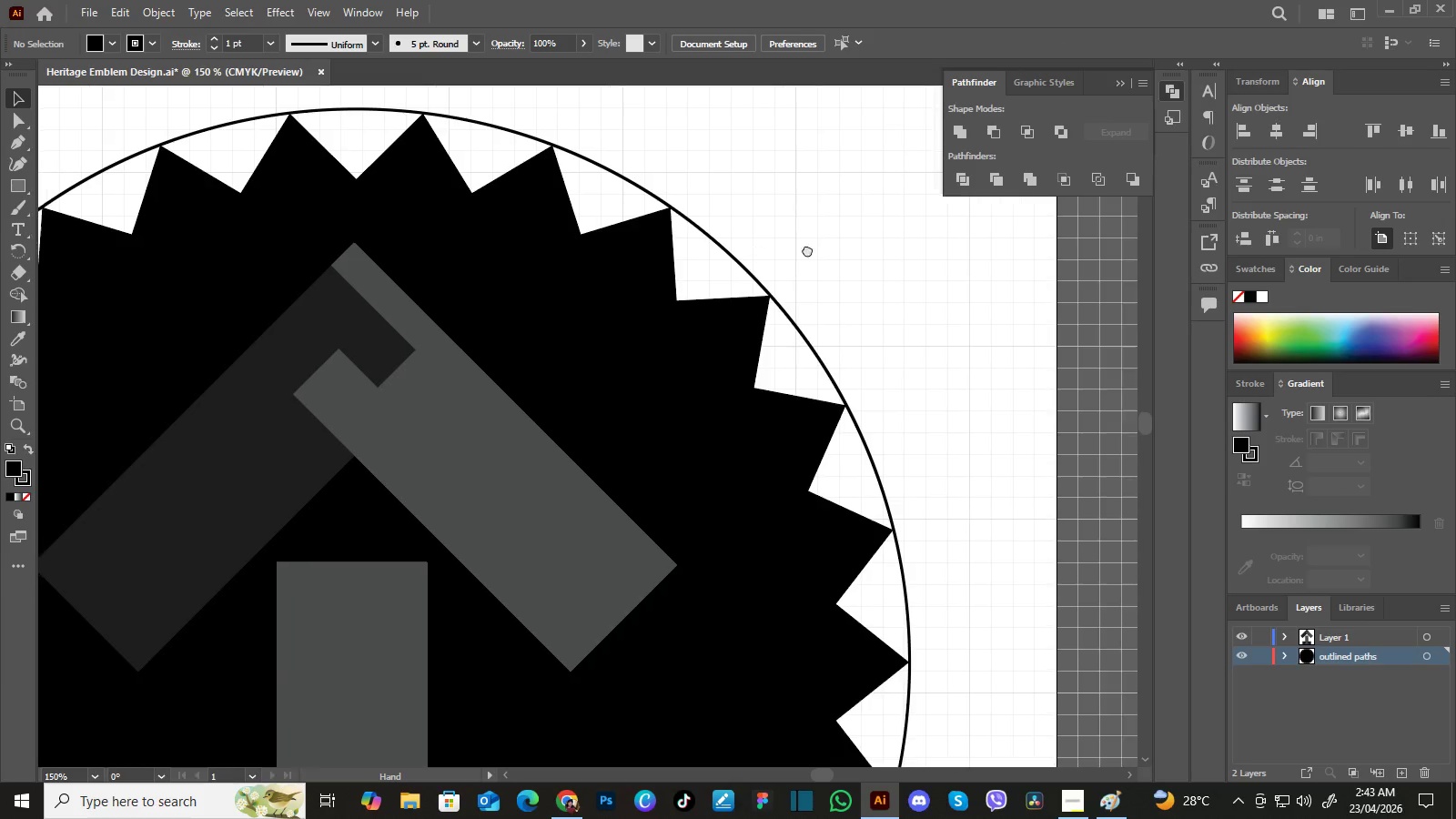 
hold_key(key=Space, duration=1.51)
 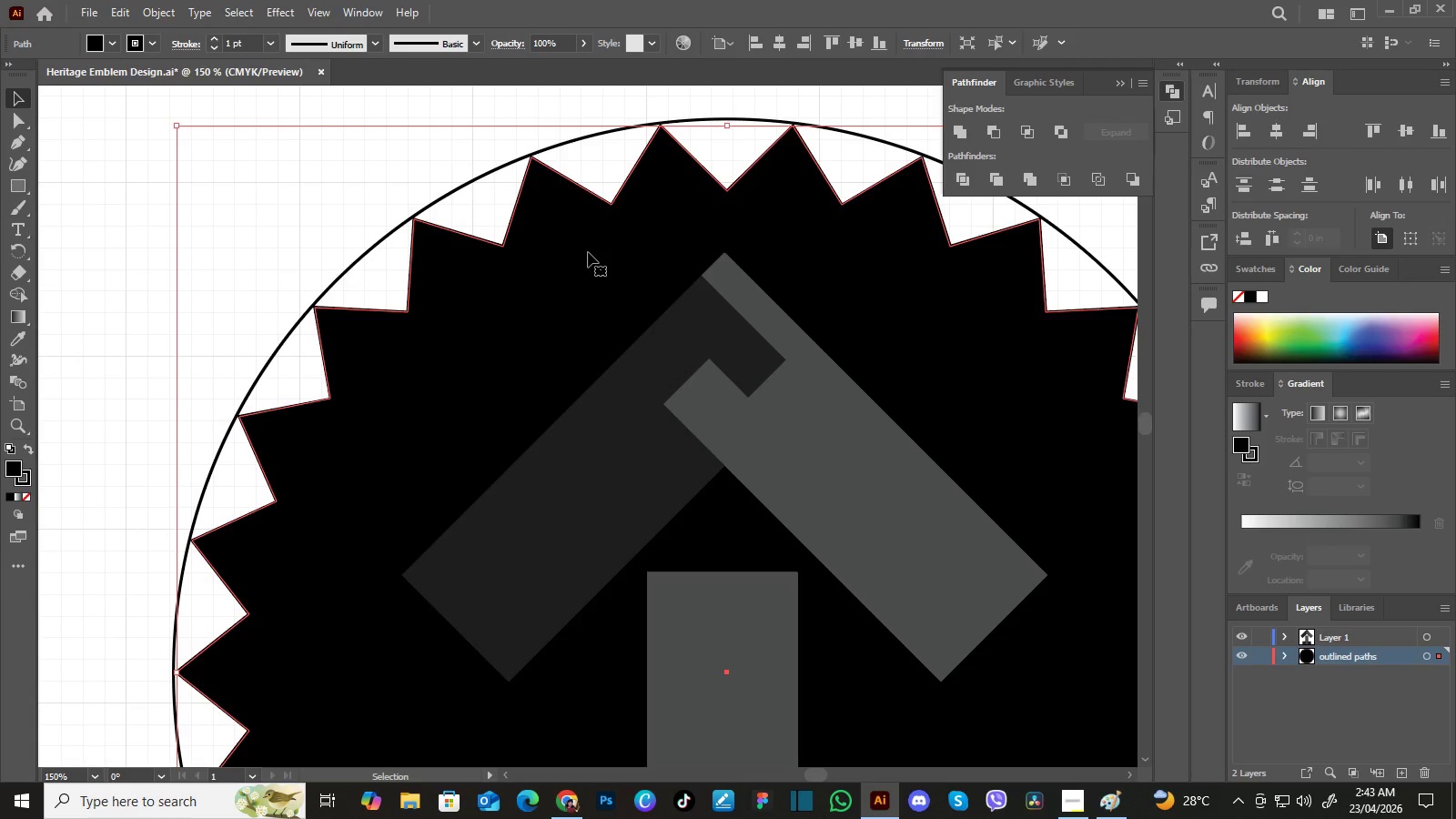 
left_click_drag(start_coordinate=[724, 255], to_coordinate=[890, 245])
 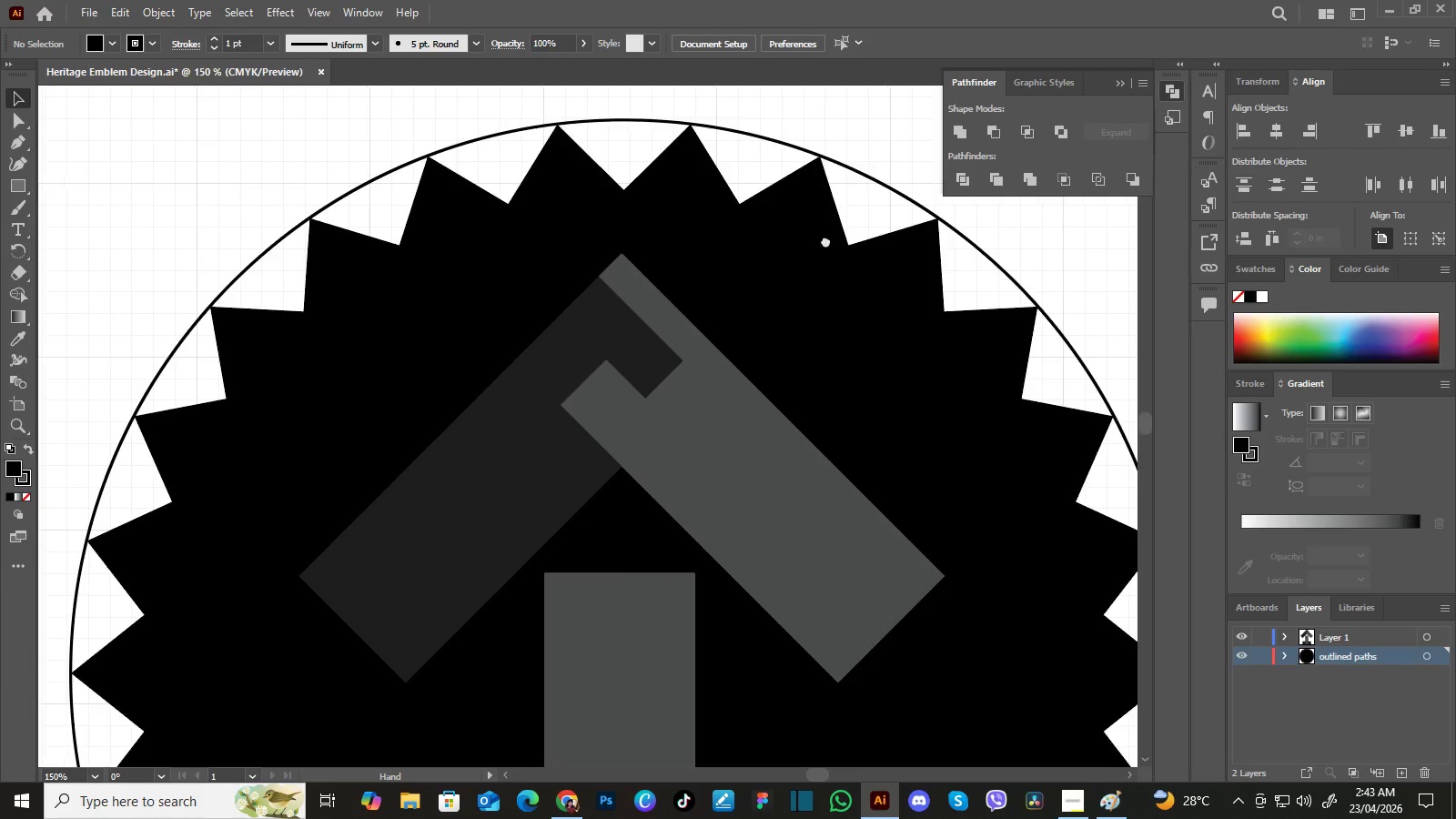 
left_click_drag(start_coordinate=[667, 218], to_coordinate=[879, 235])
 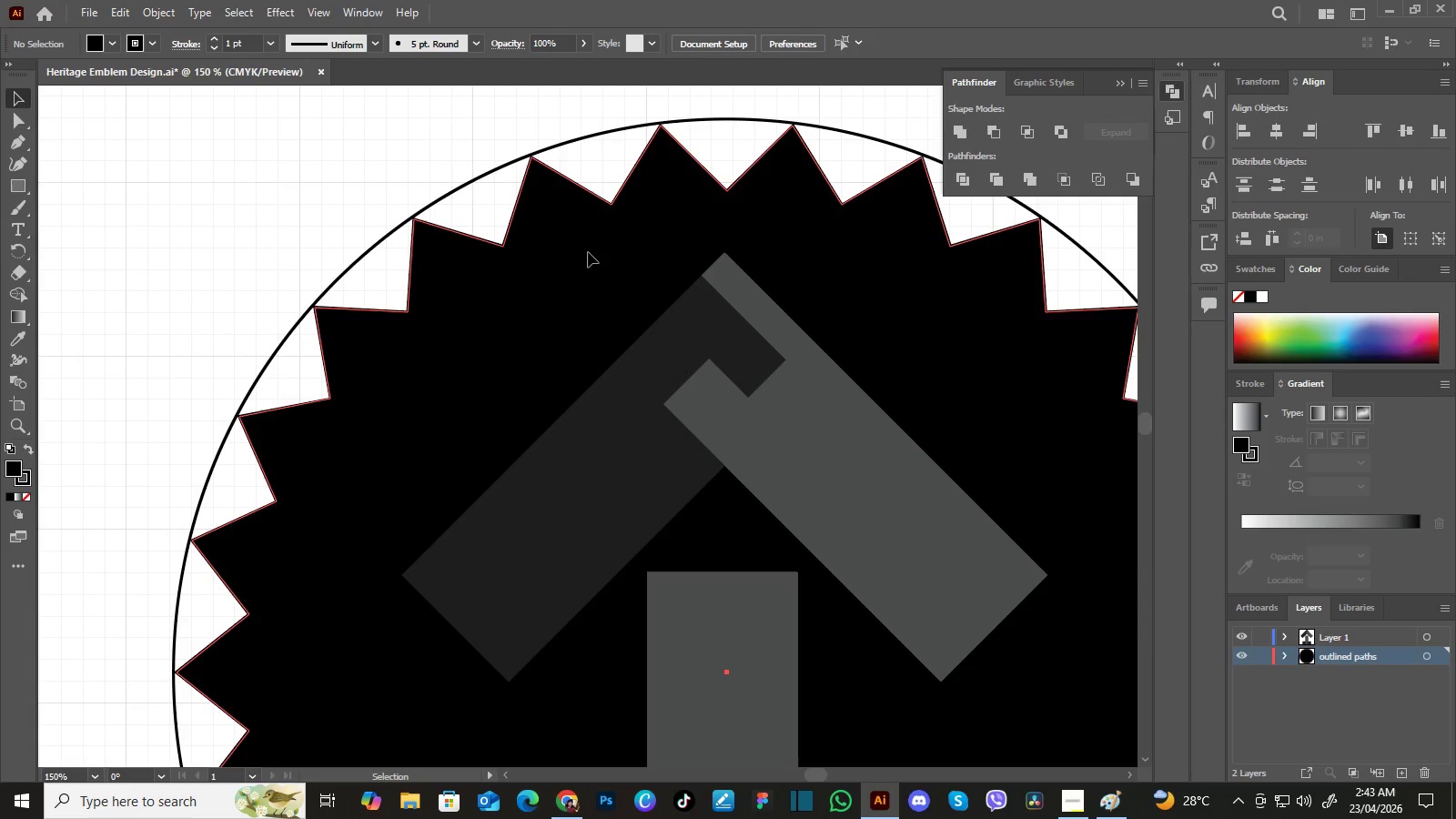 
hold_key(key=Space, duration=0.38)
 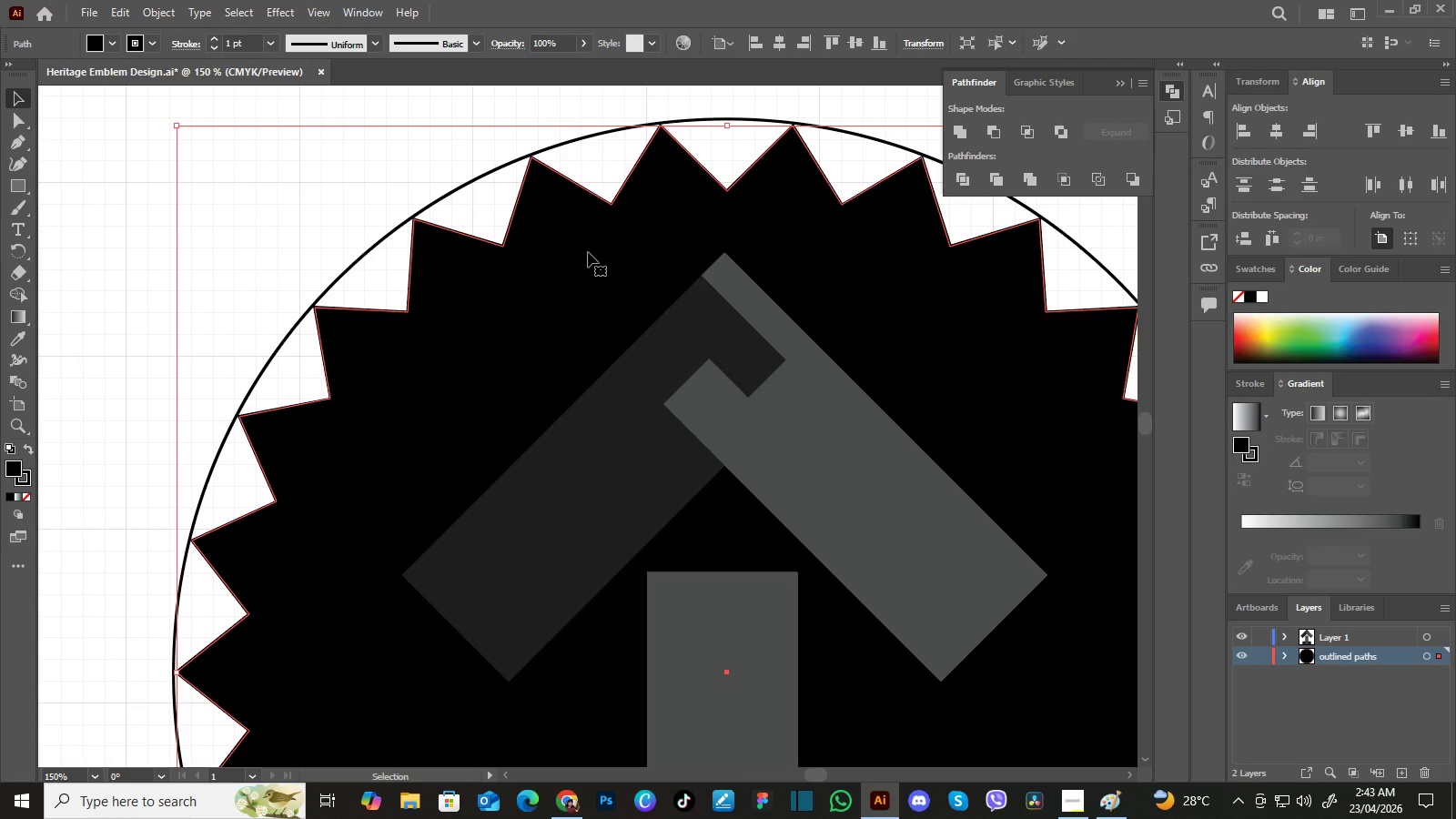 
left_click_drag(start_coordinate=[722, 241], to_coordinate=[828, 240])
 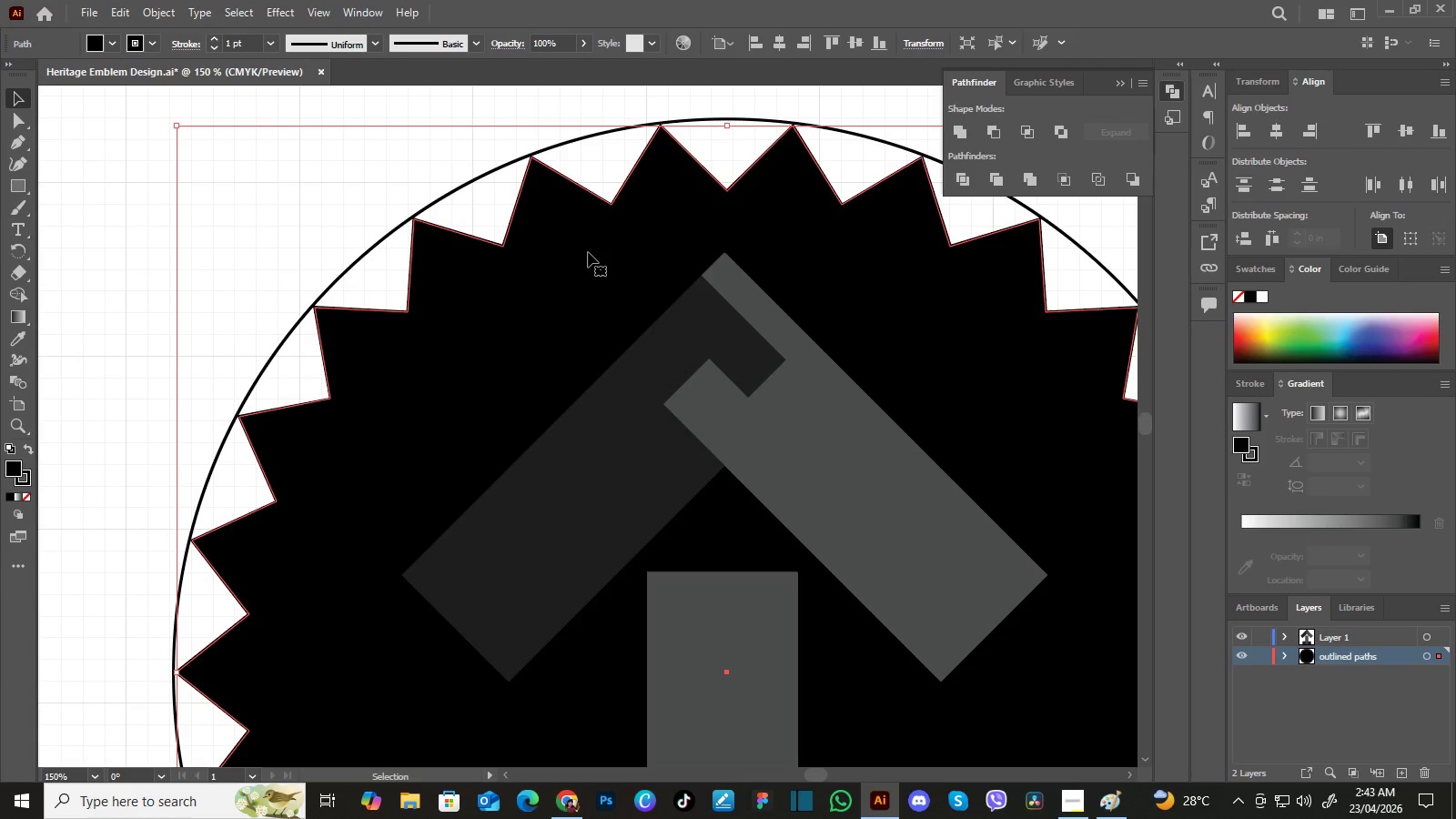 
left_click([588, 252])
 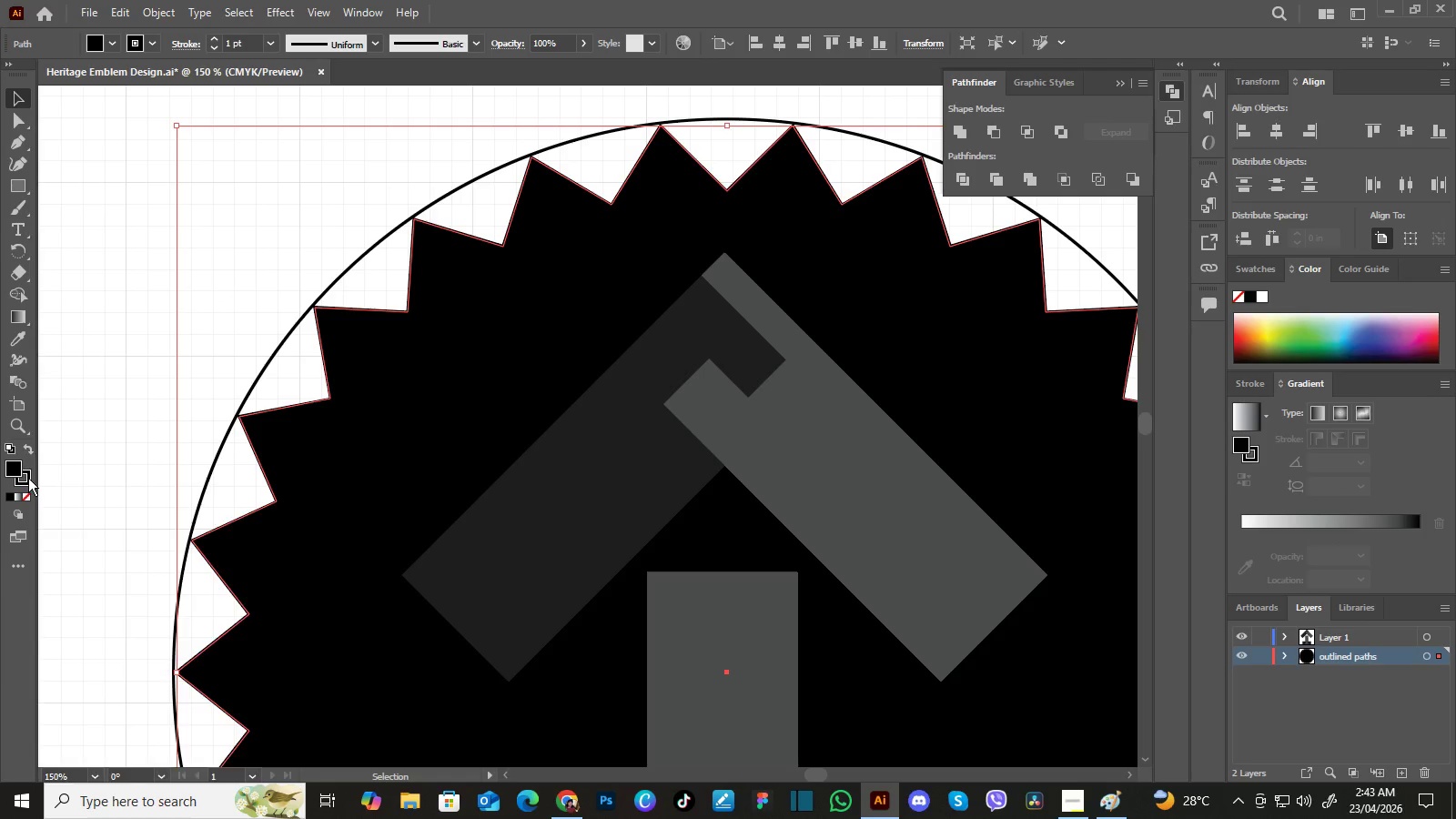 
left_click([28, 478])
 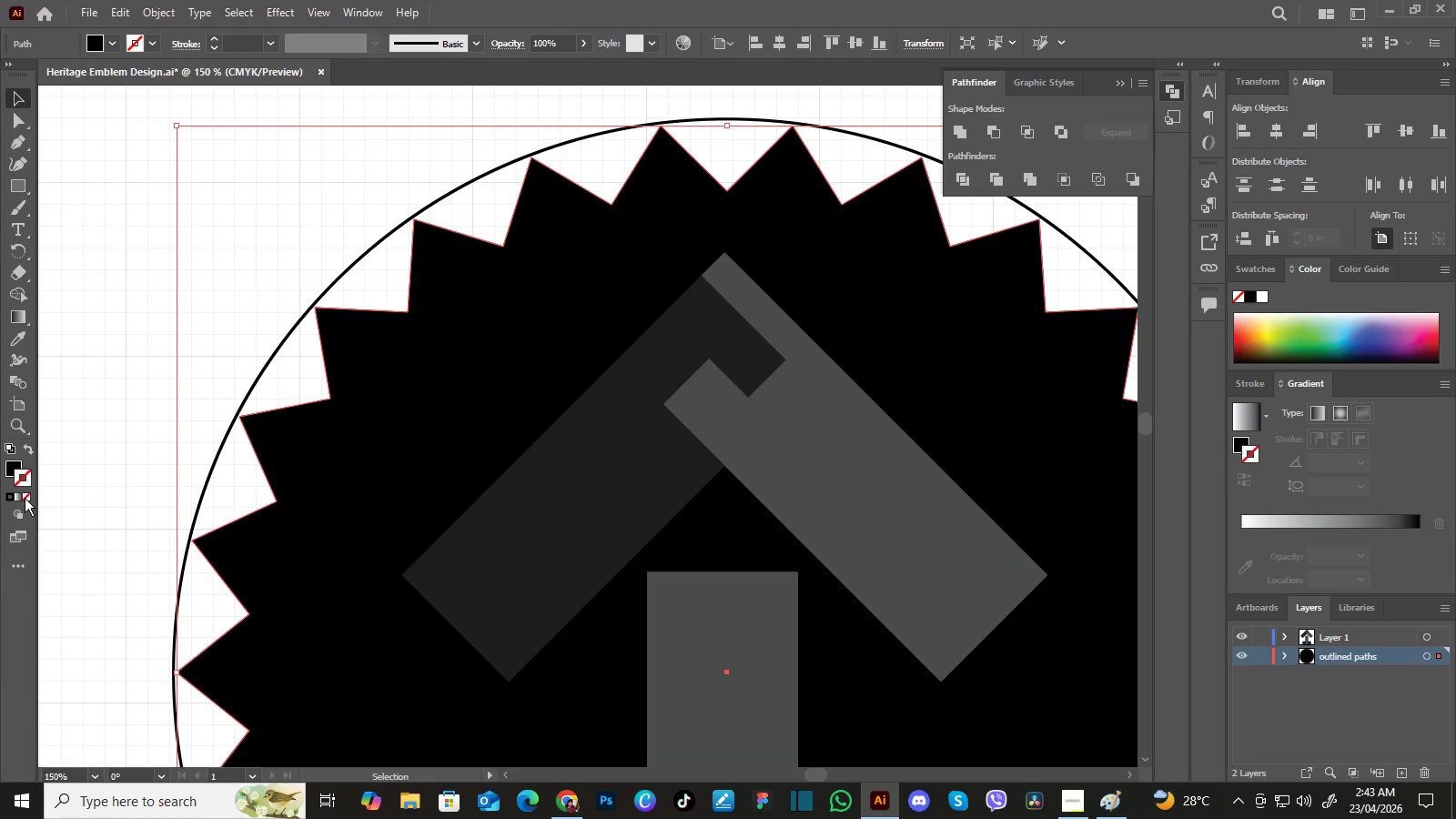 
left_click([25, 498])
 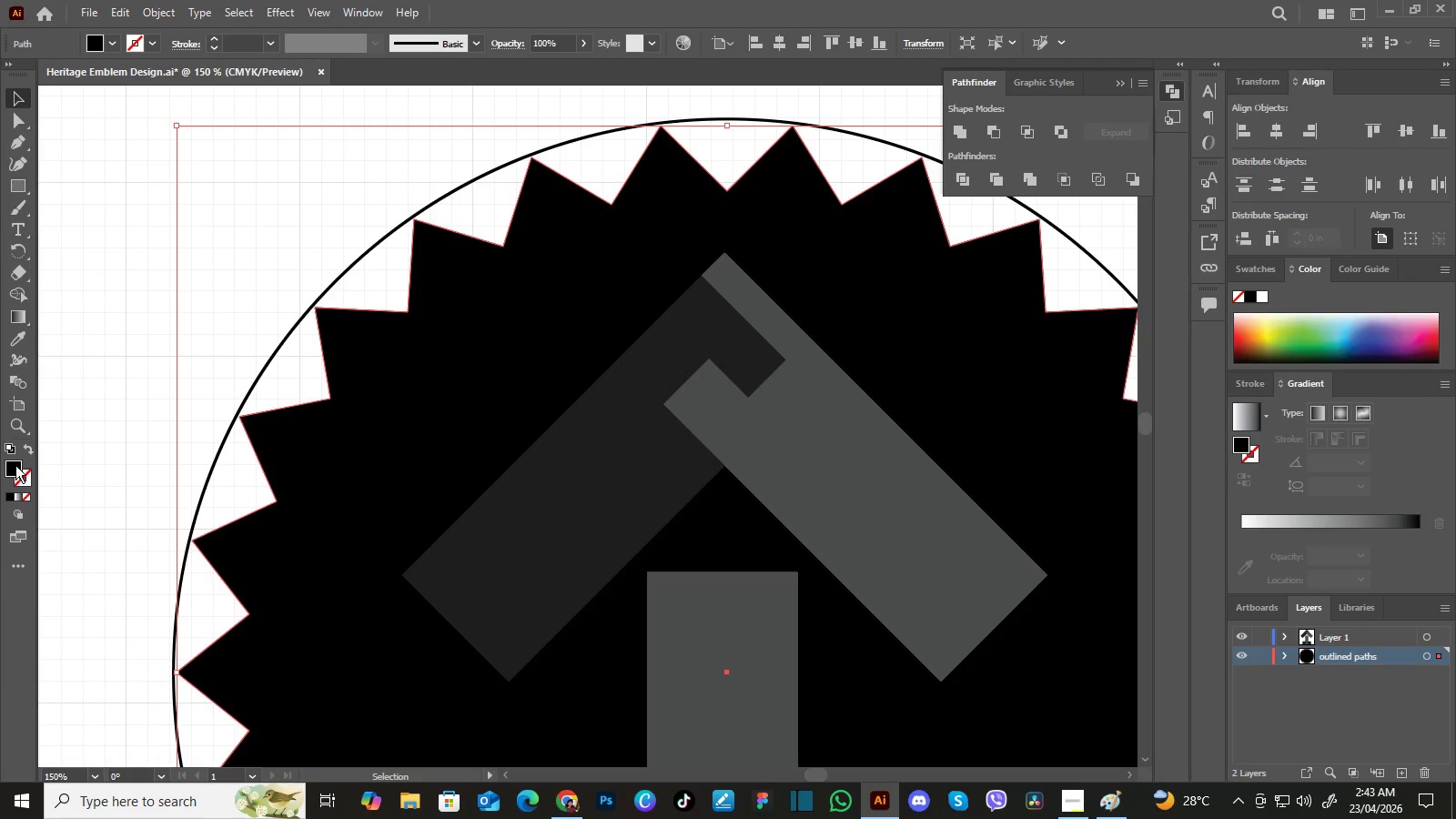 
left_click([15, 465])
 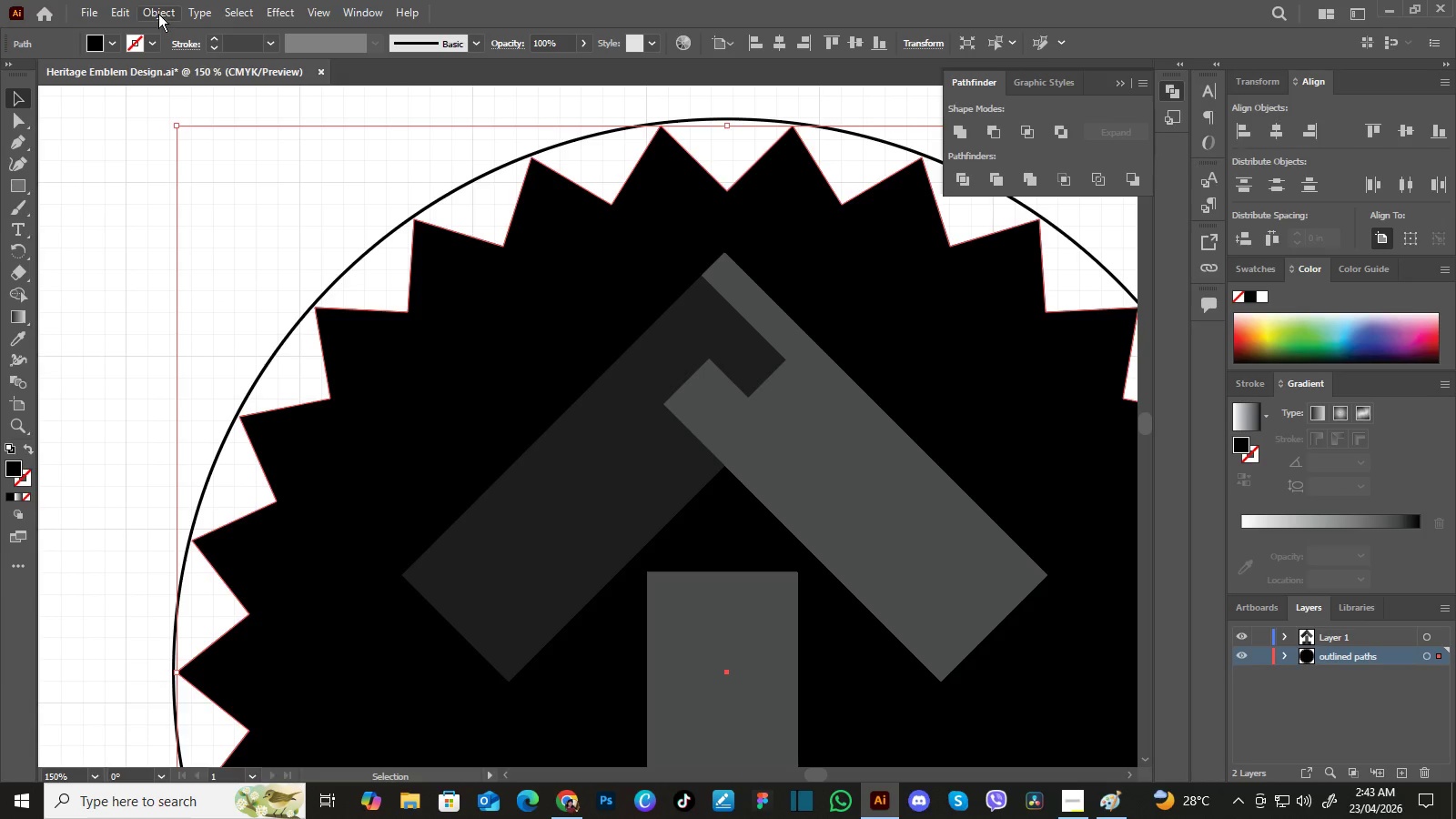 
left_click([158, 14])
 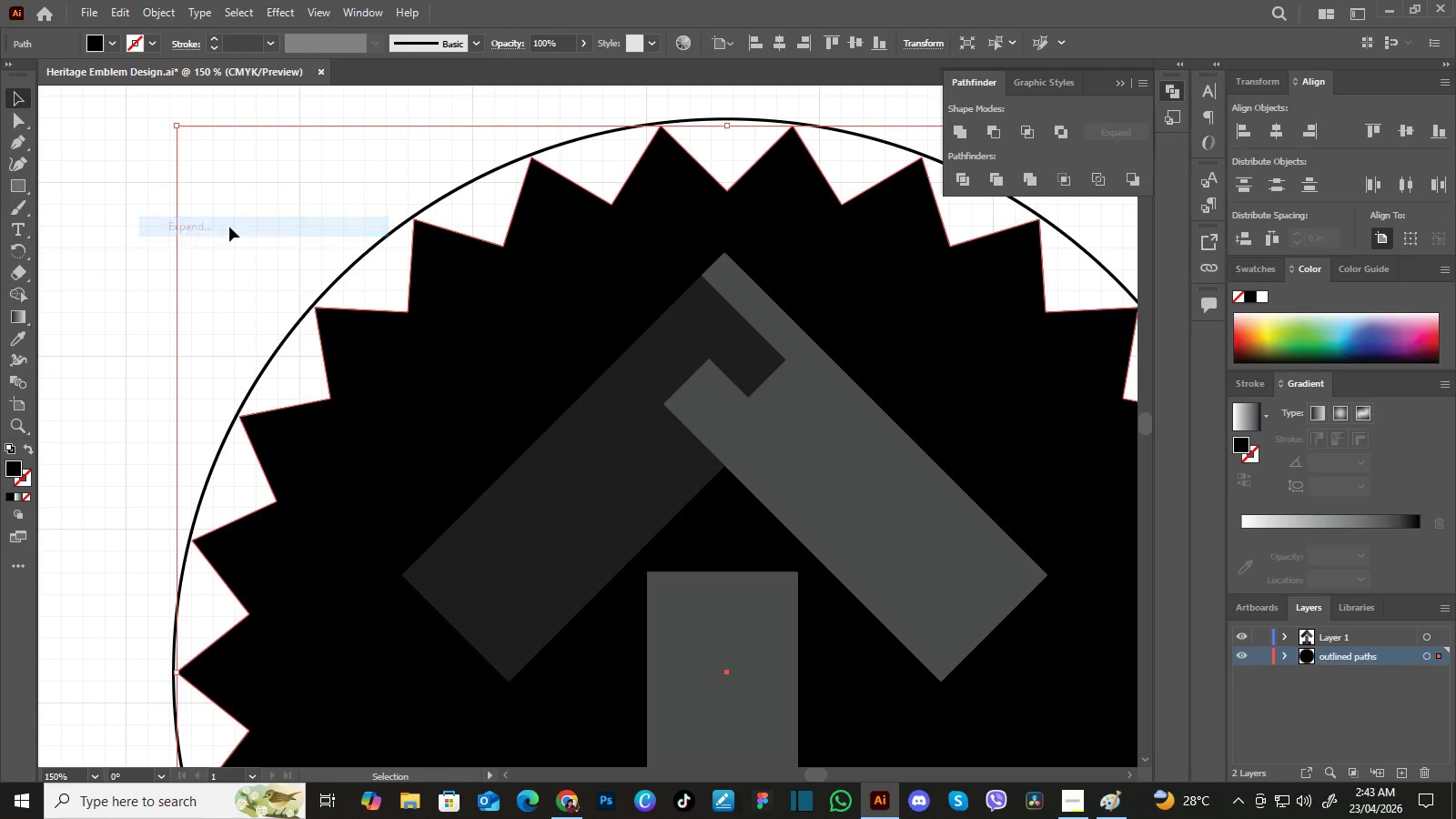 
left_click([192, 221])
 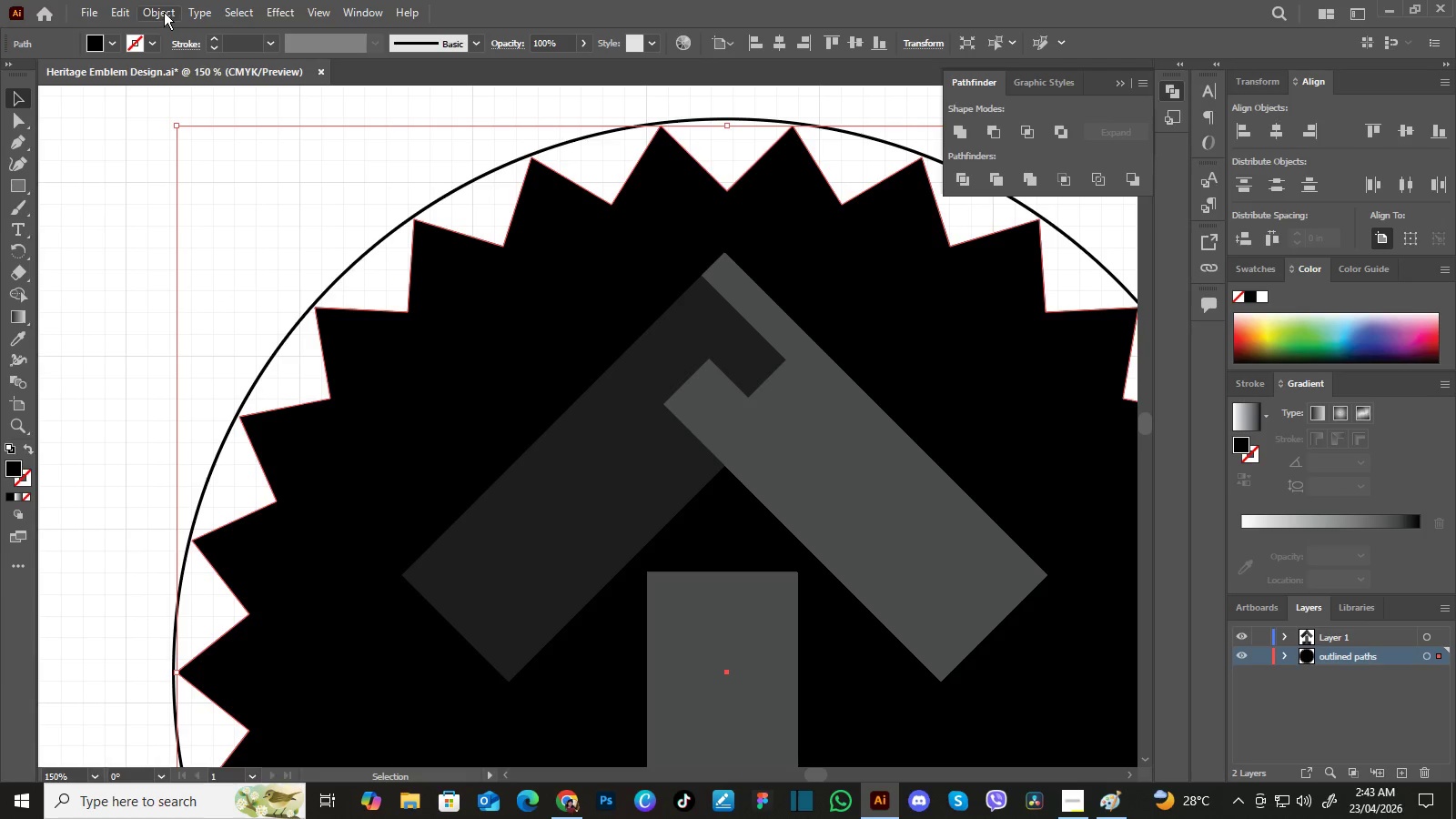 
left_click([164, 12])
 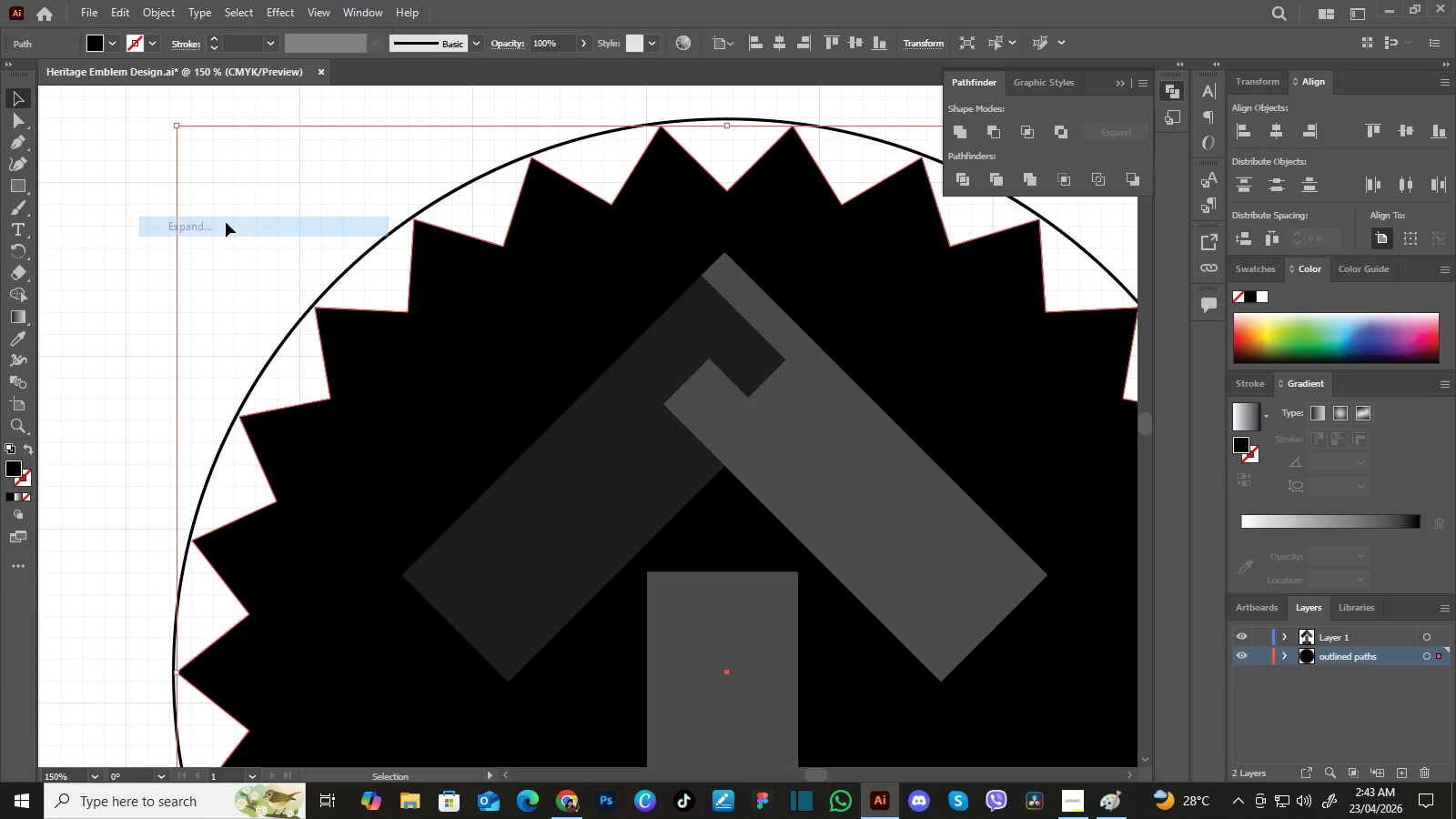 
left_click([226, 222])
 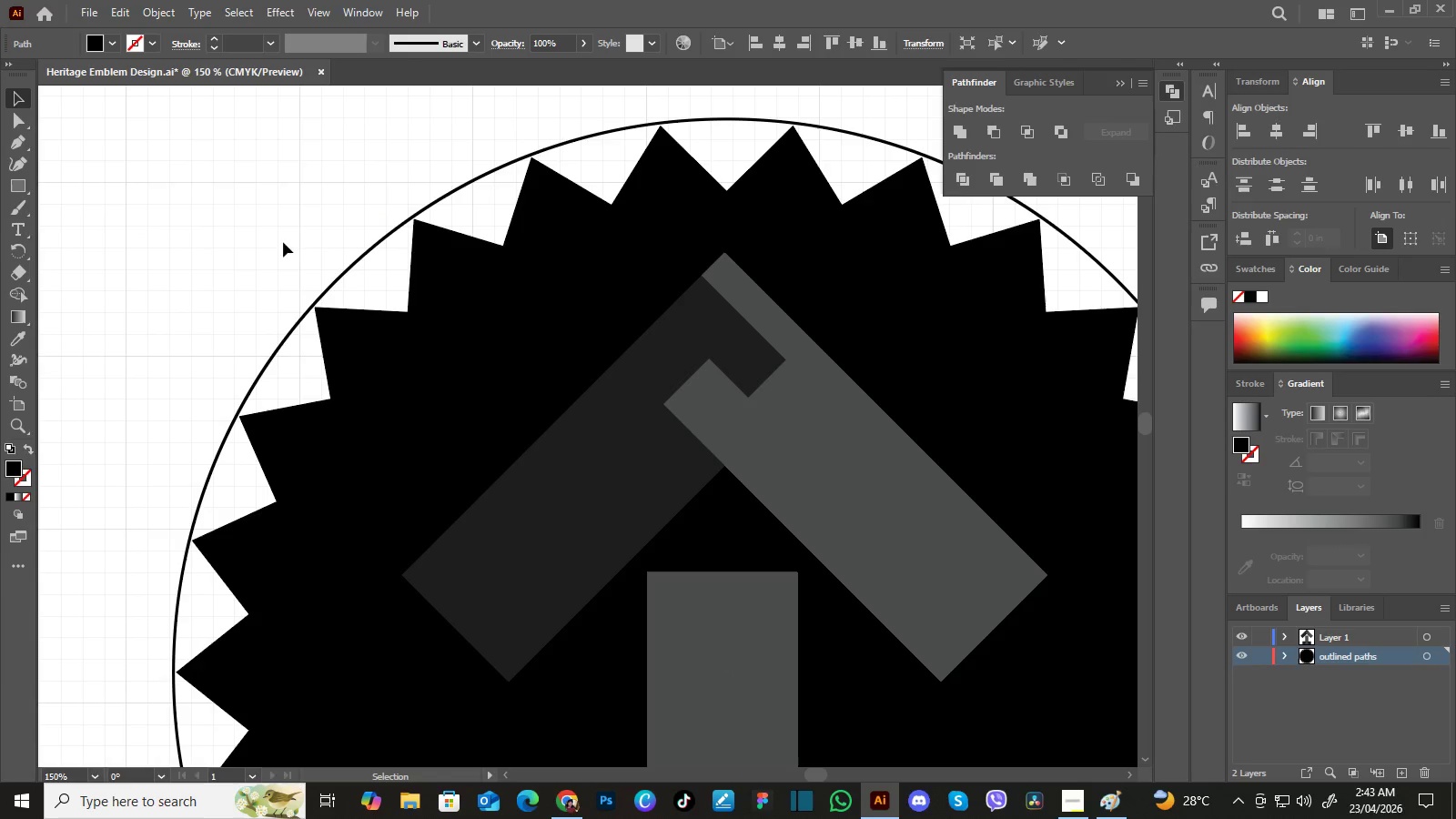 
left_click([236, 211])
 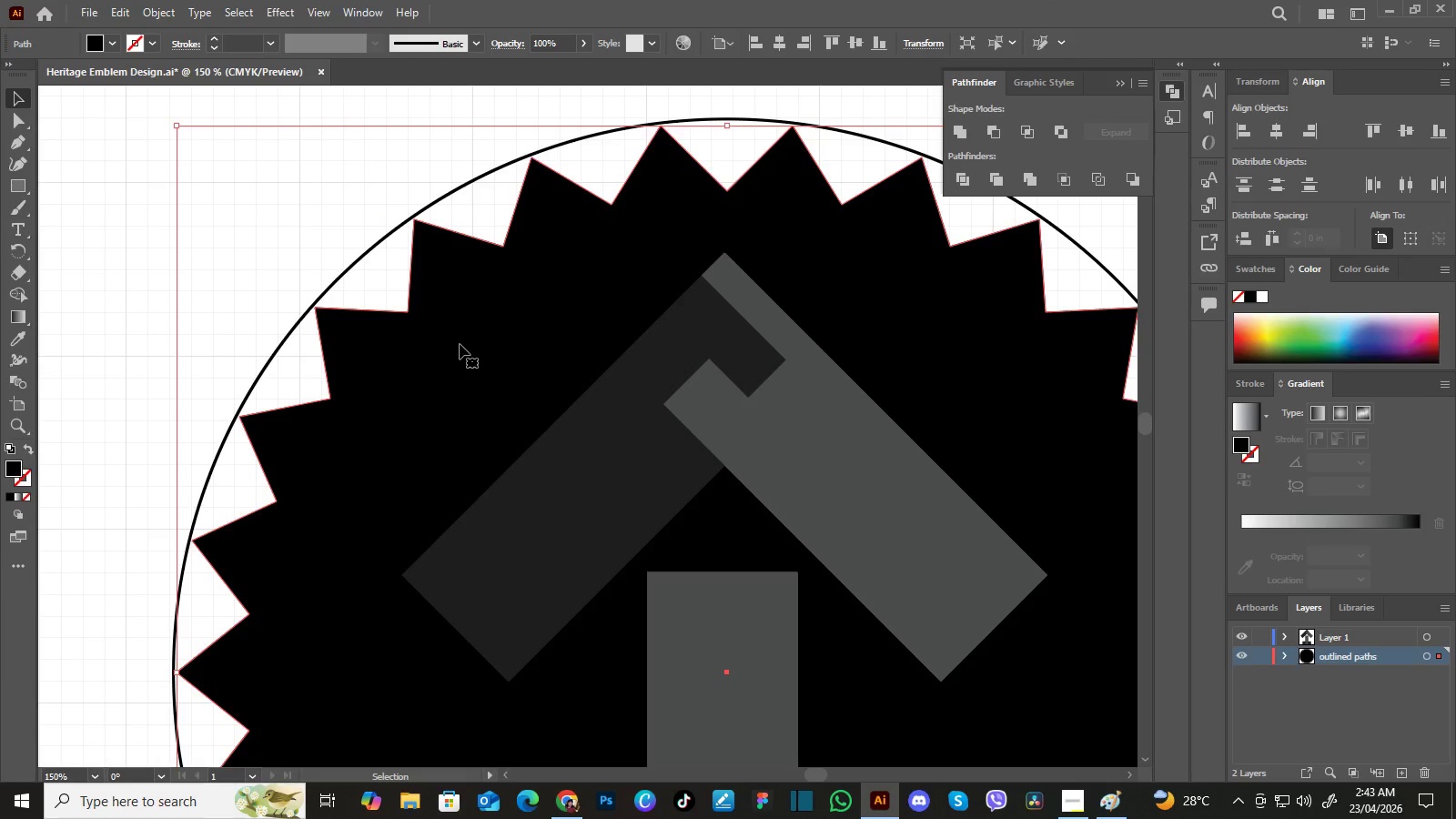 
left_click([460, 344])
 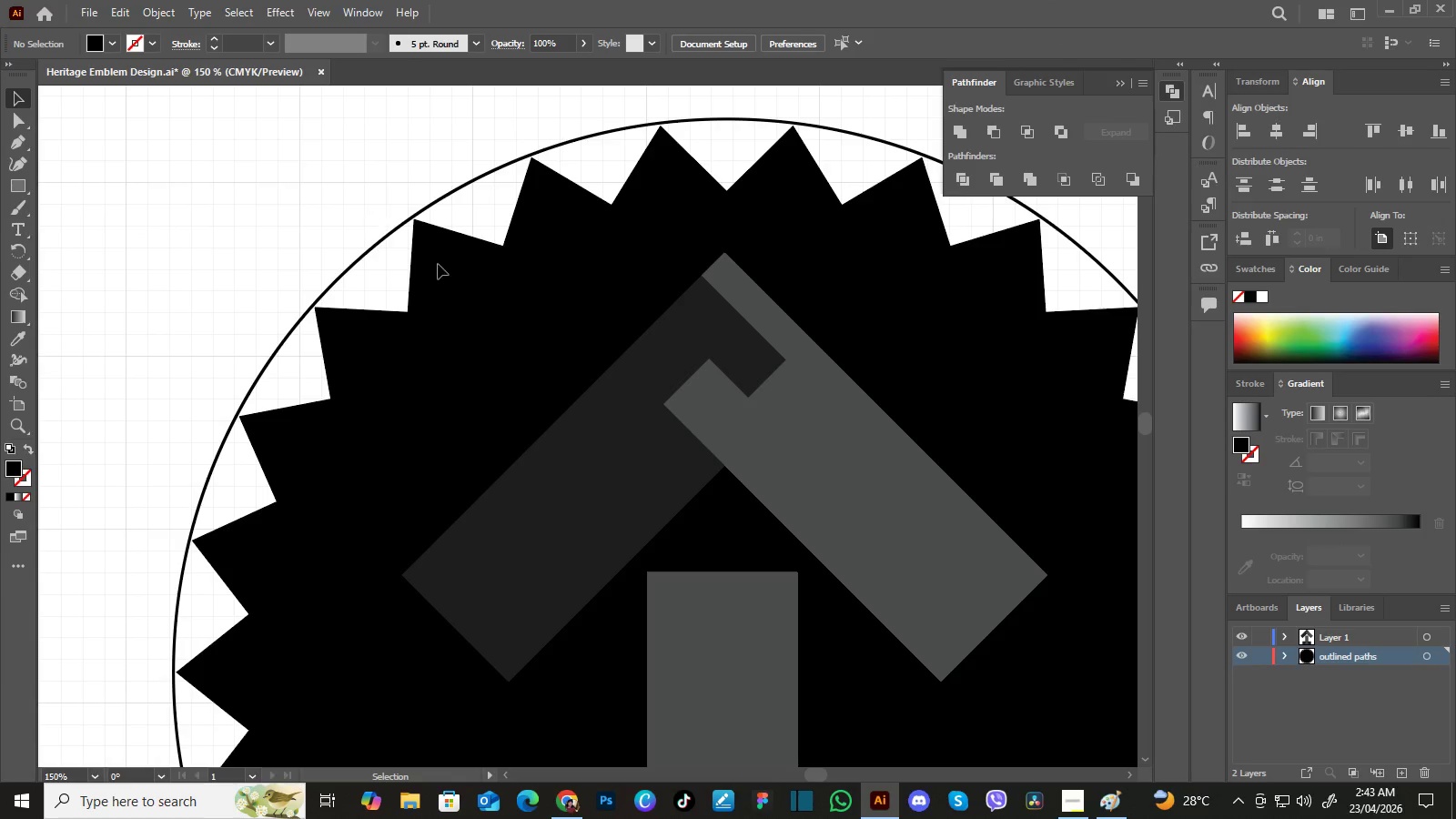 
left_click([357, 190])
 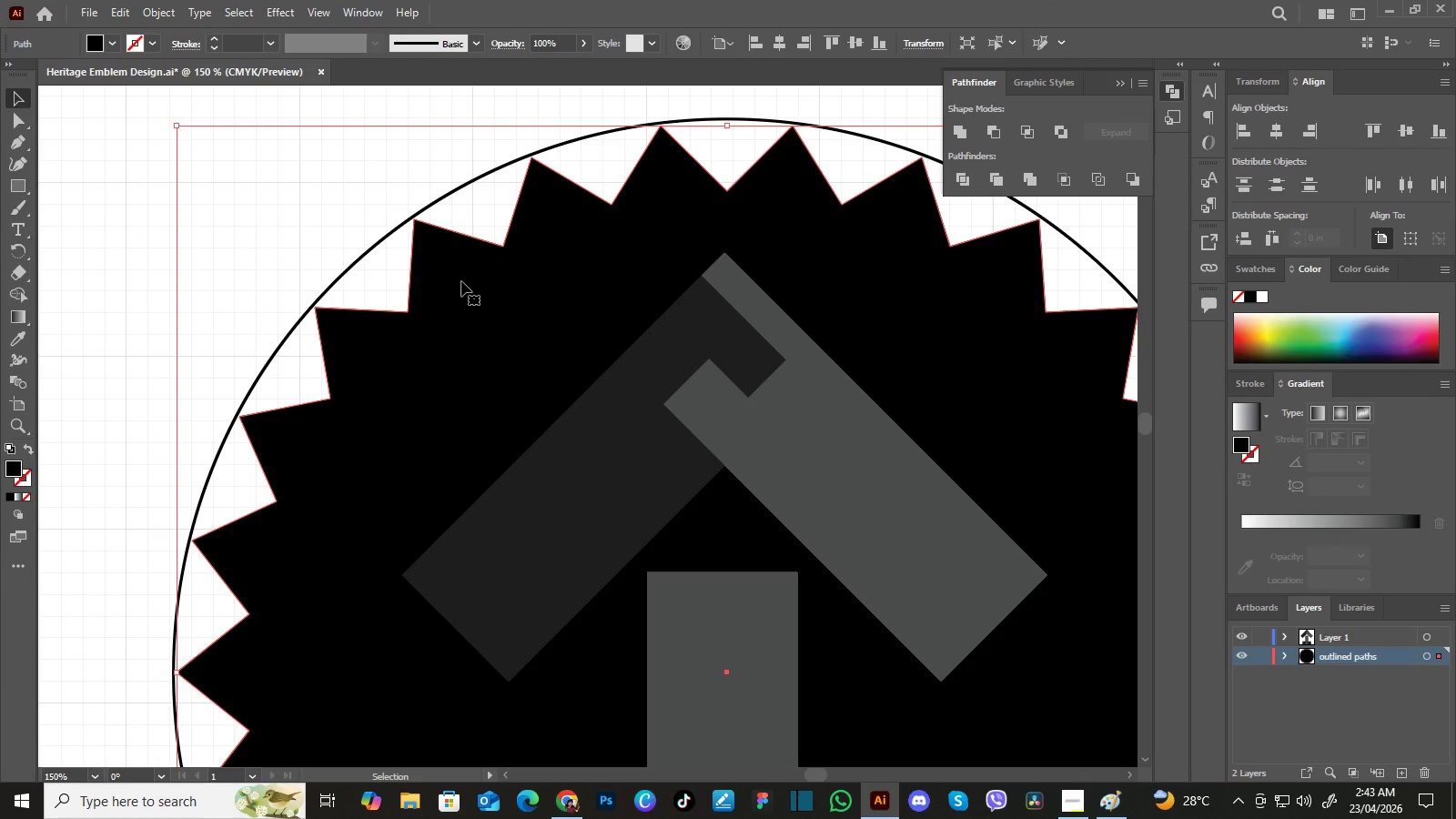 
left_click([461, 281])
 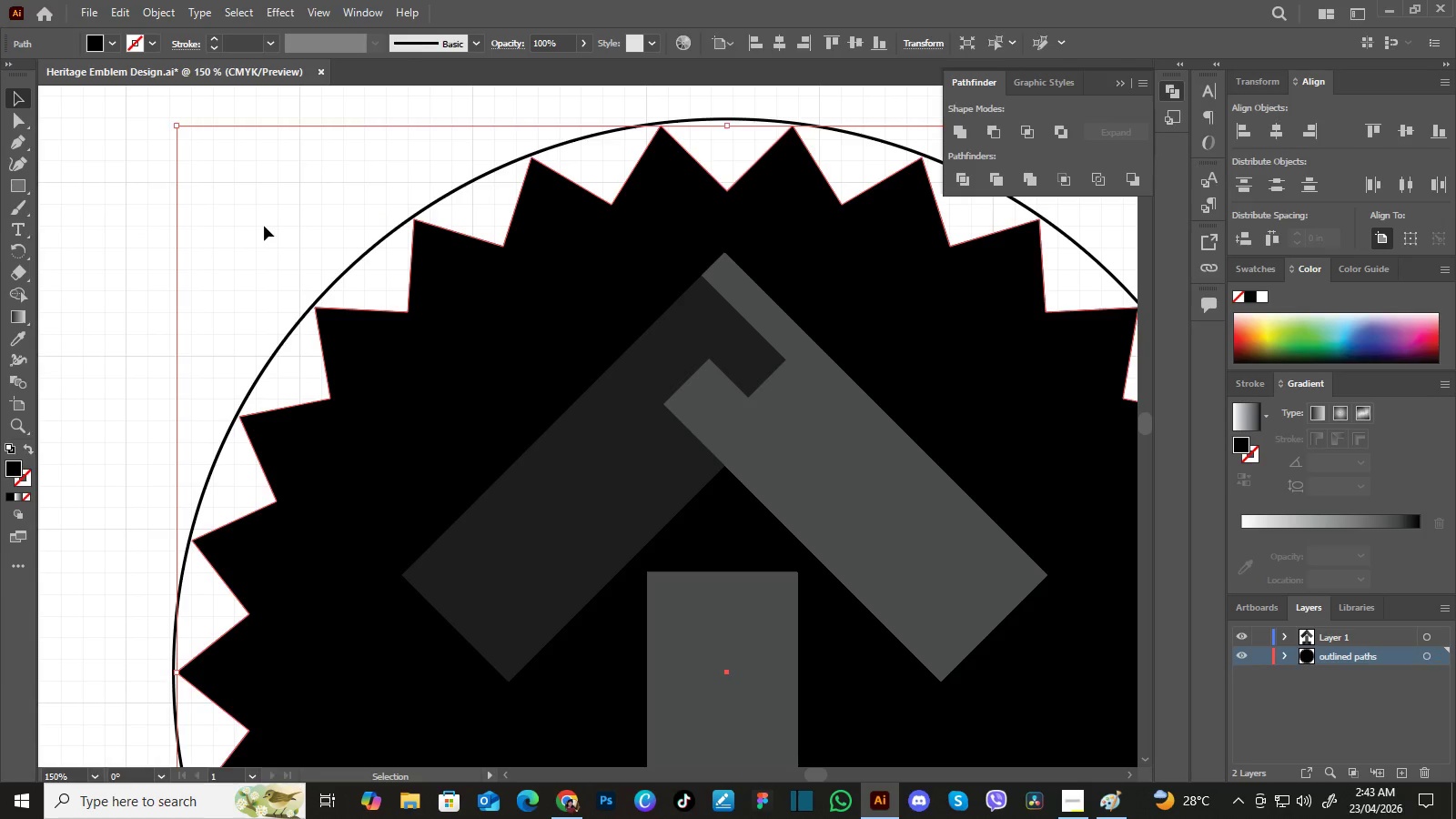 
left_click([264, 226])
 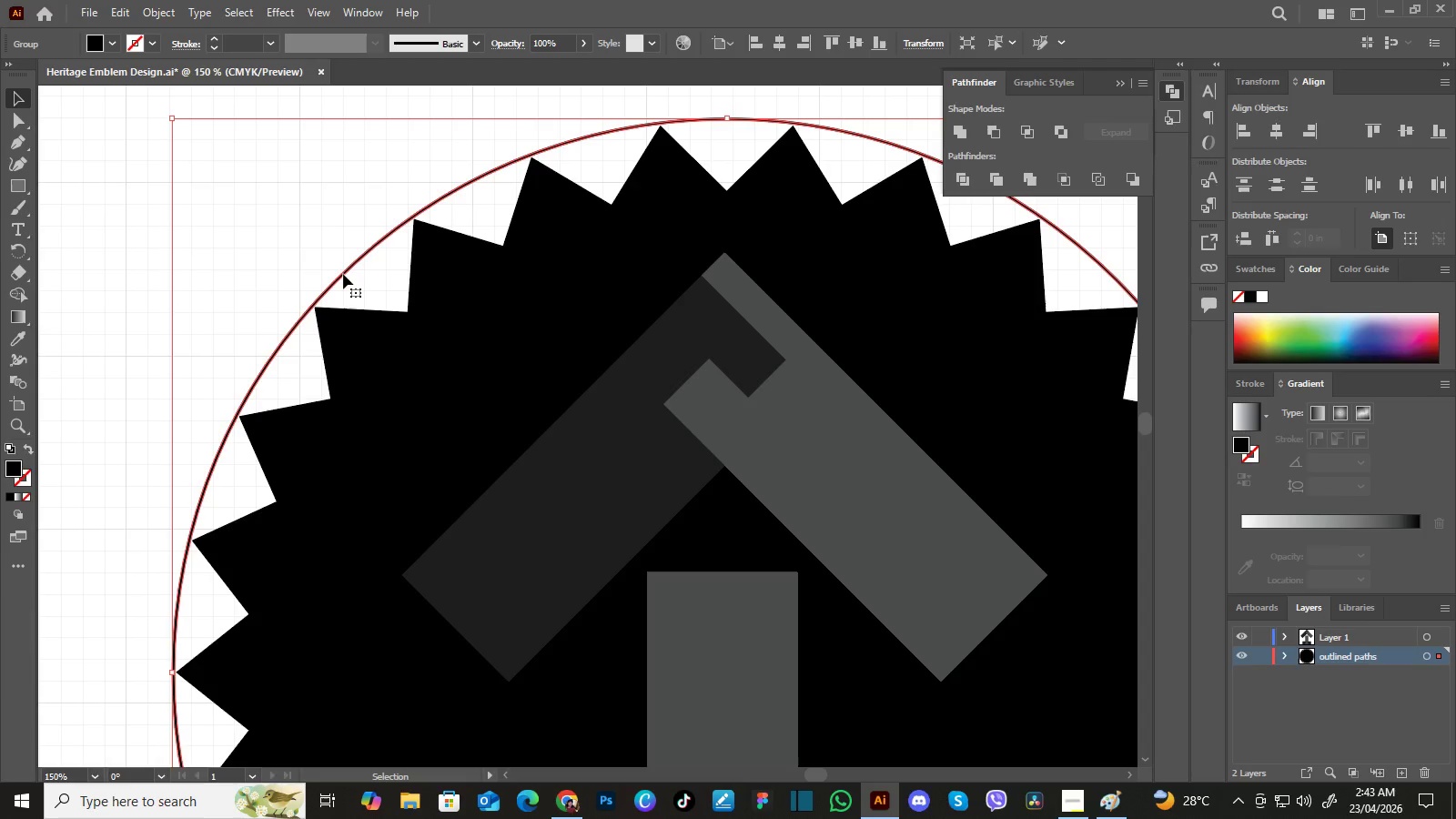 
left_click([343, 274])
 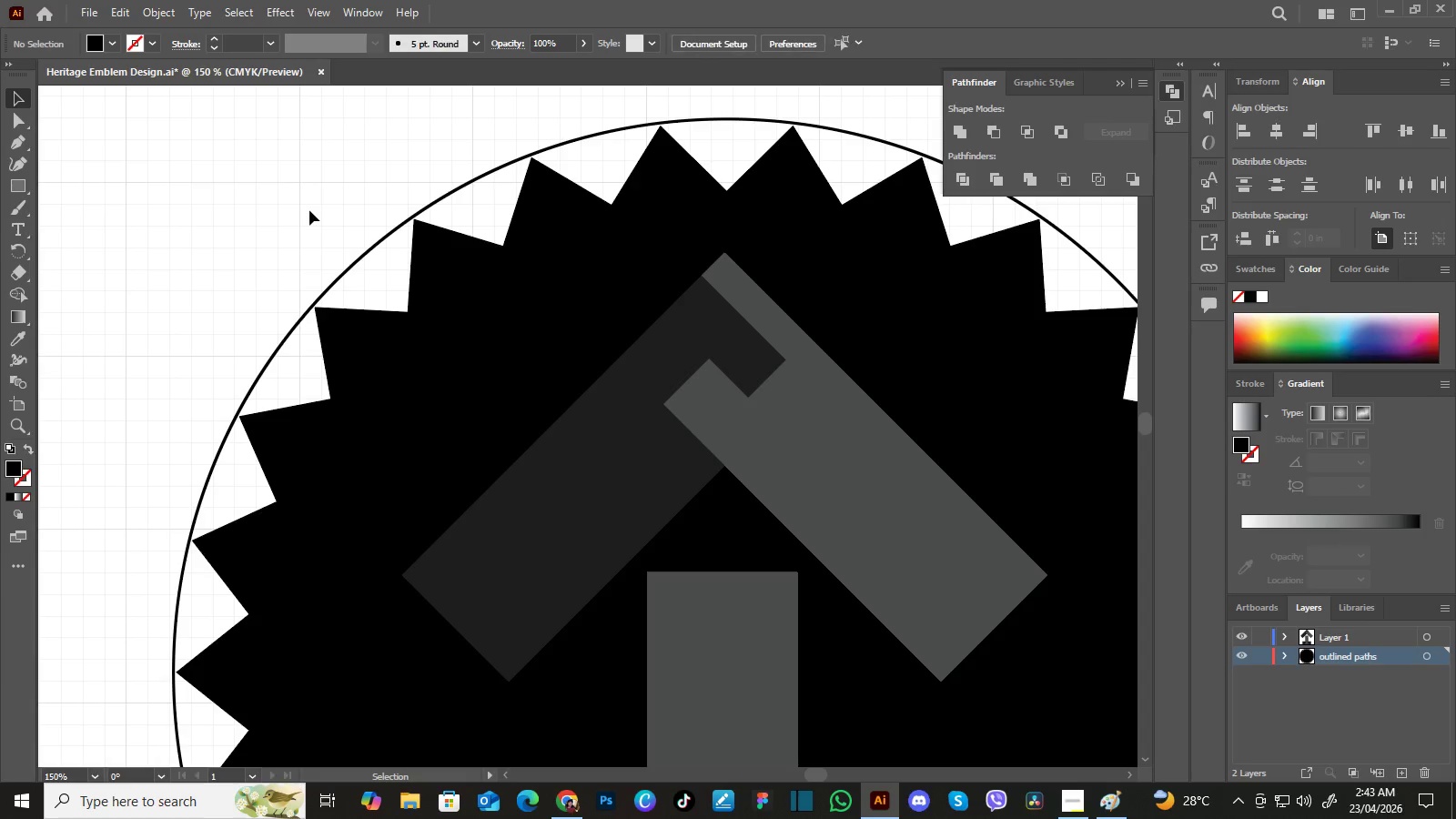 
left_click([309, 210])
 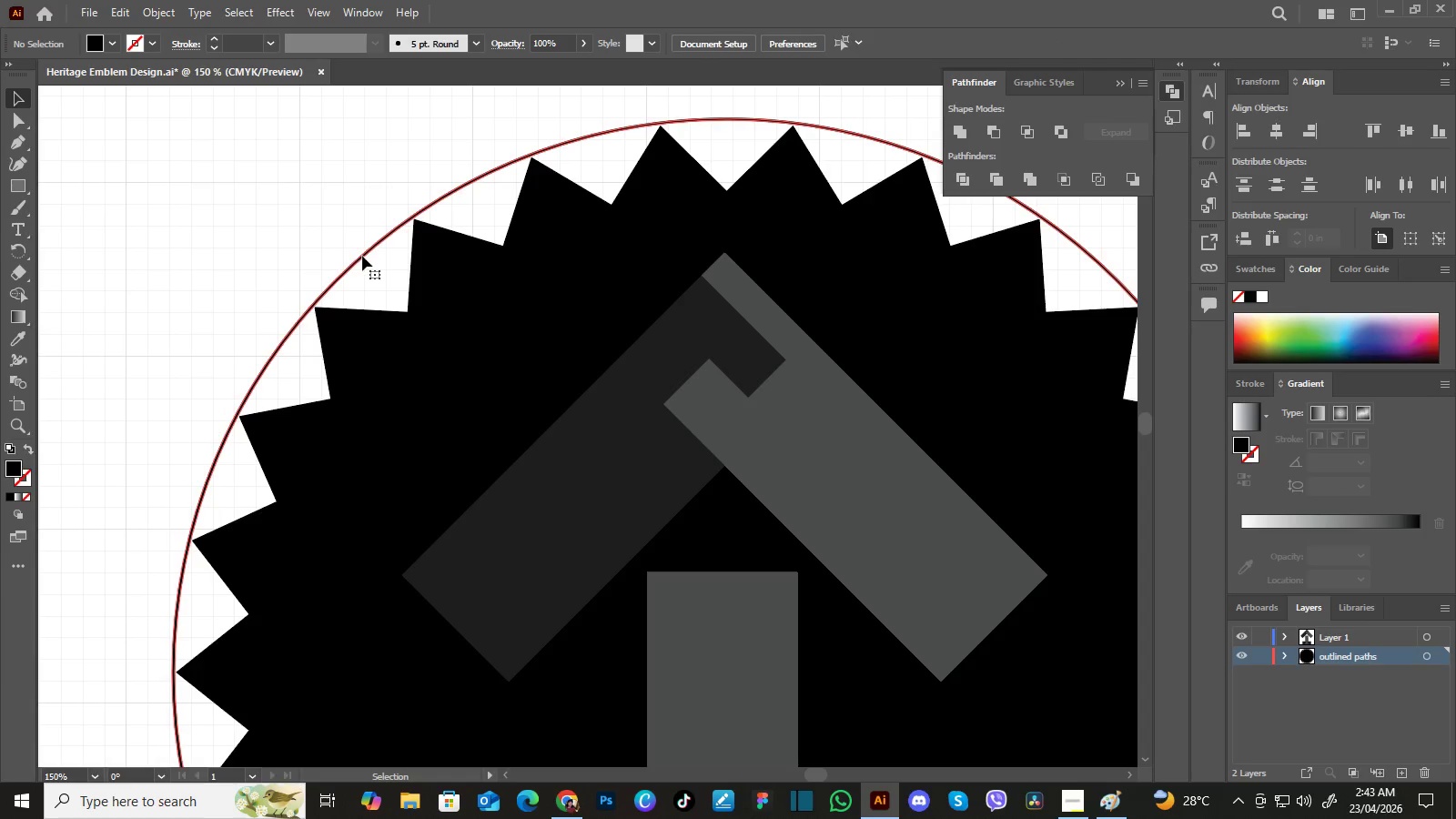 
left_click([362, 256])
 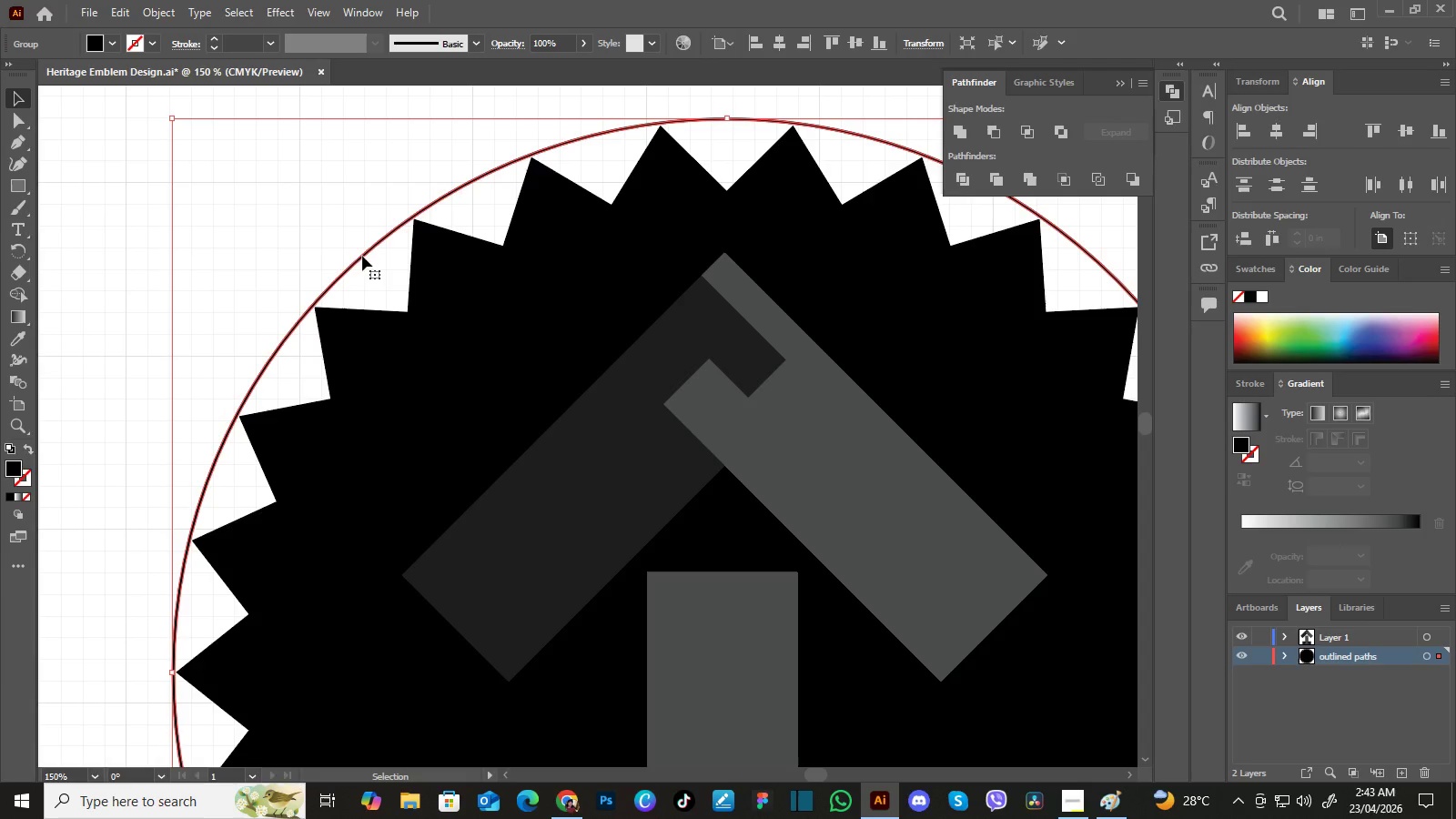 
wait(9.31)
 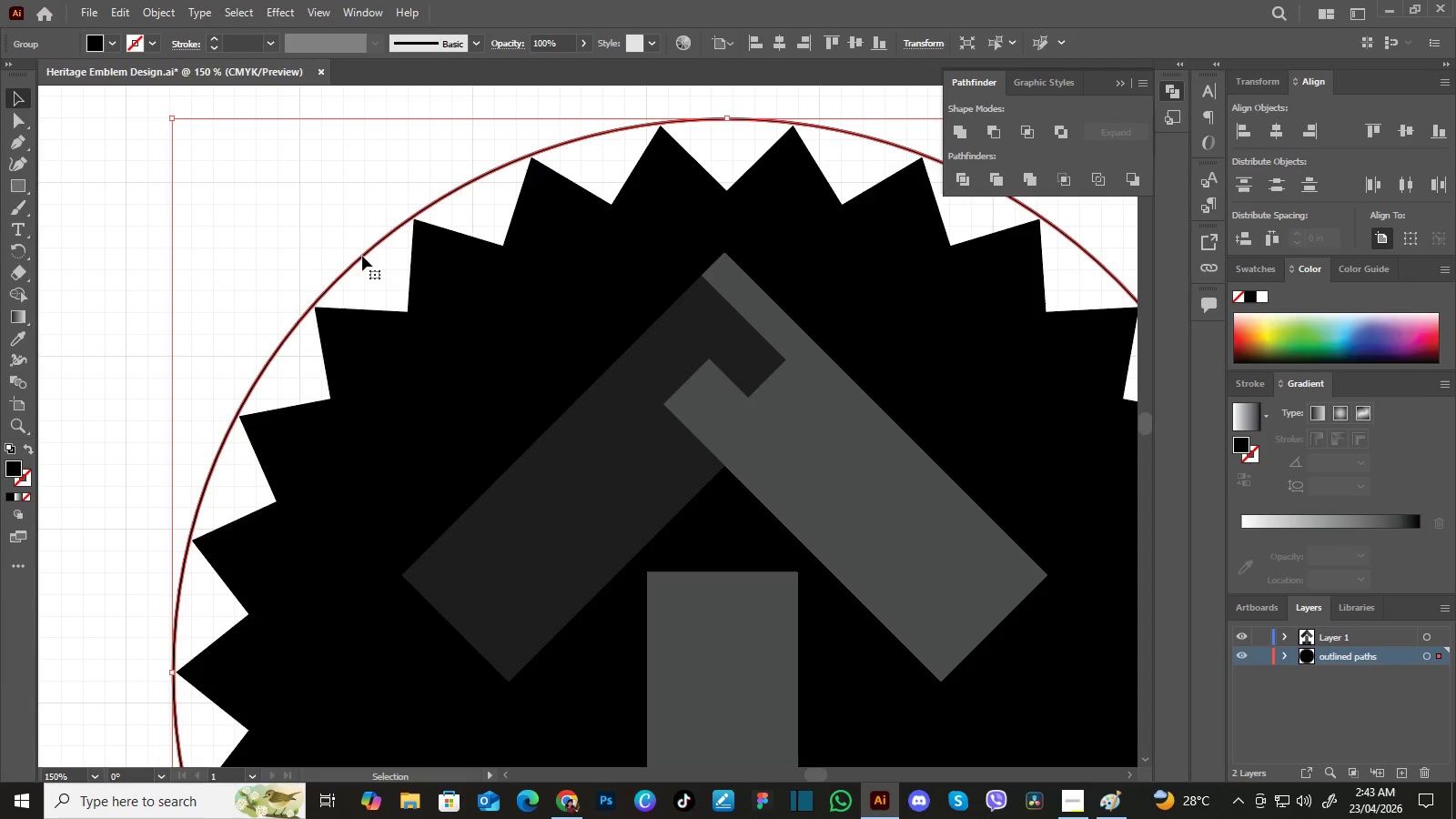 
left_click([193, 291])
 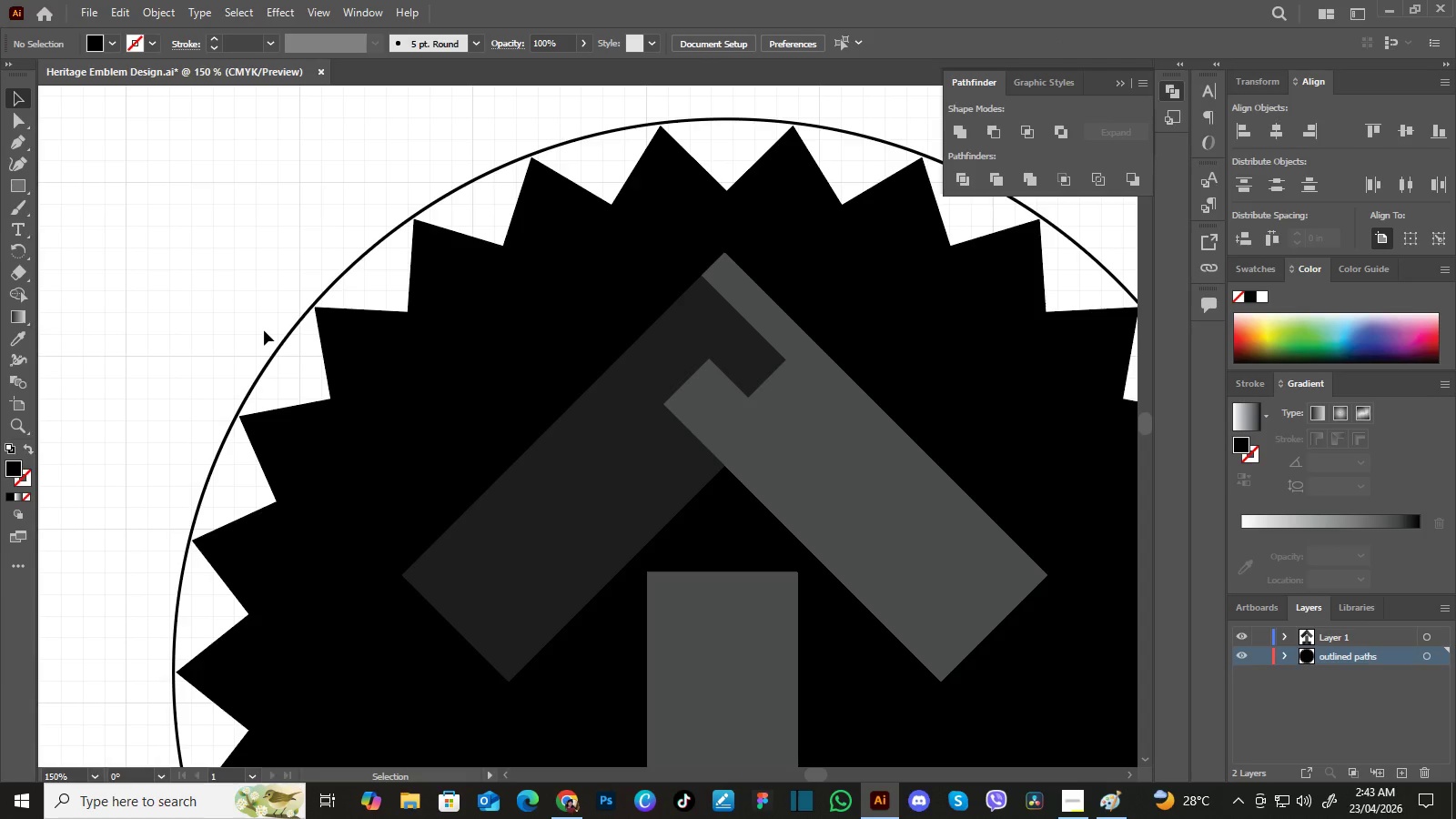 
wait(11.06)
 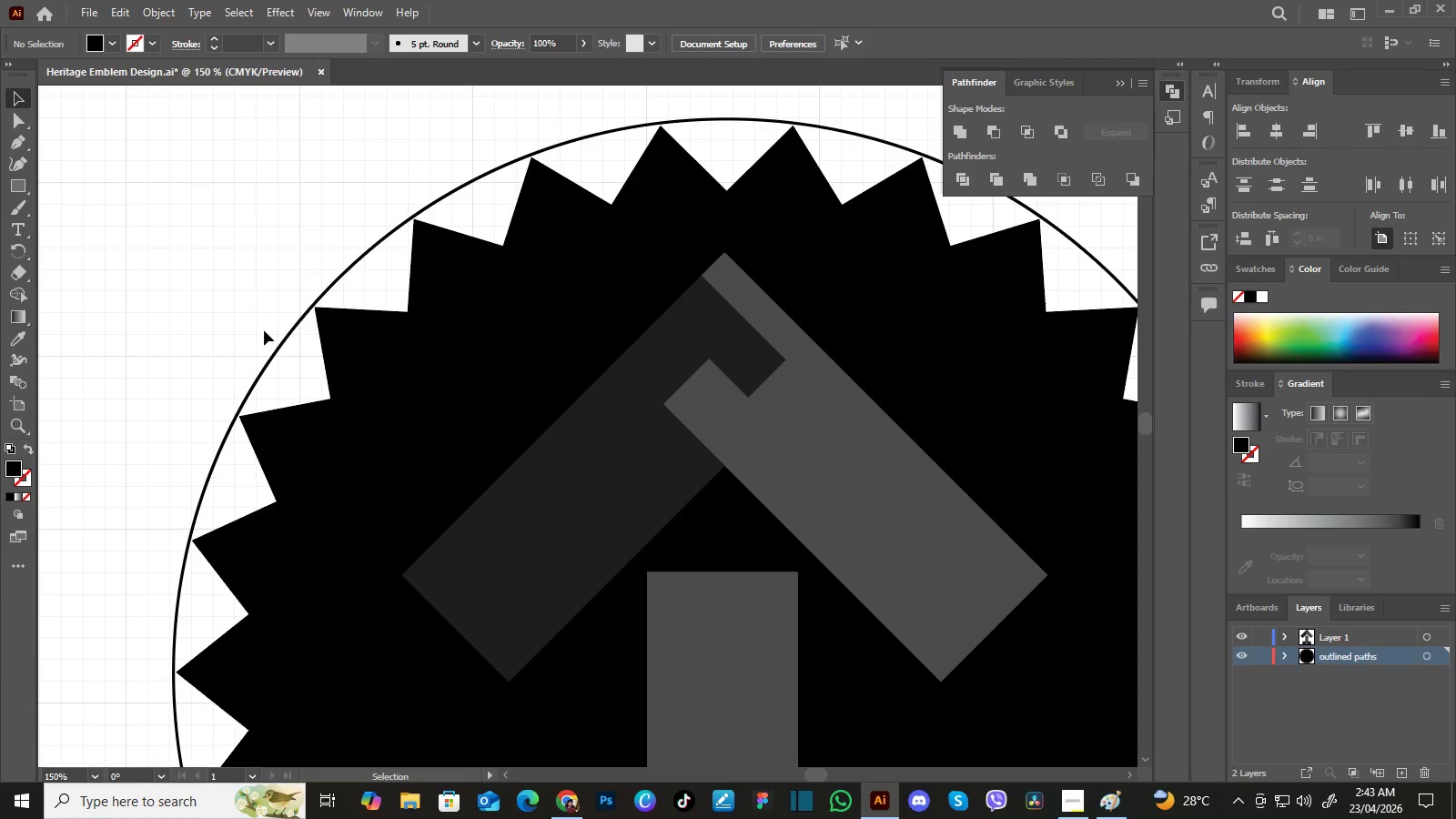 
key(Control+Minus)
 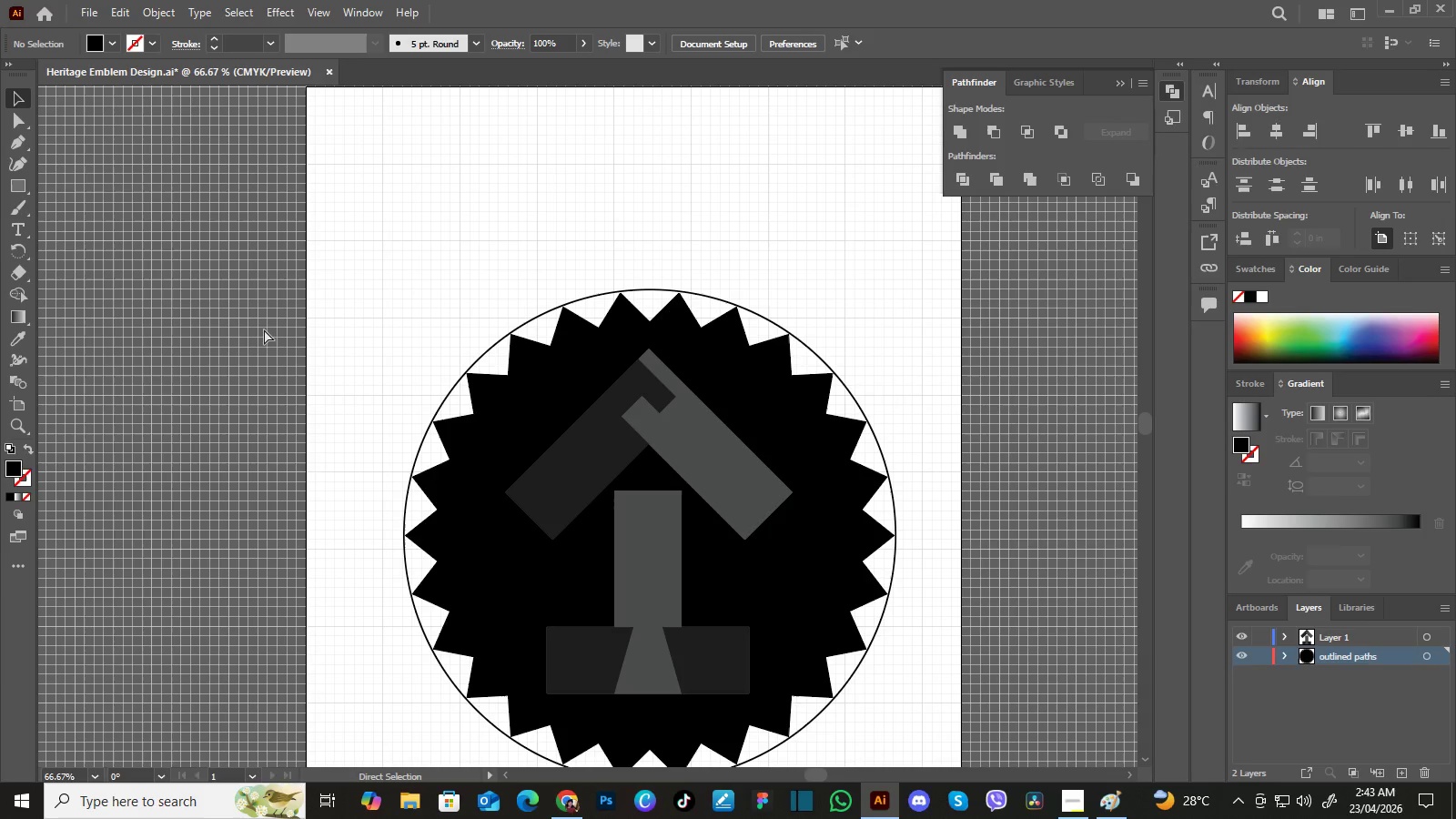 
key(Control+Minus)
 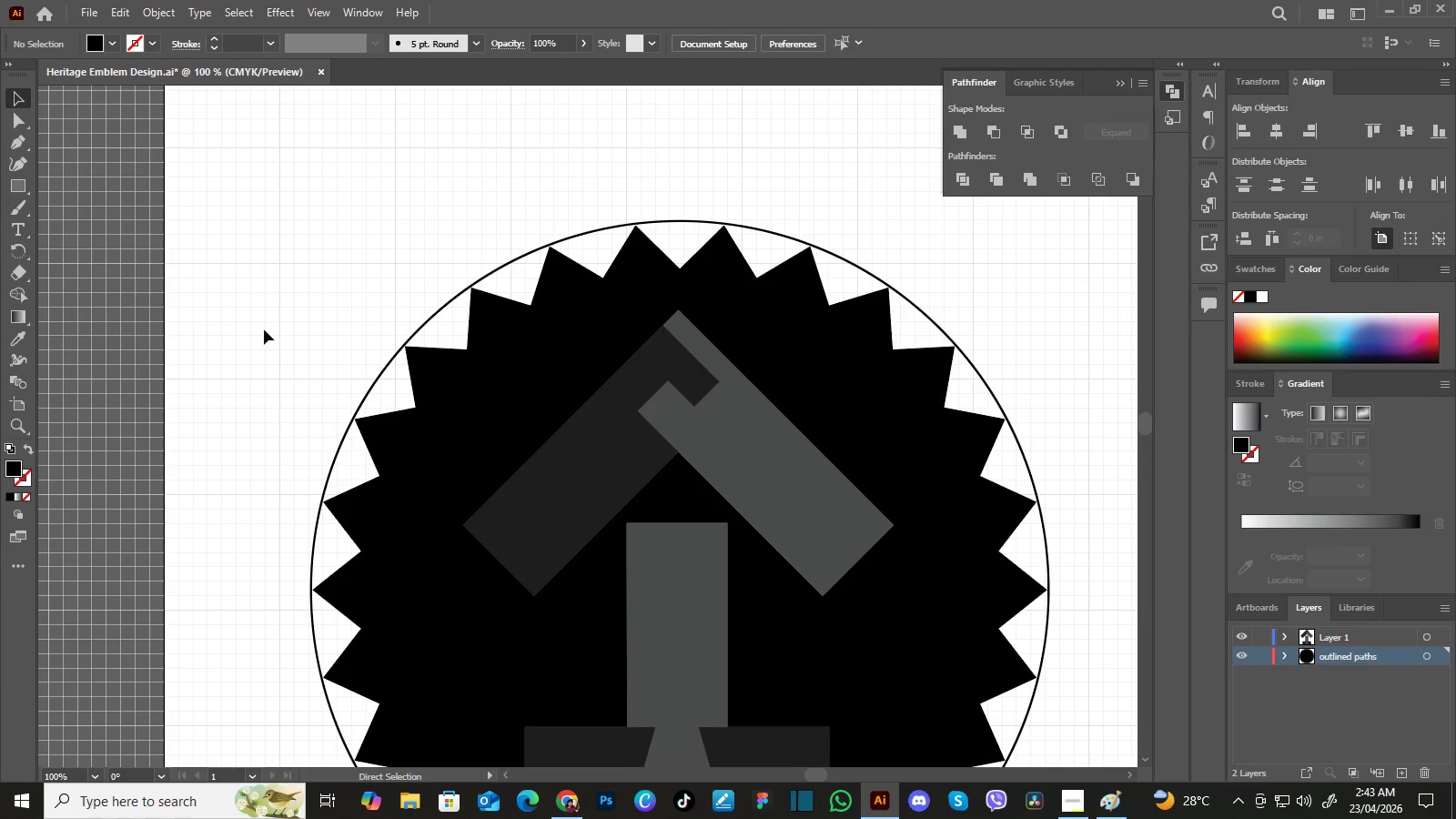 
key(Control+Equal)
 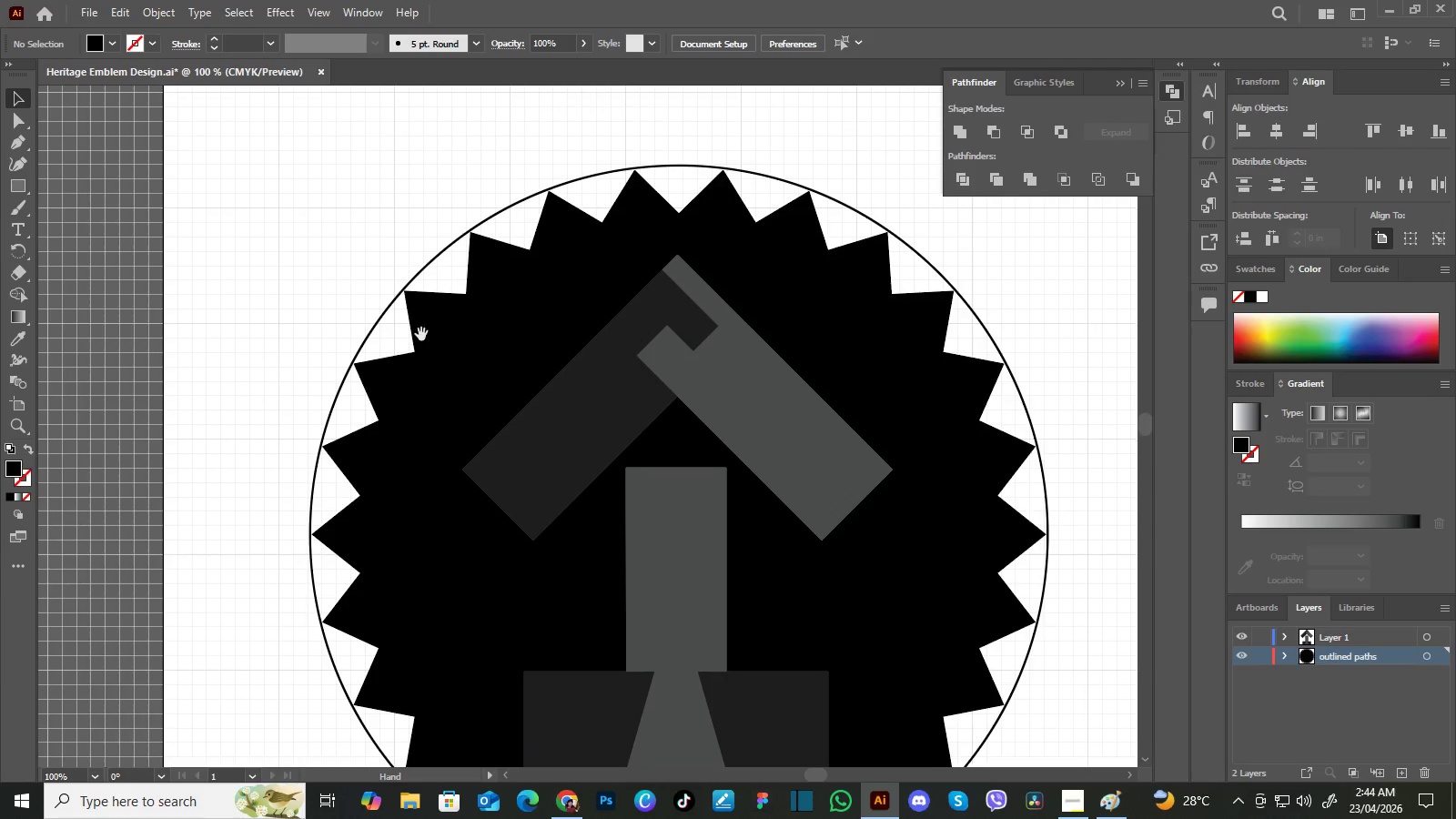 
hold_key(key=Space, duration=1.5)
 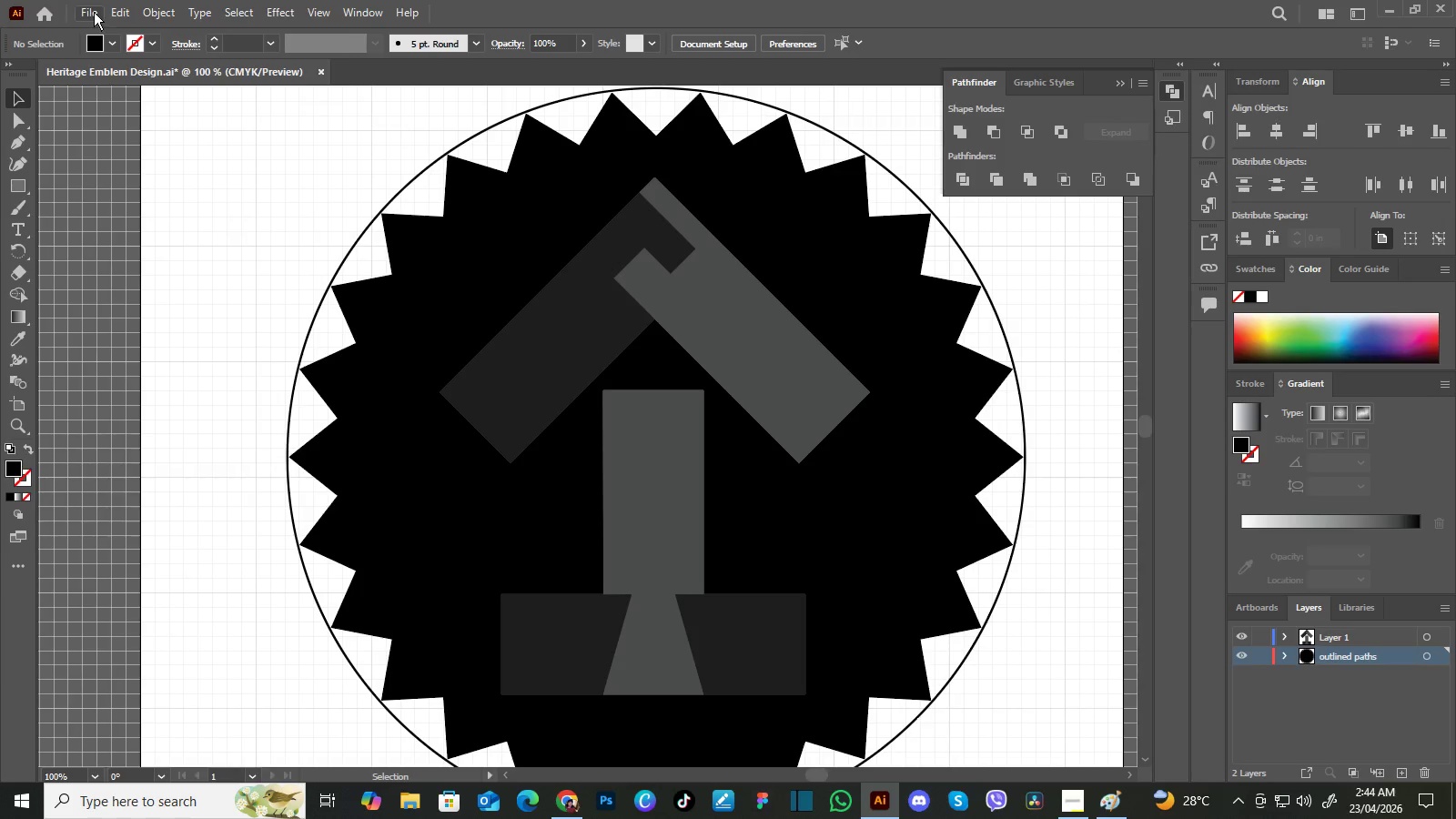 
left_click_drag(start_coordinate=[422, 390], to_coordinate=[421, 334])
 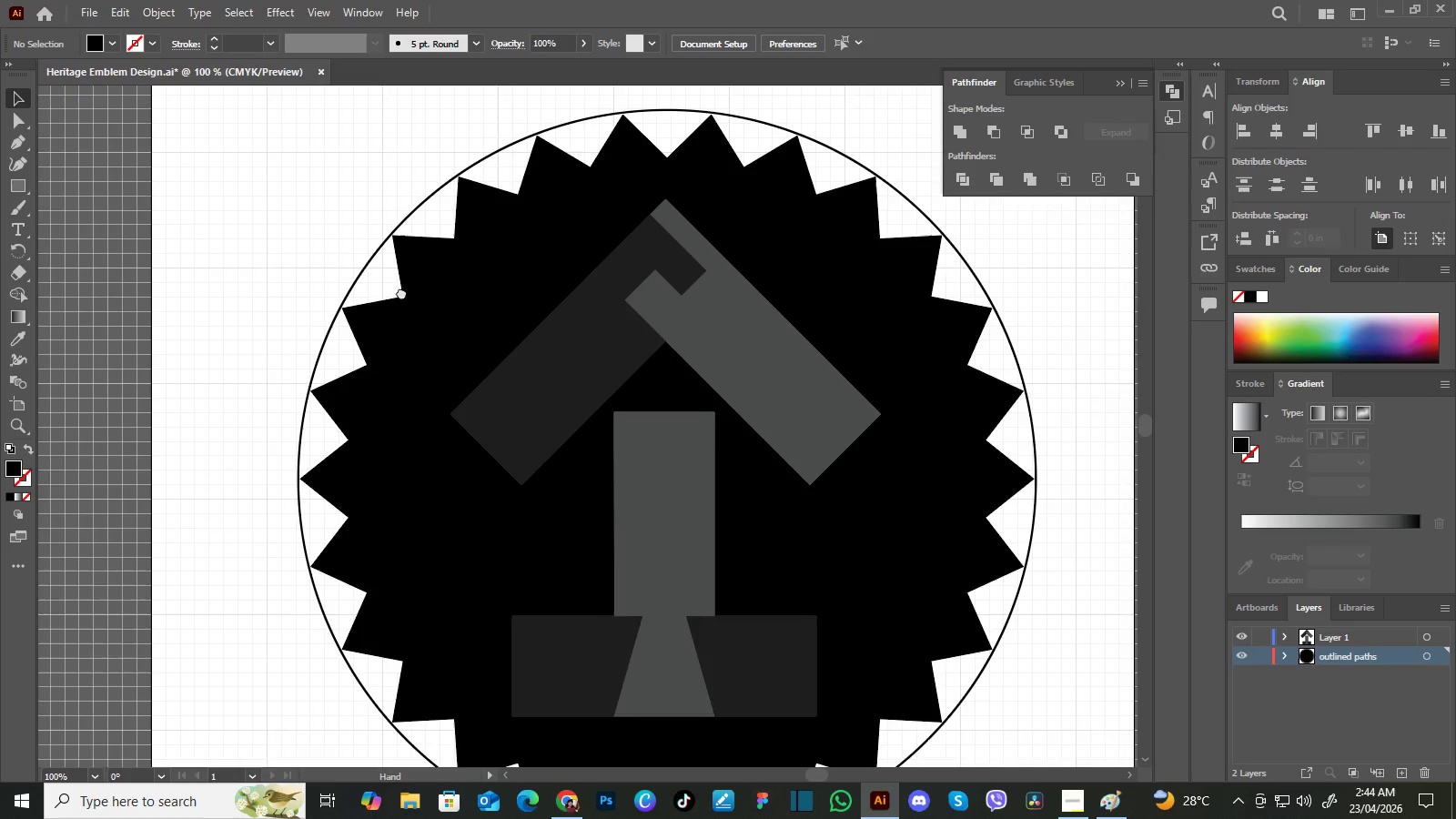 
left_click_drag(start_coordinate=[421, 356], to_coordinate=[412, 310])
 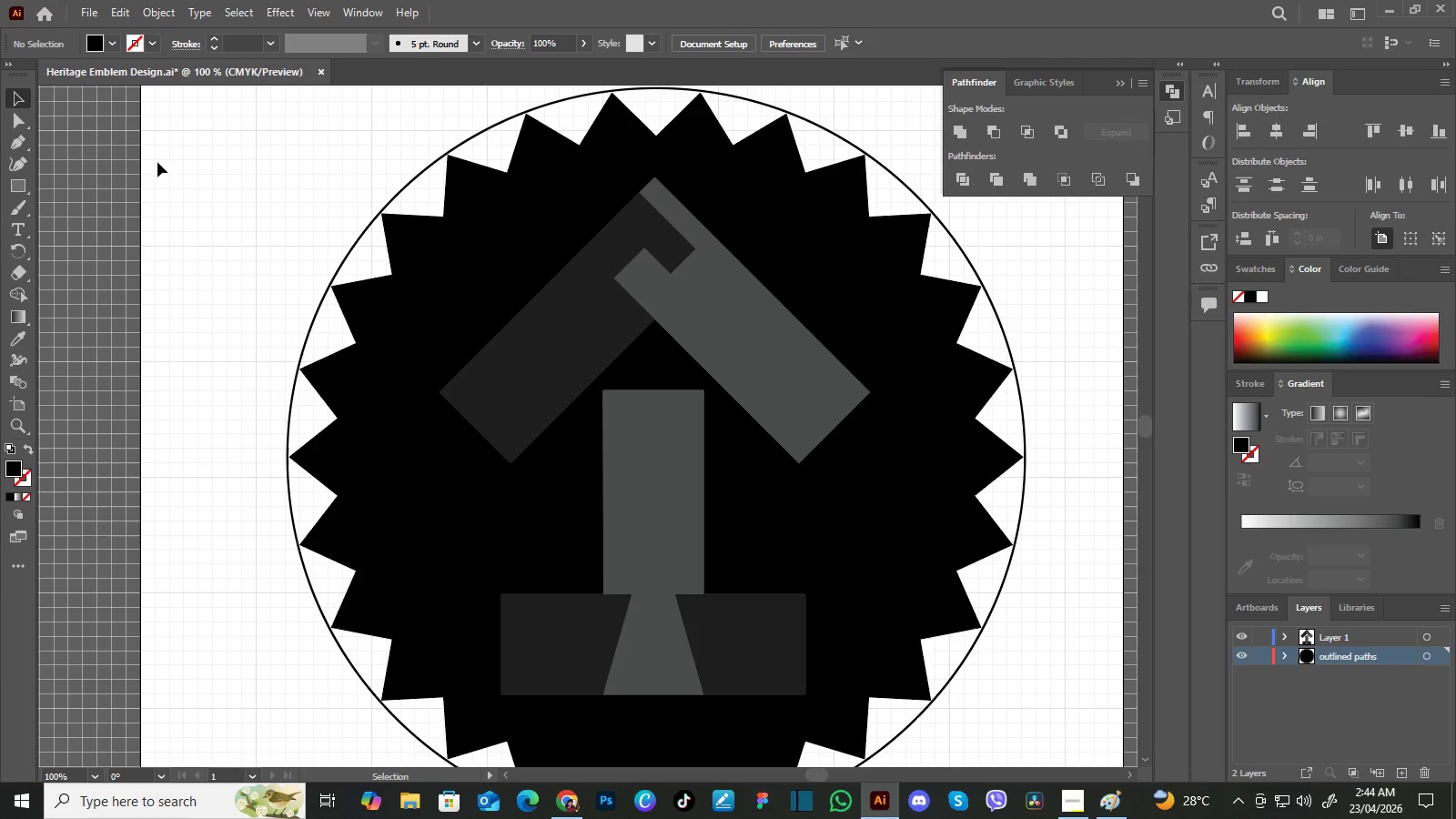 
left_click_drag(start_coordinate=[413, 321], to_coordinate=[399, 288])
 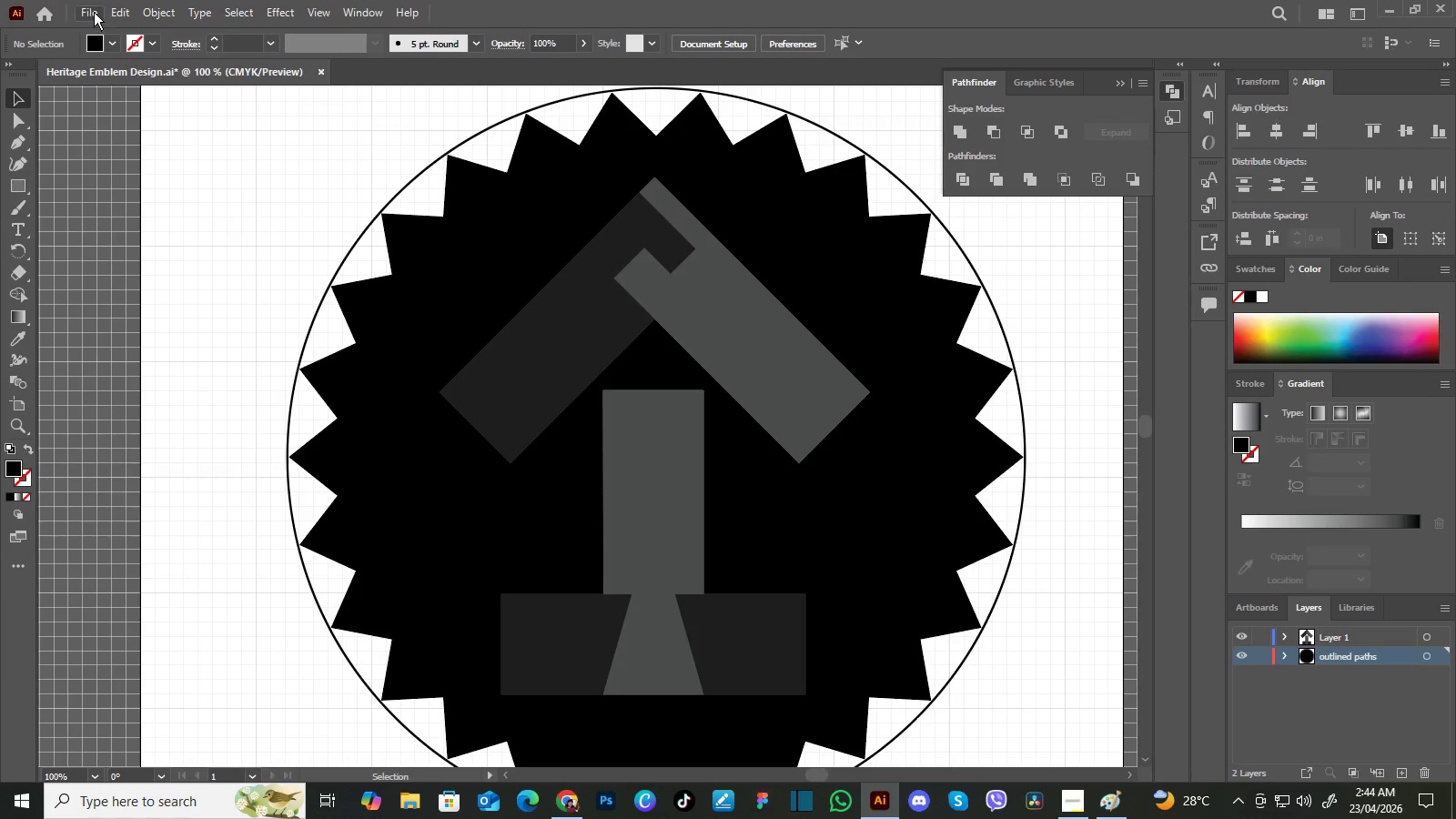 
hold_key(key=Space, duration=0.36)
 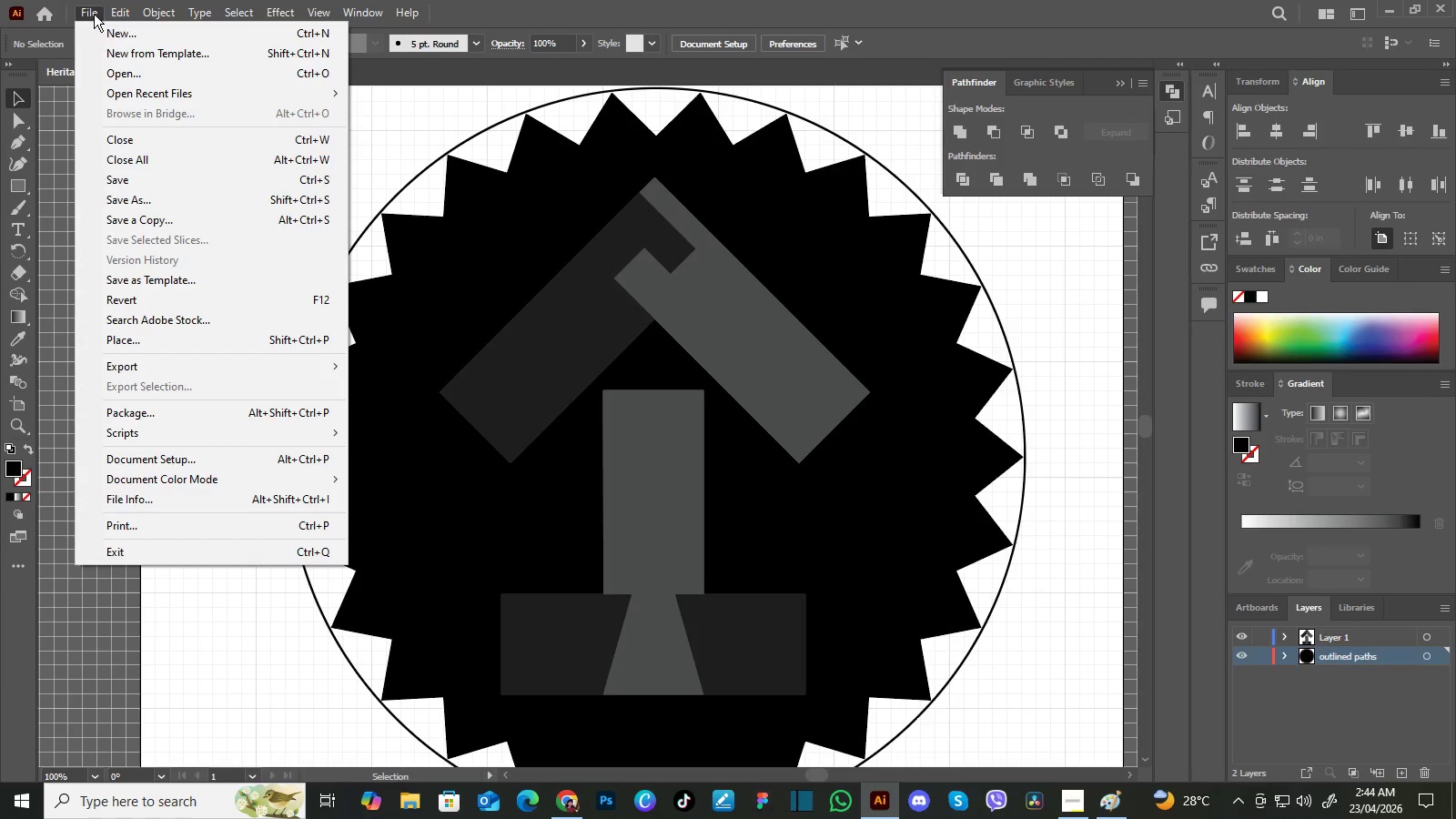 
left_click([94, 12])
 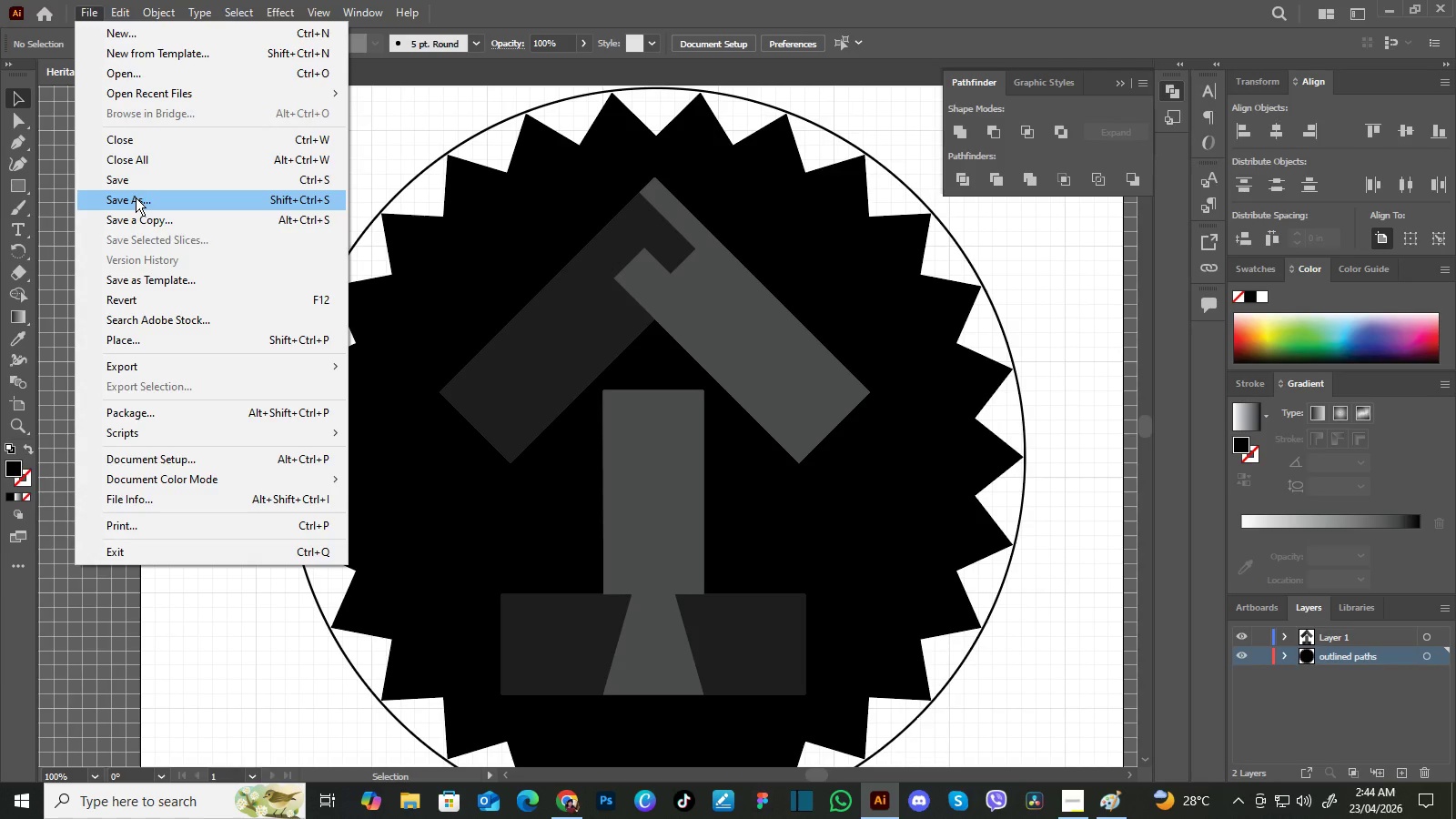 
left_click([136, 197])
 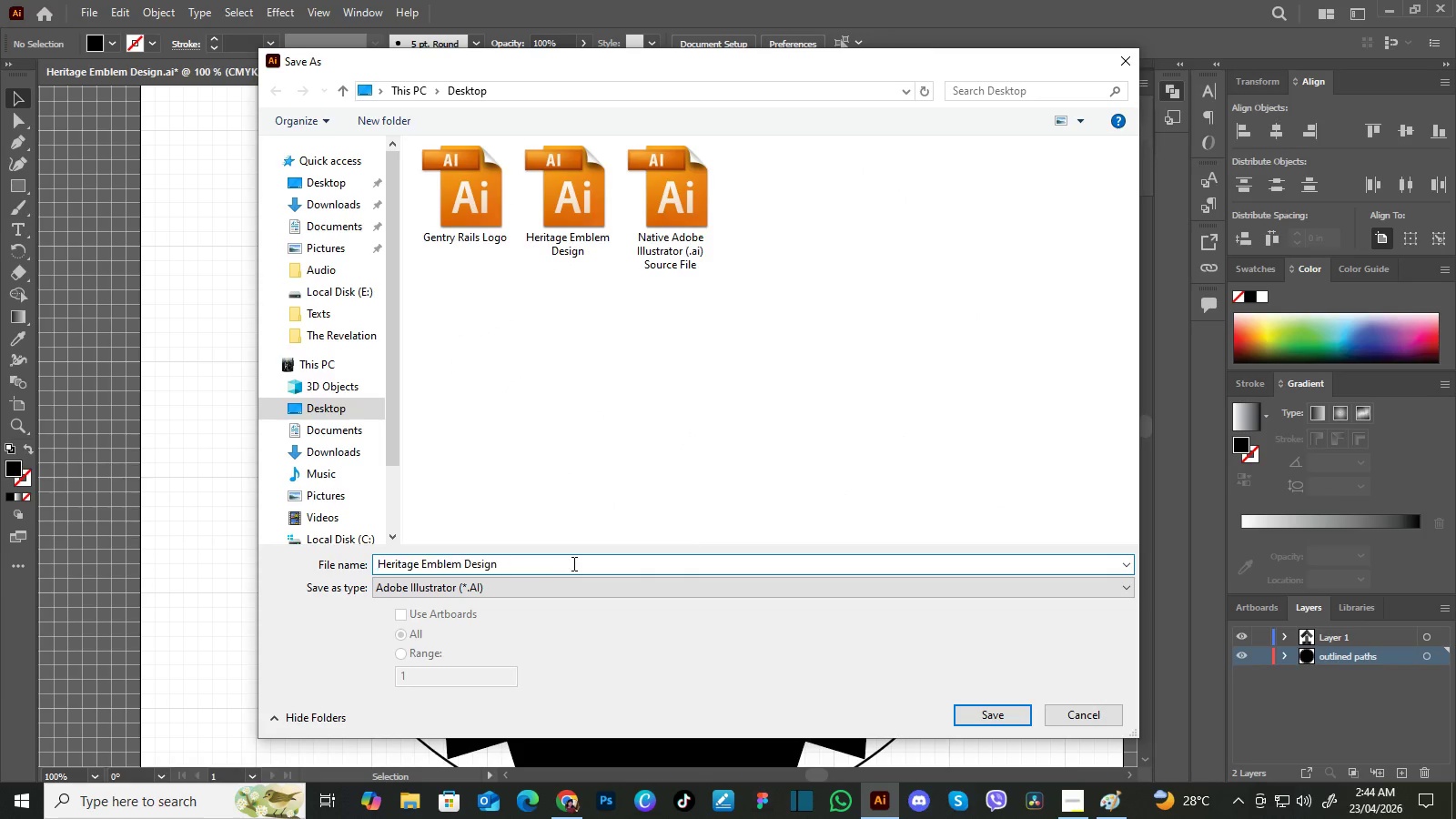 
left_click([572, 563])
 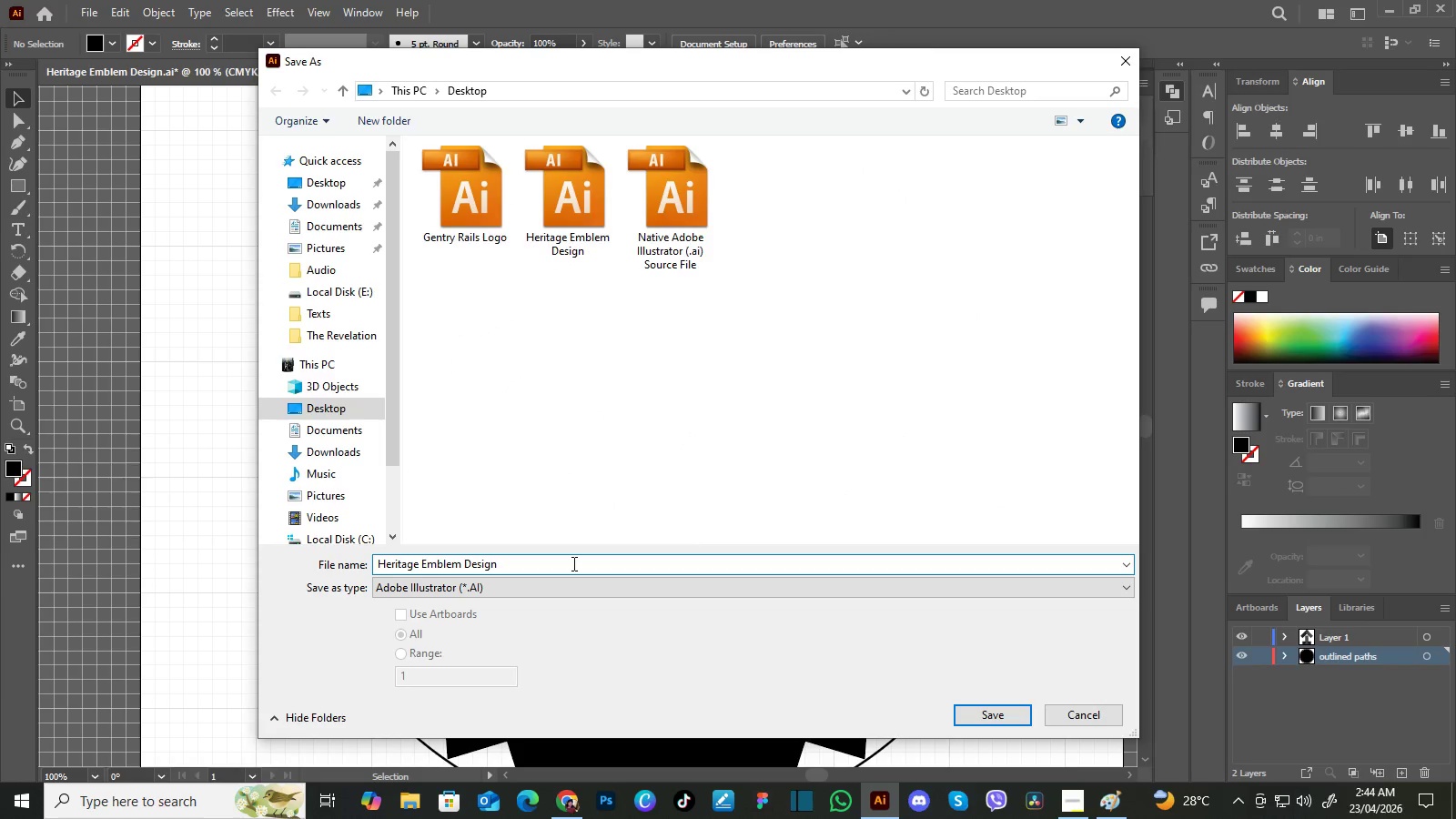 
key(Space)
 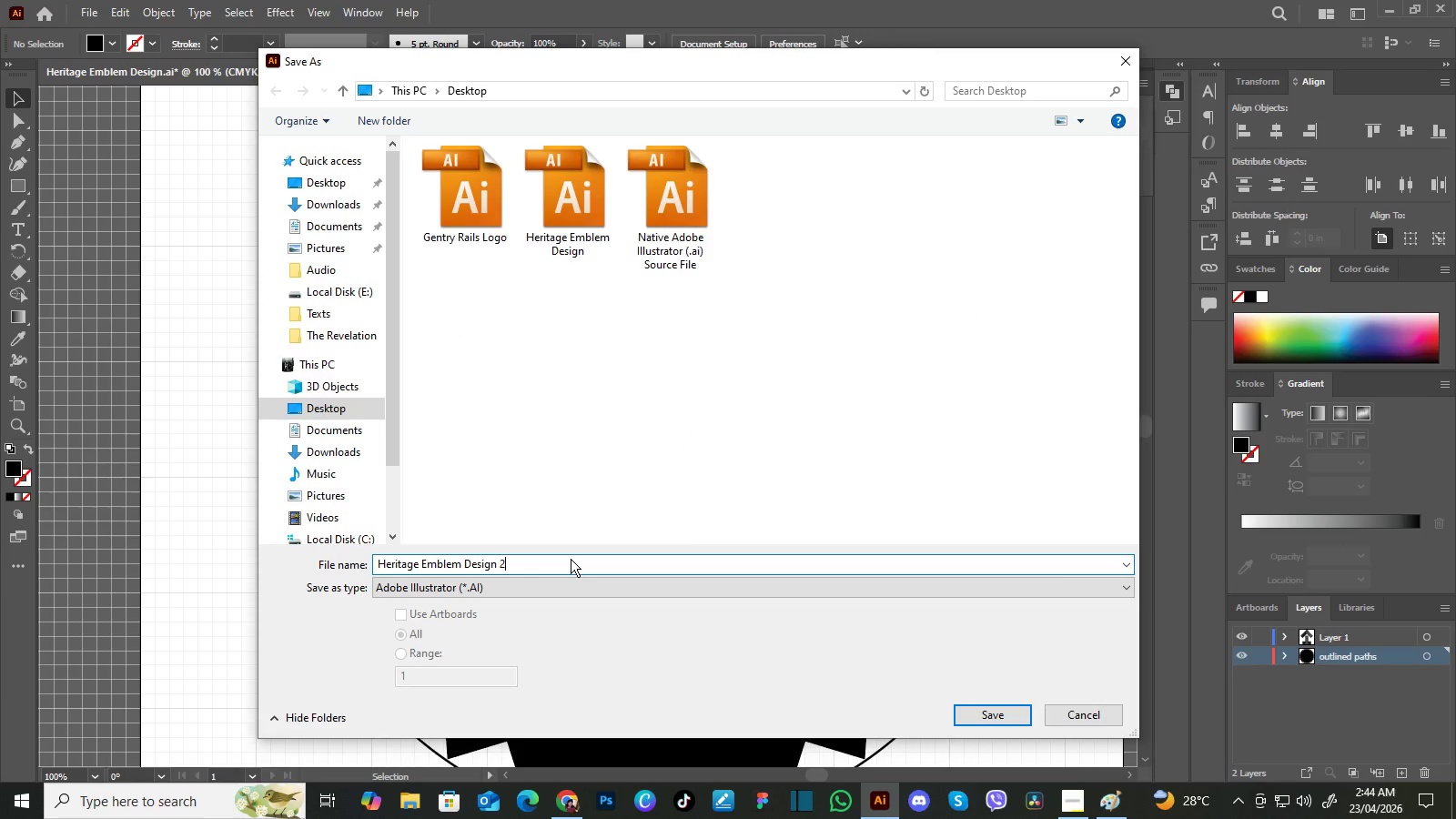 
key(2)
 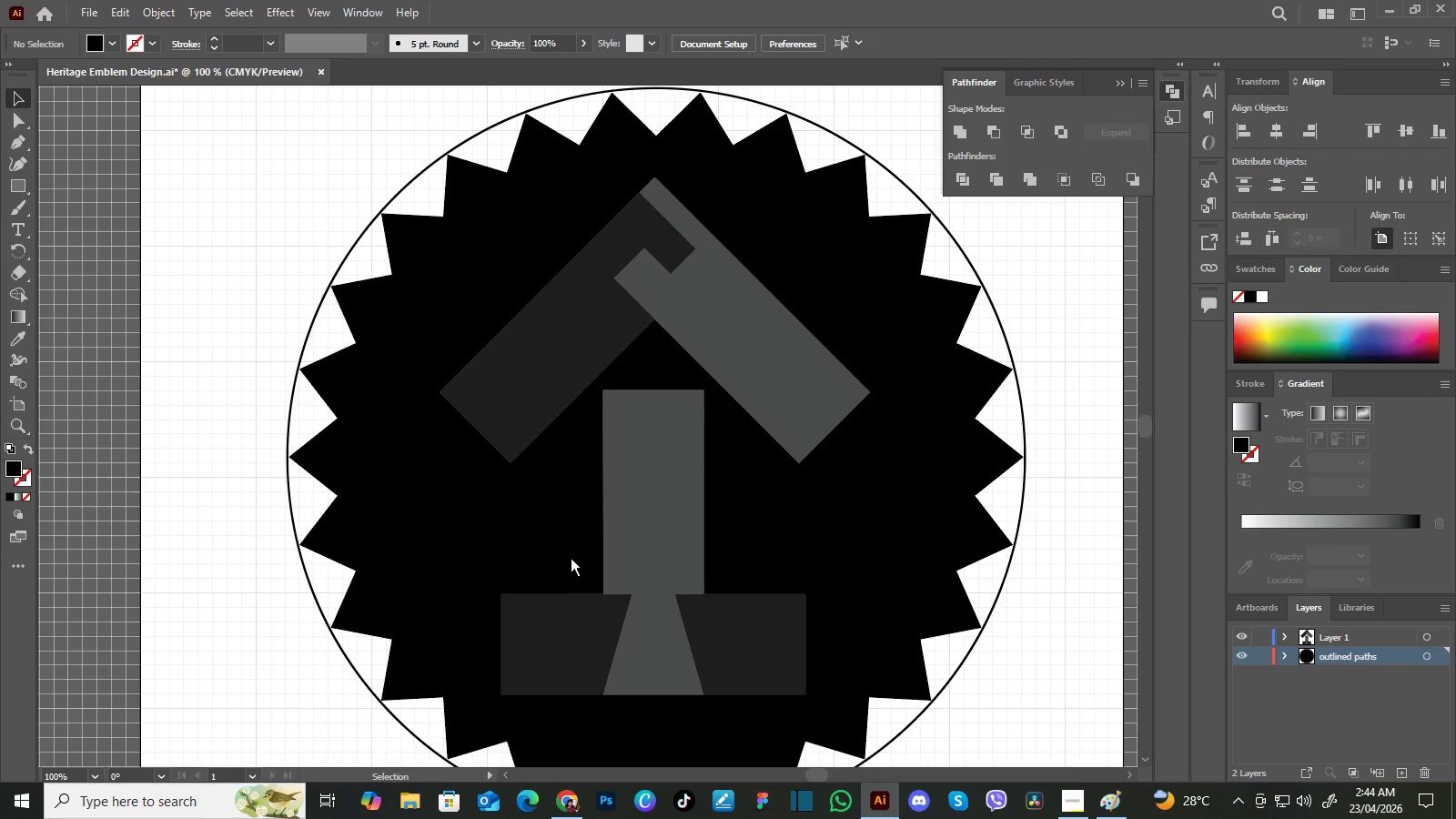 
key(Enter)
 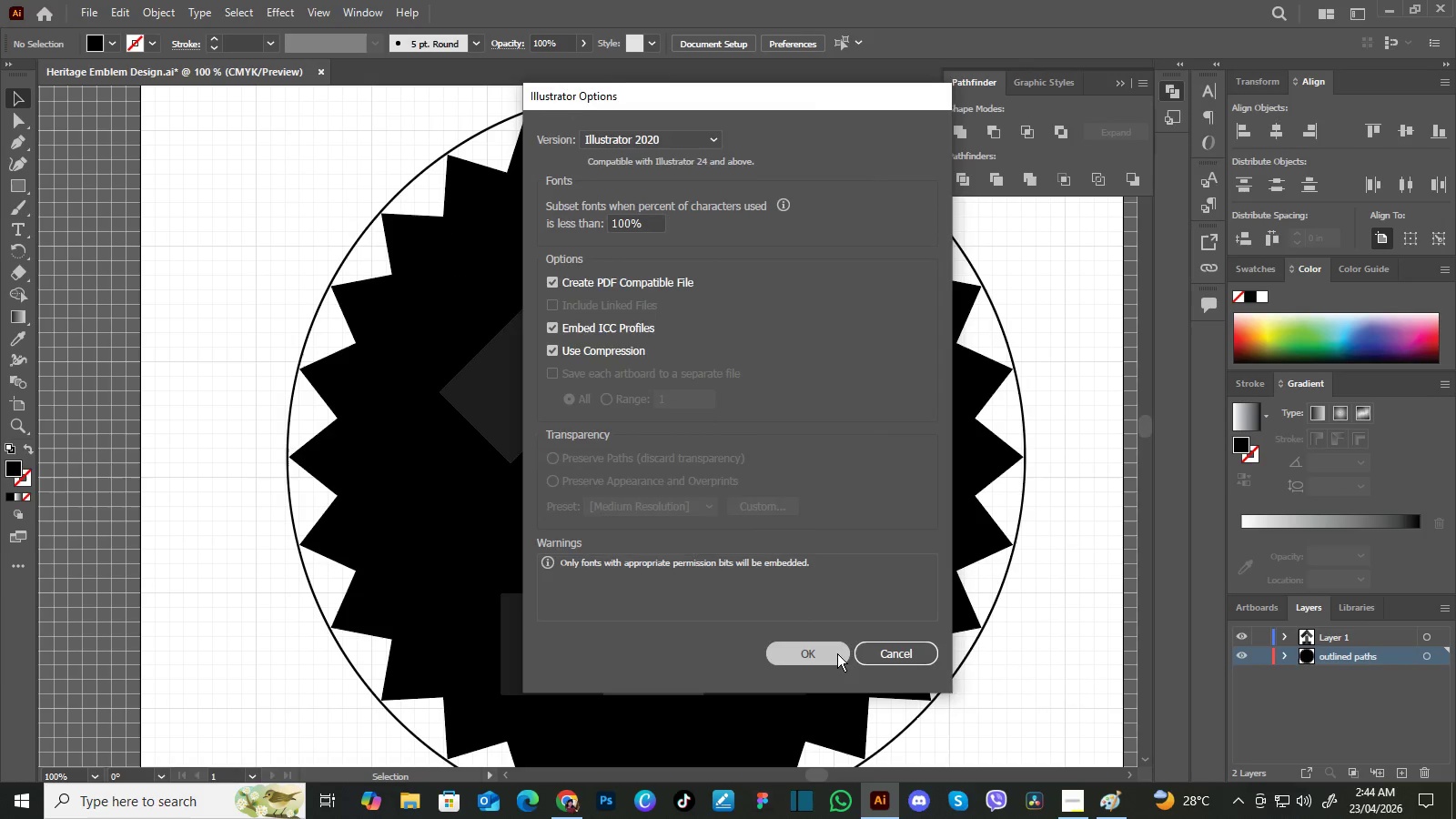 
left_click([836, 653])
 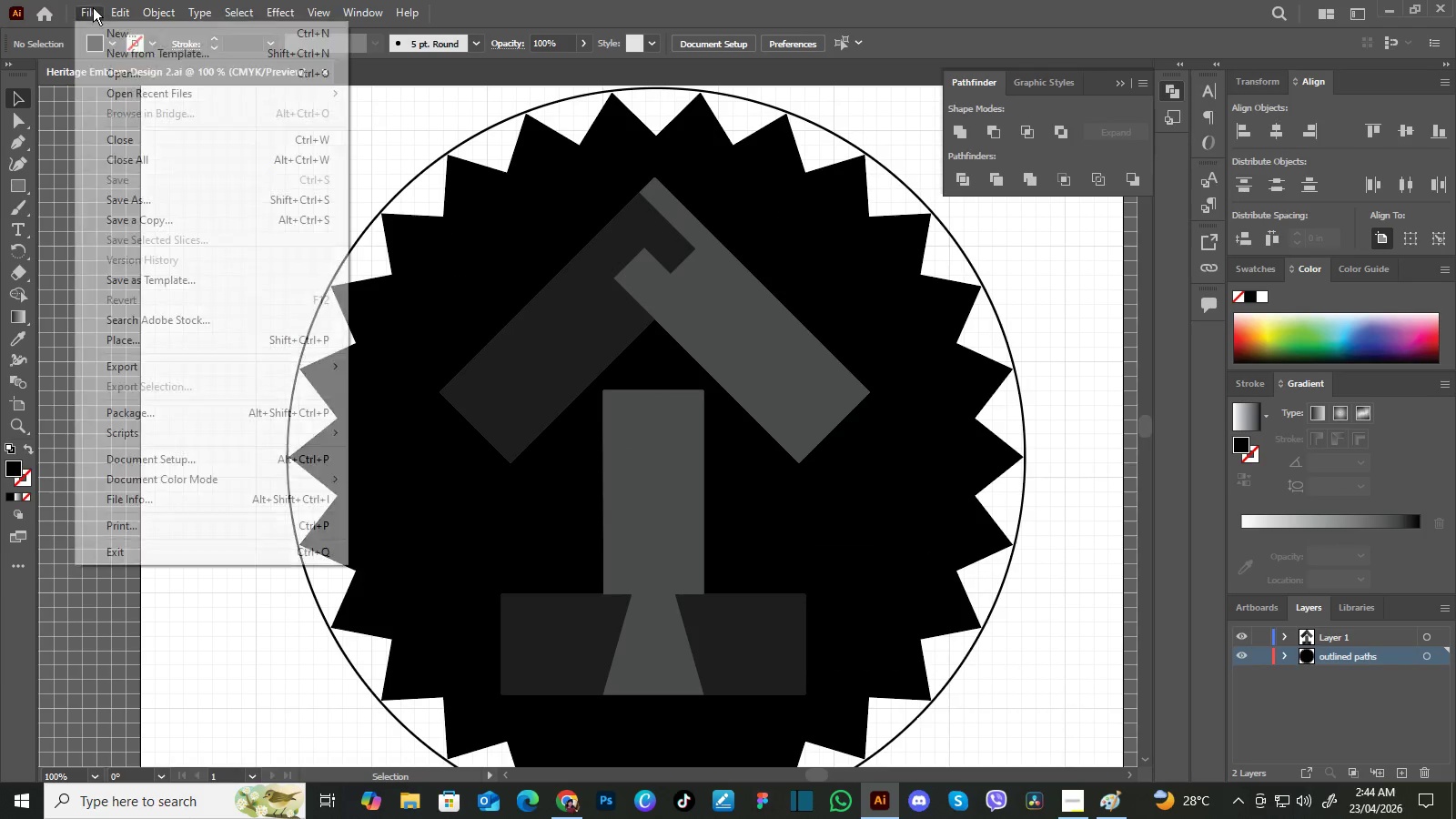 
left_click([93, 7])
 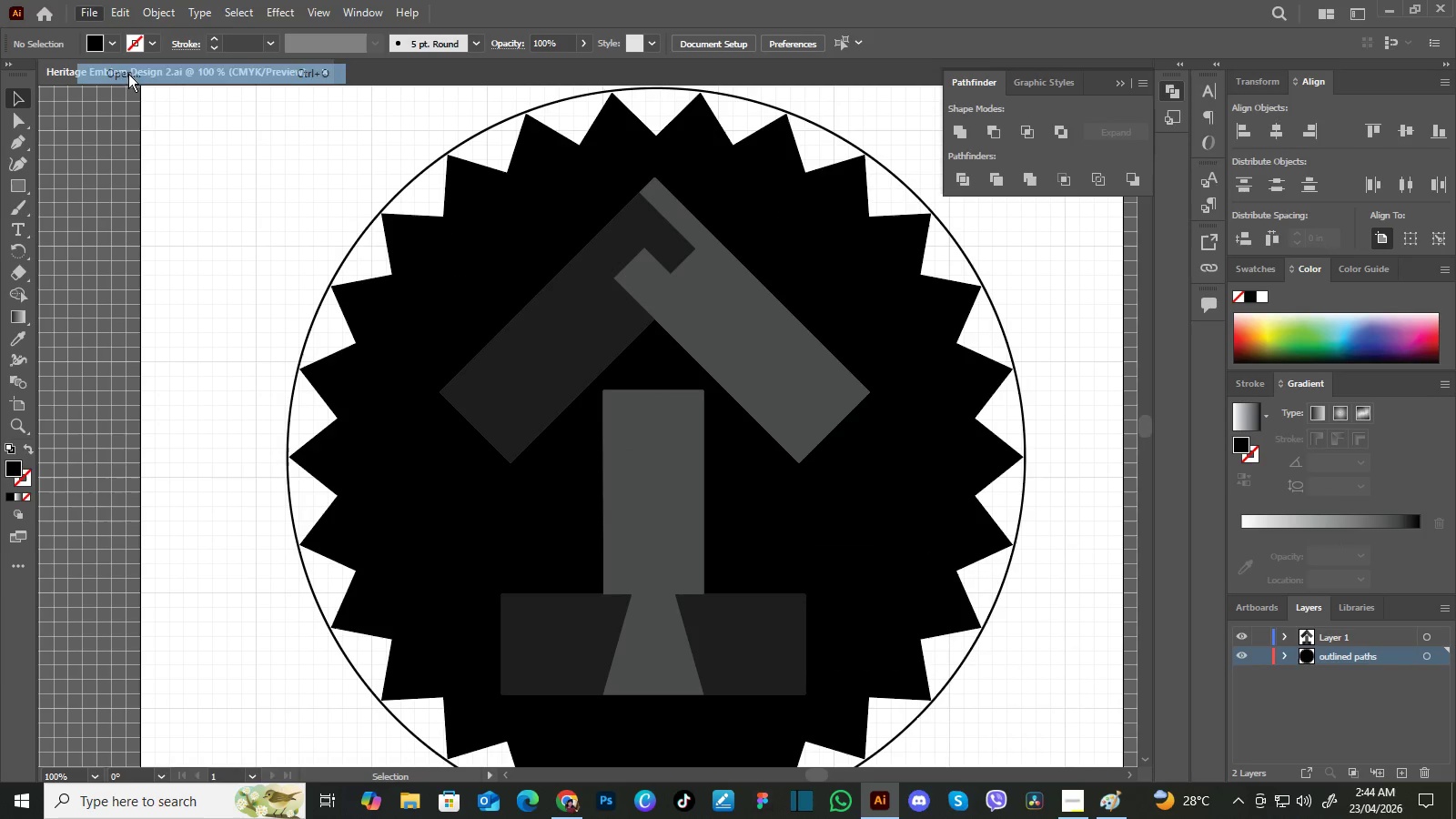 
left_click([126, 73])
 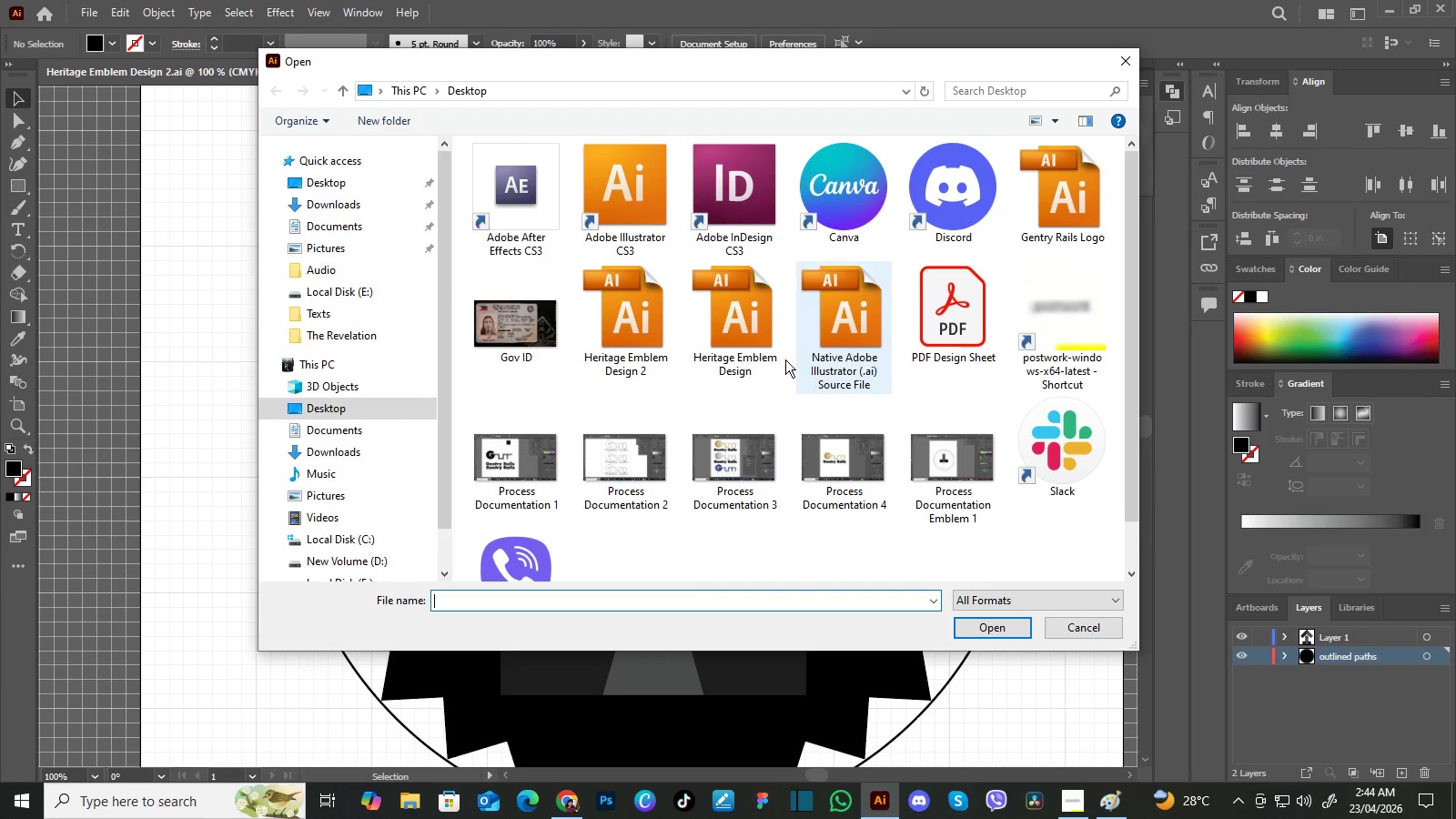 
left_click([737, 326])
 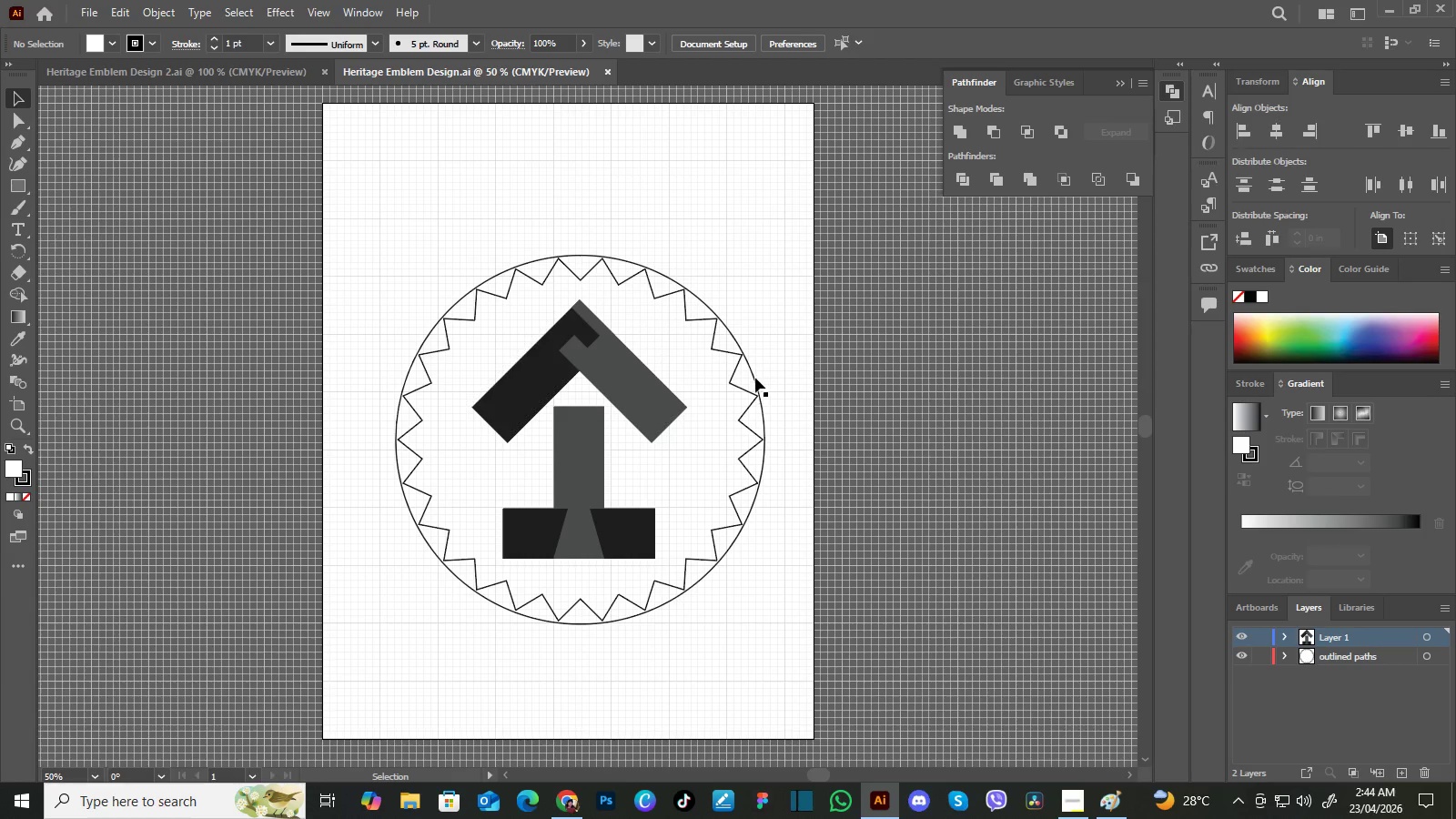 
left_click([754, 378])
 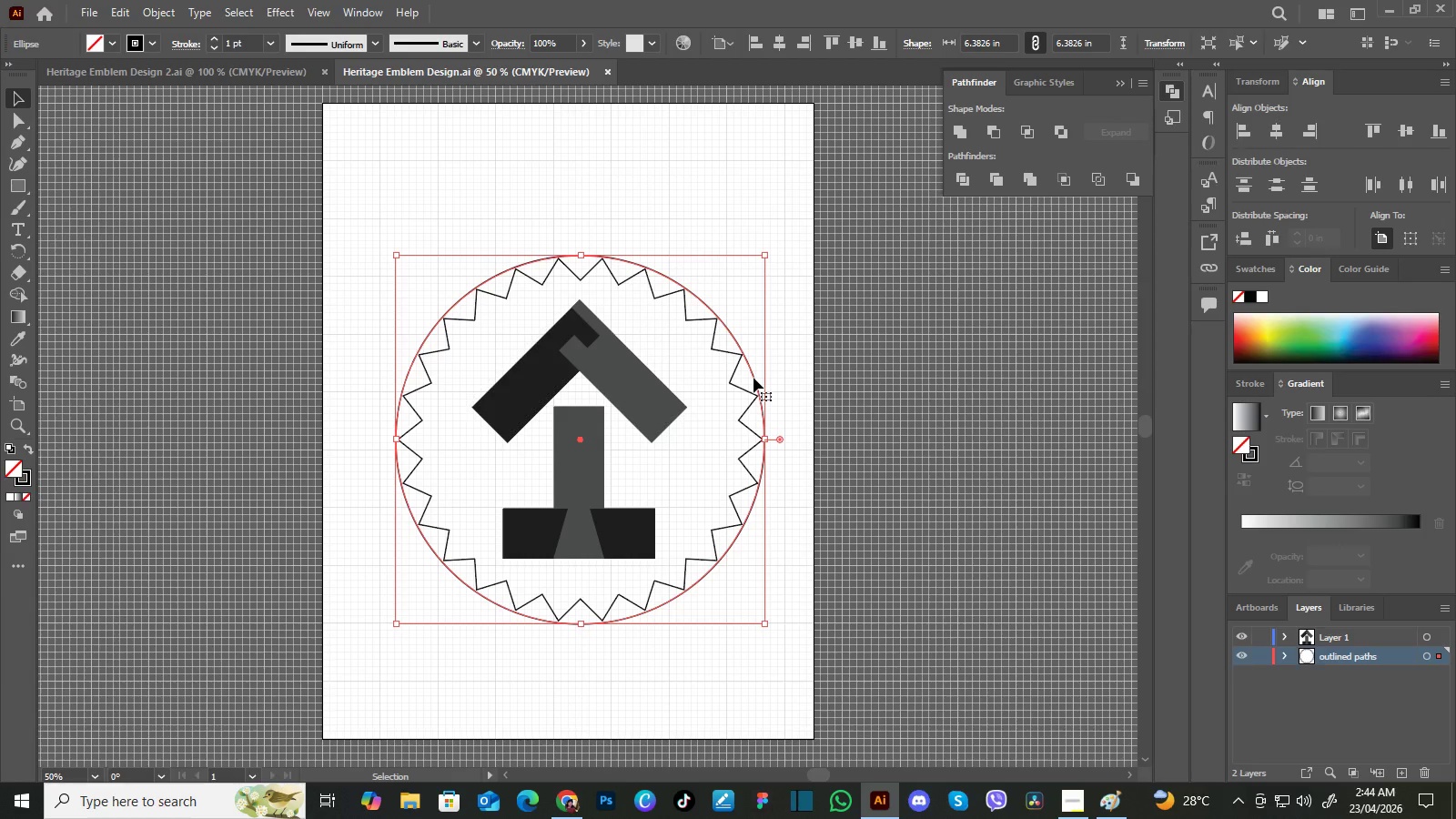 
wait(6.41)
 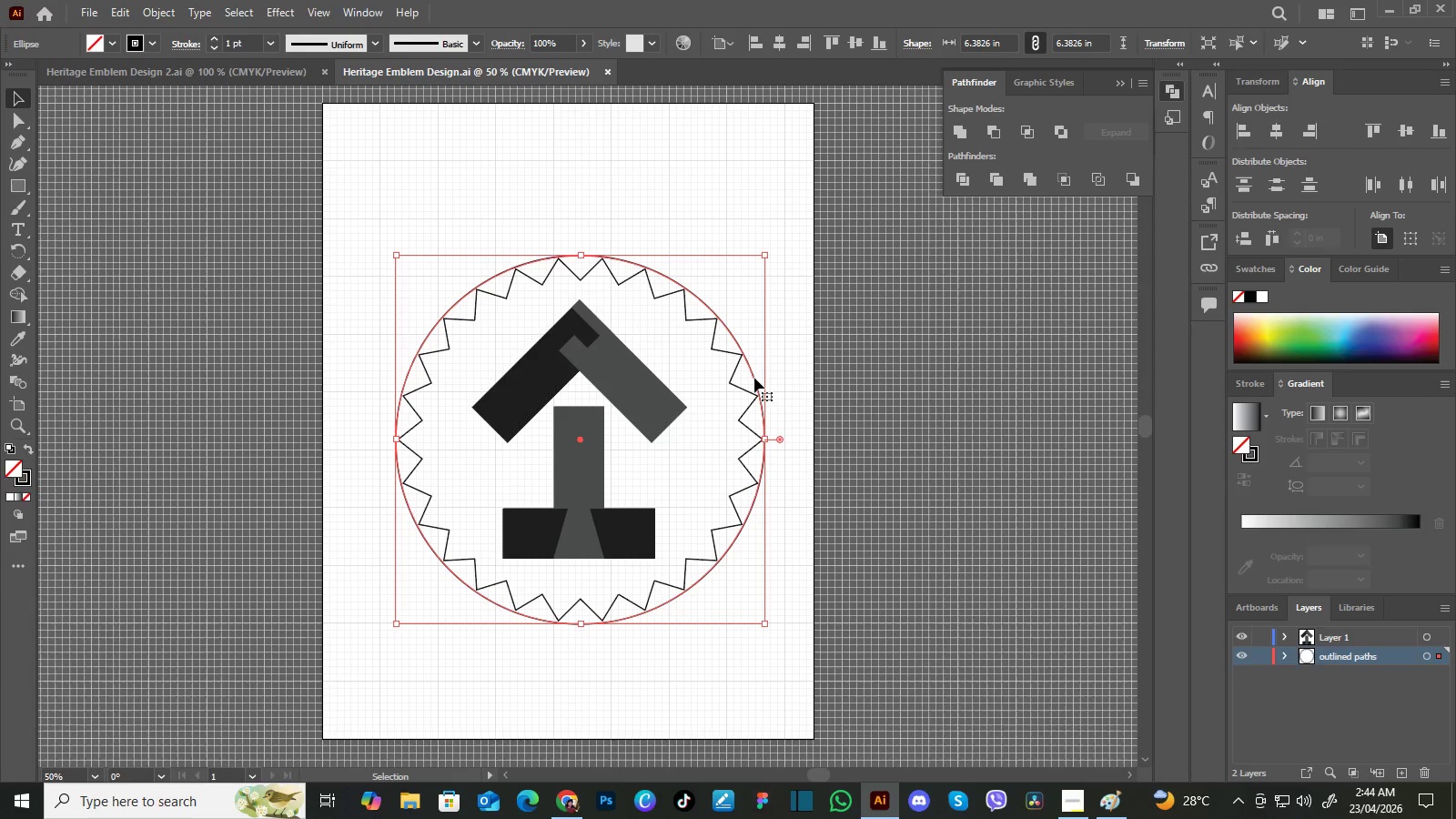 
left_click_drag(start_coordinate=[753, 378], to_coordinate=[421, 344])
 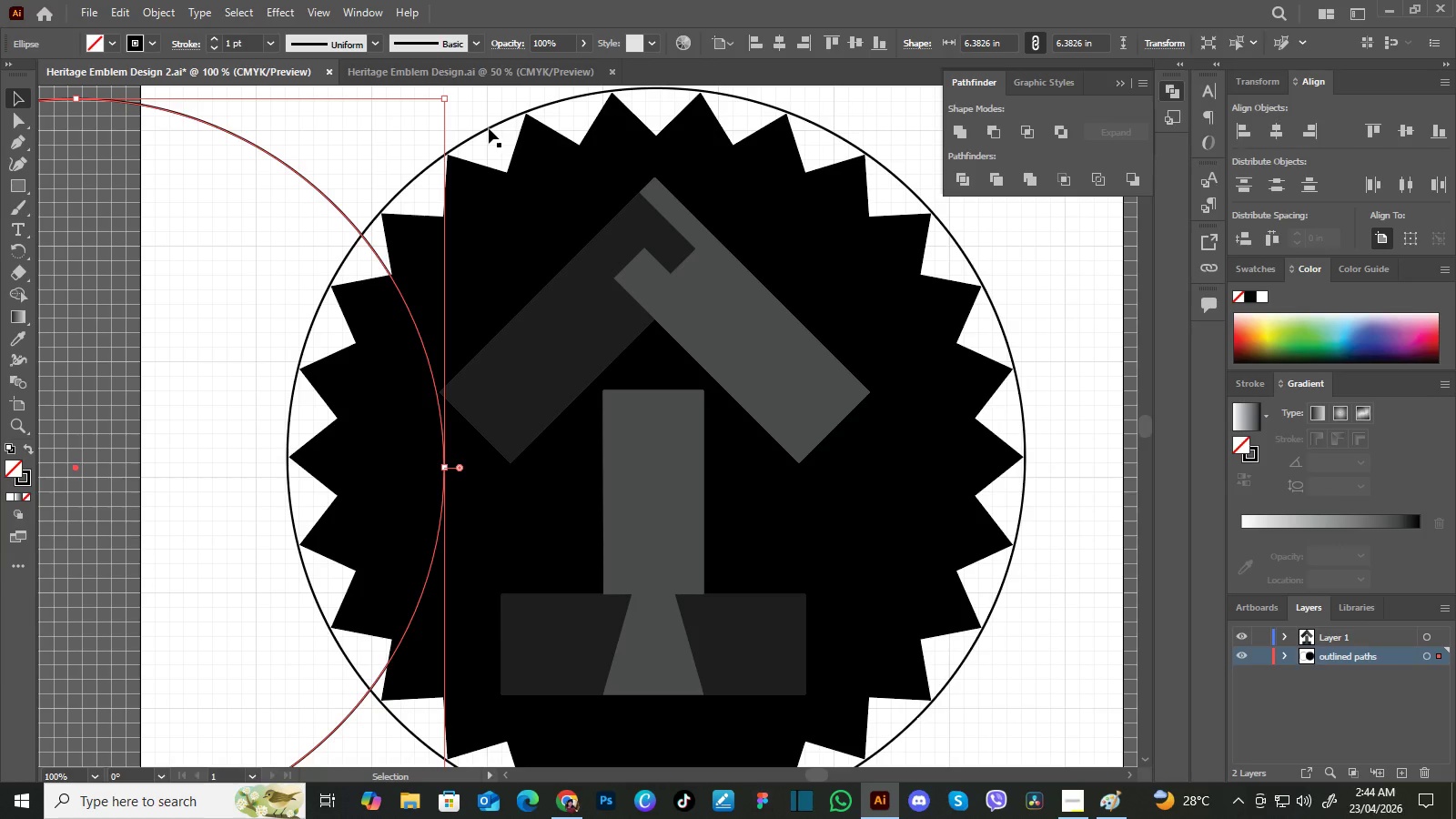 
left_click([489, 128])
 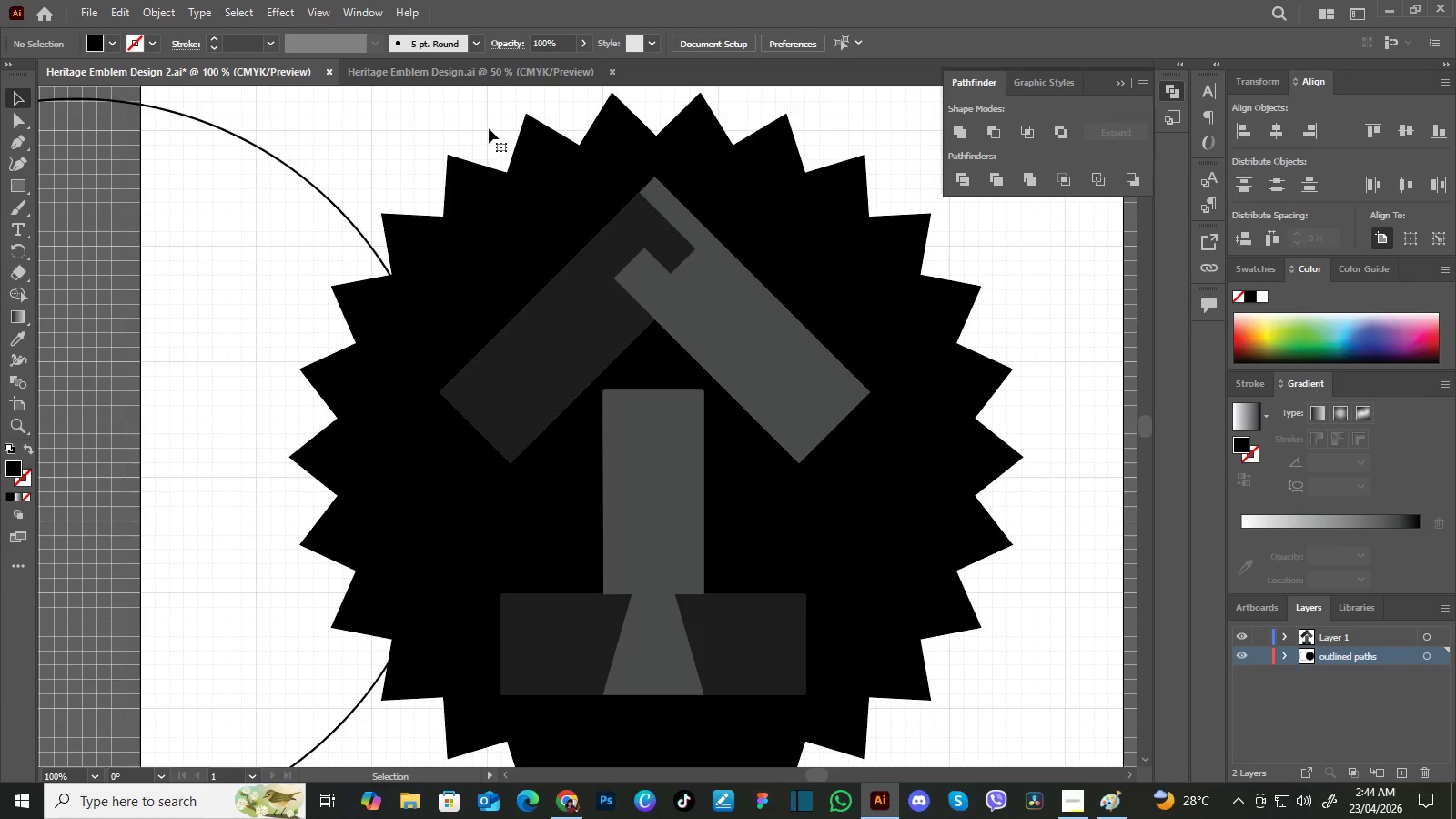 
key(Delete)
 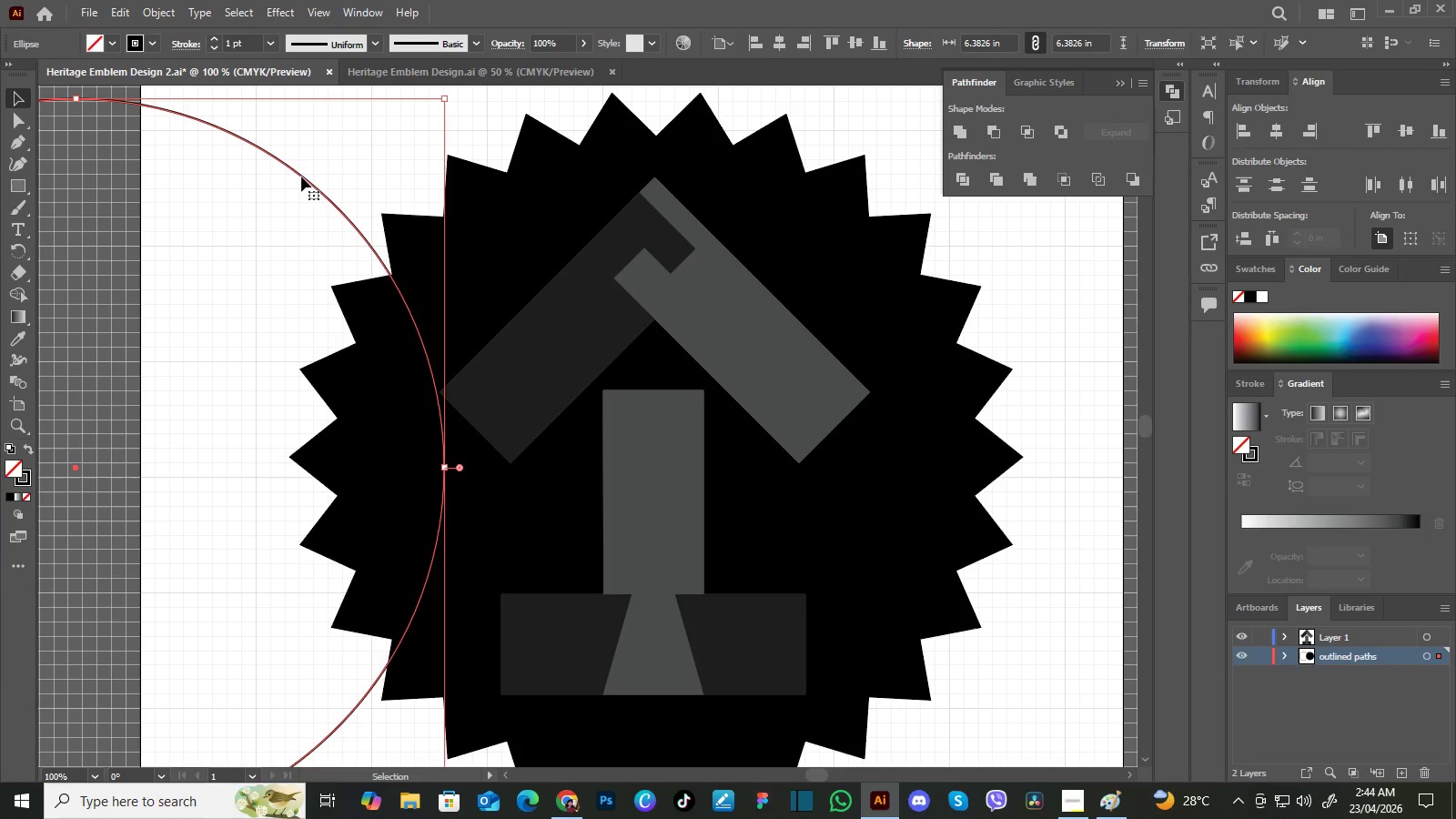 
left_click([301, 177])
 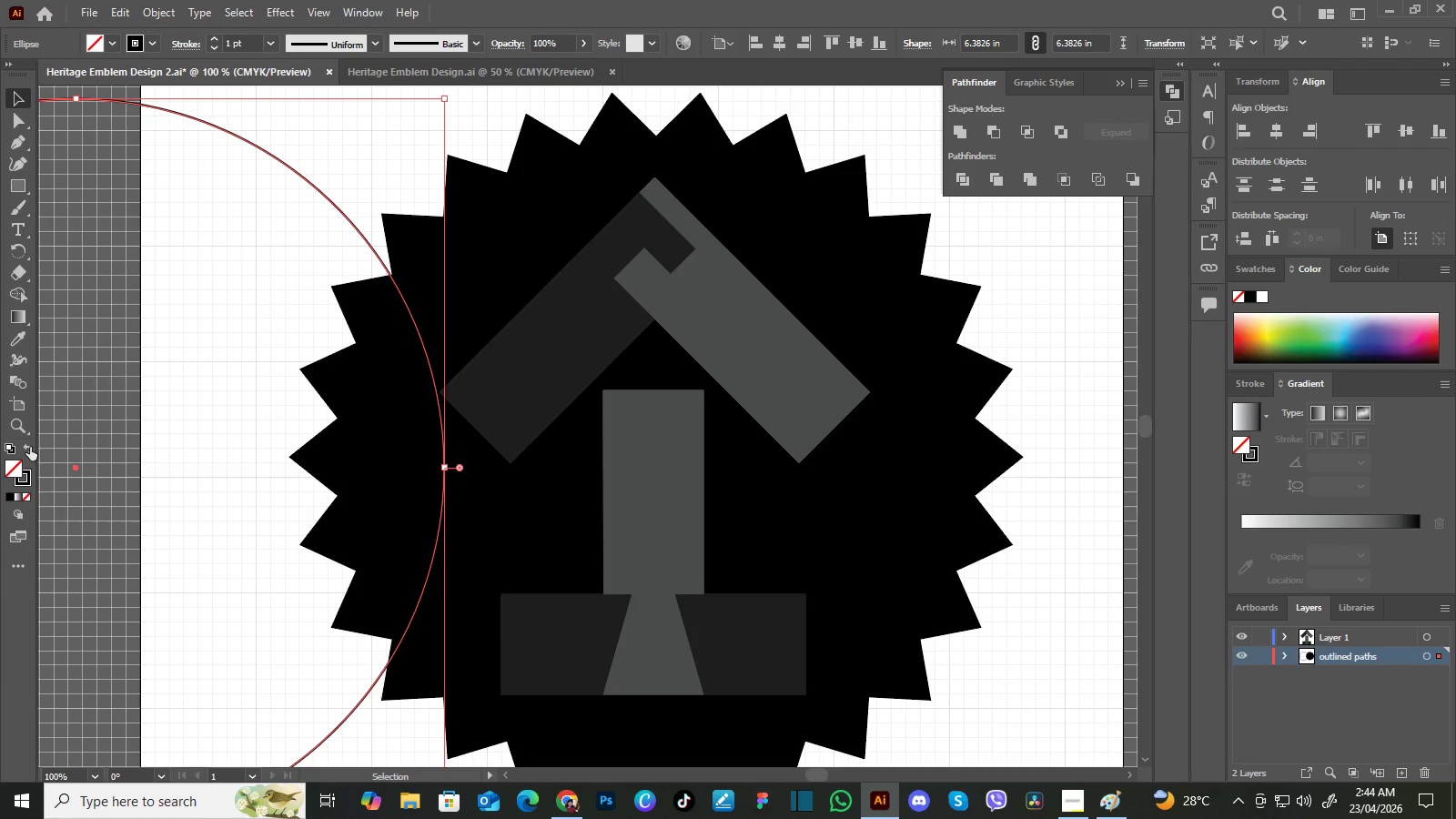 
left_click([30, 447])
 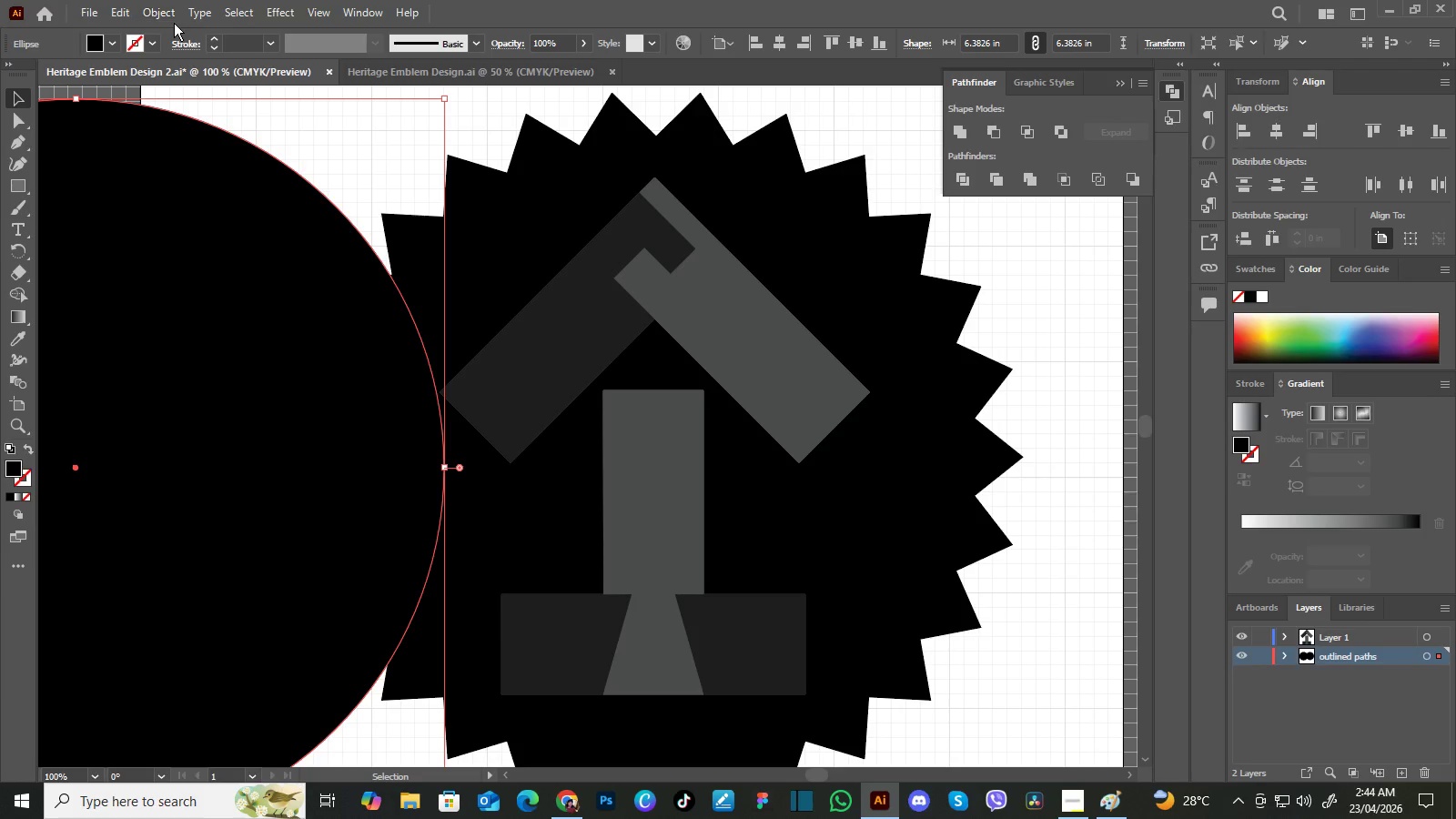 
wait(6.58)
 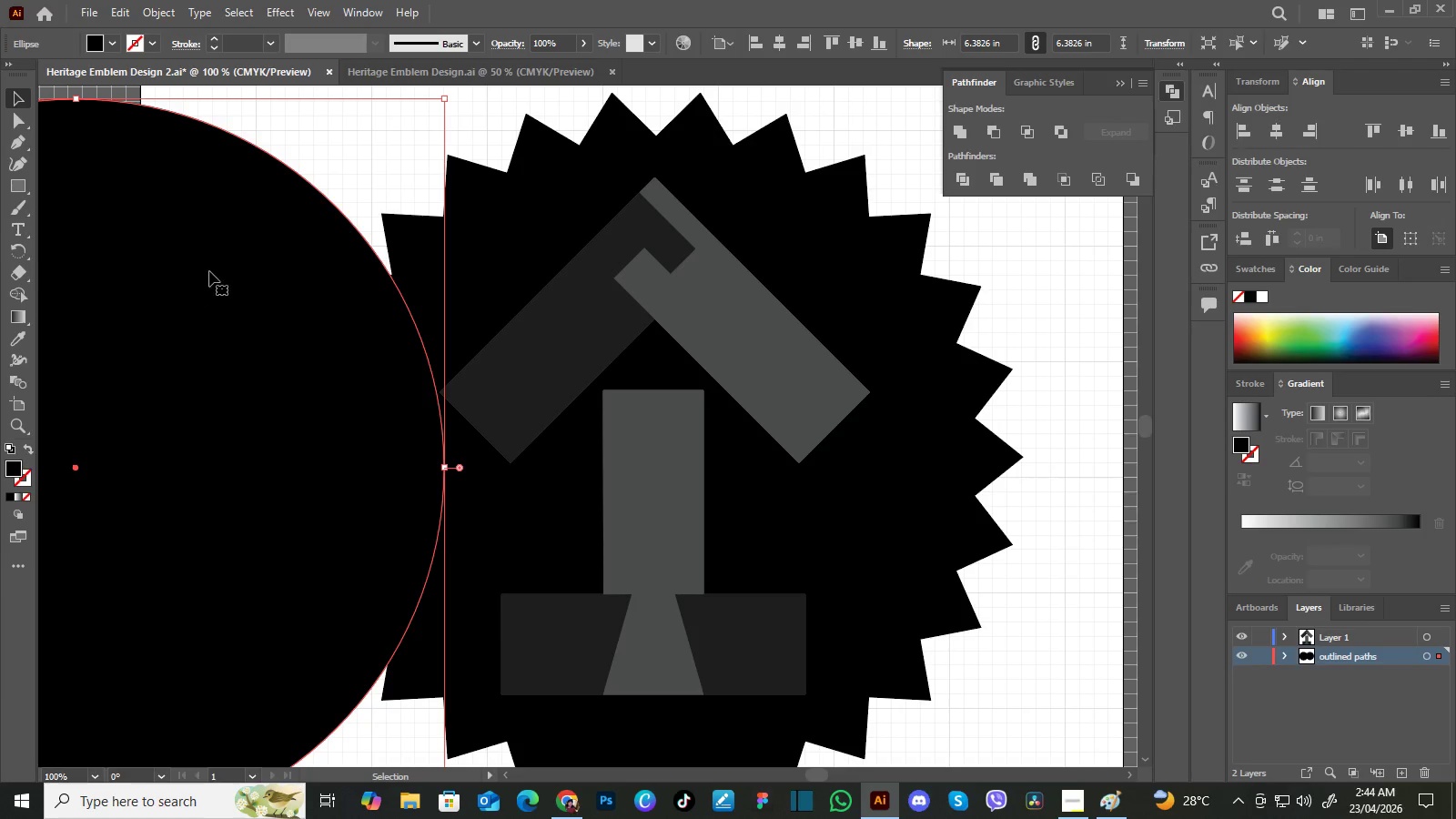 
left_click([161, 14])
 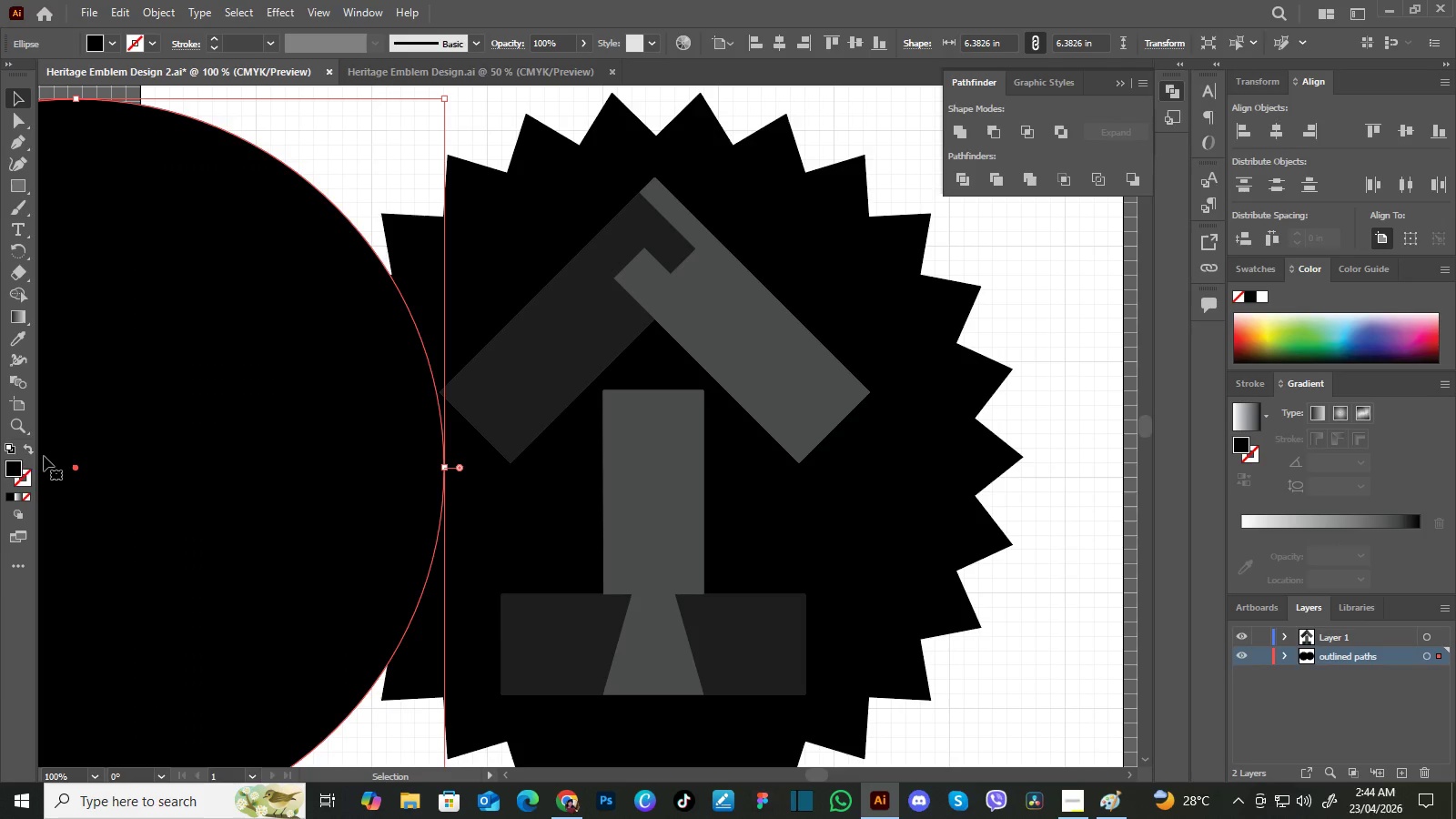 
left_click([14, 466])
 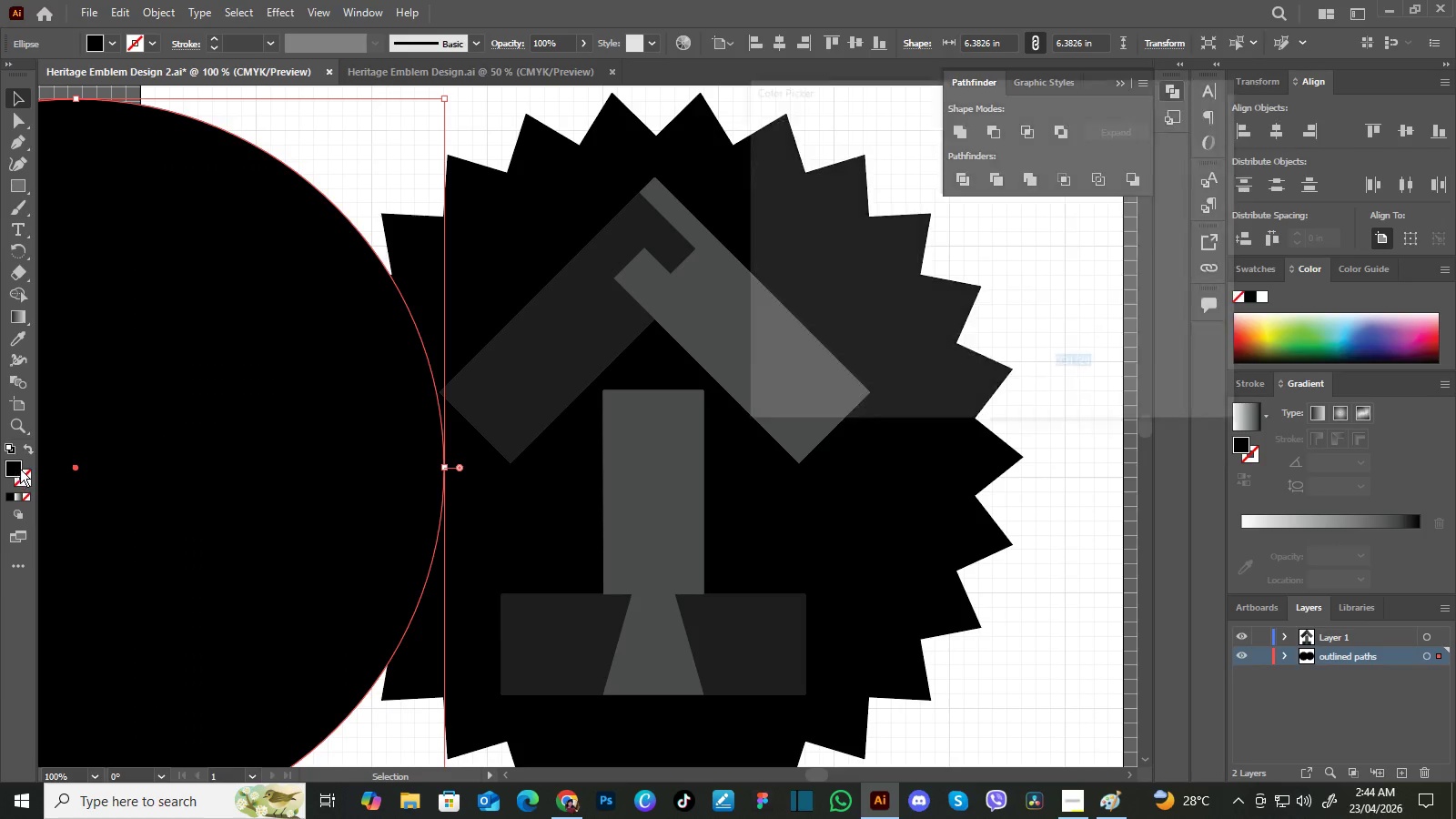 
double_click([16, 470])
 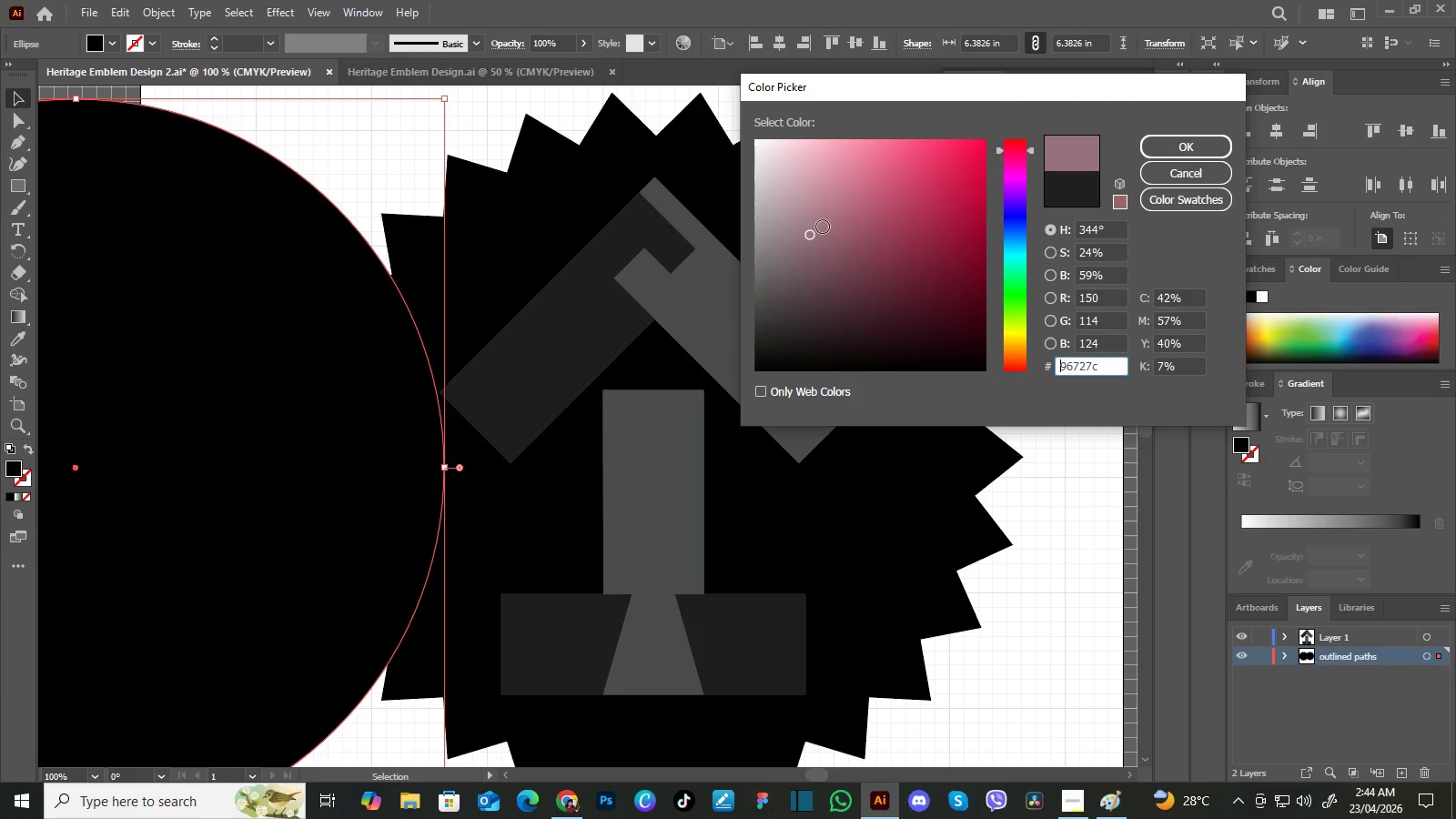 
left_click([811, 233])
 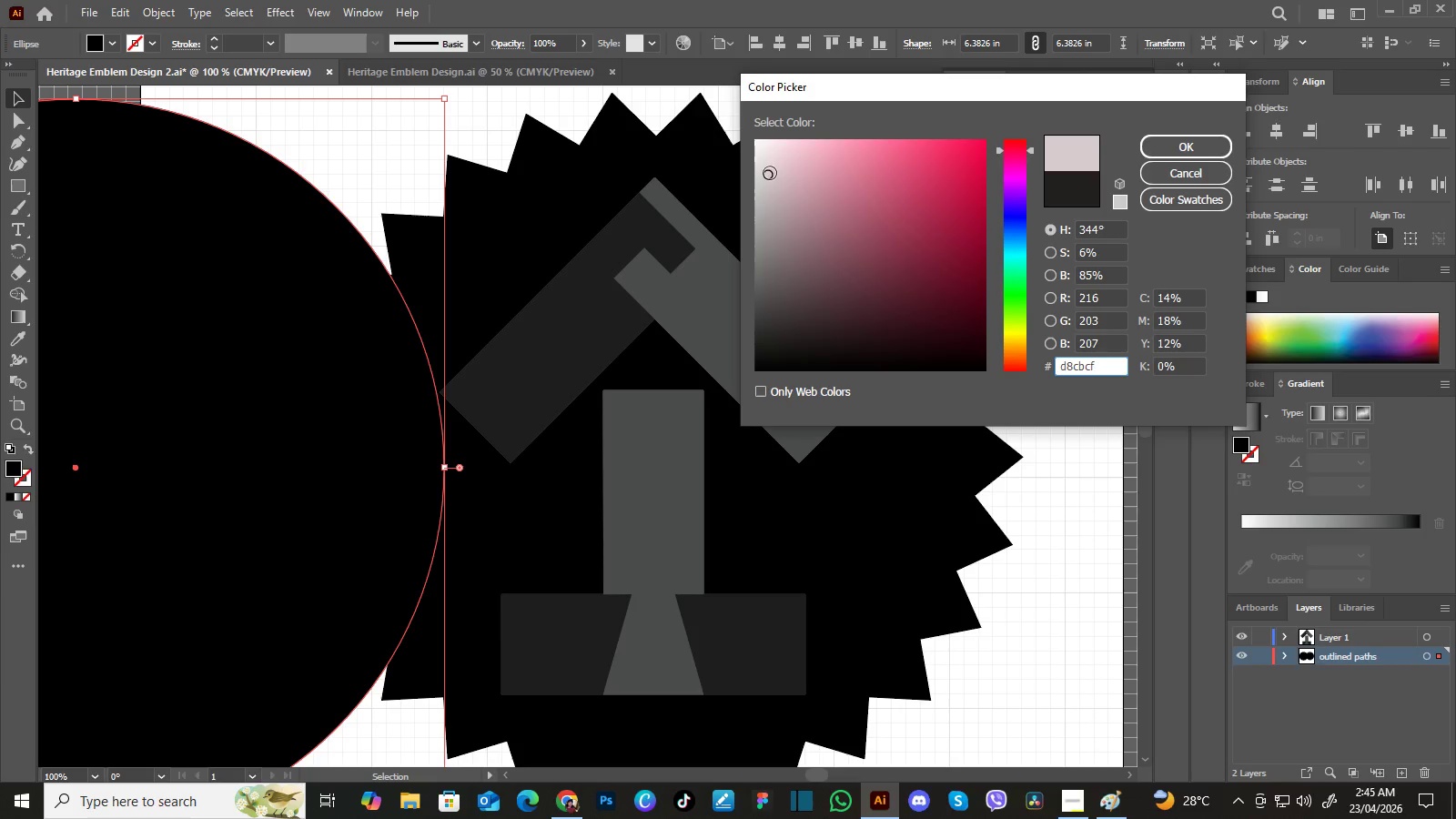 
left_click([770, 173])
 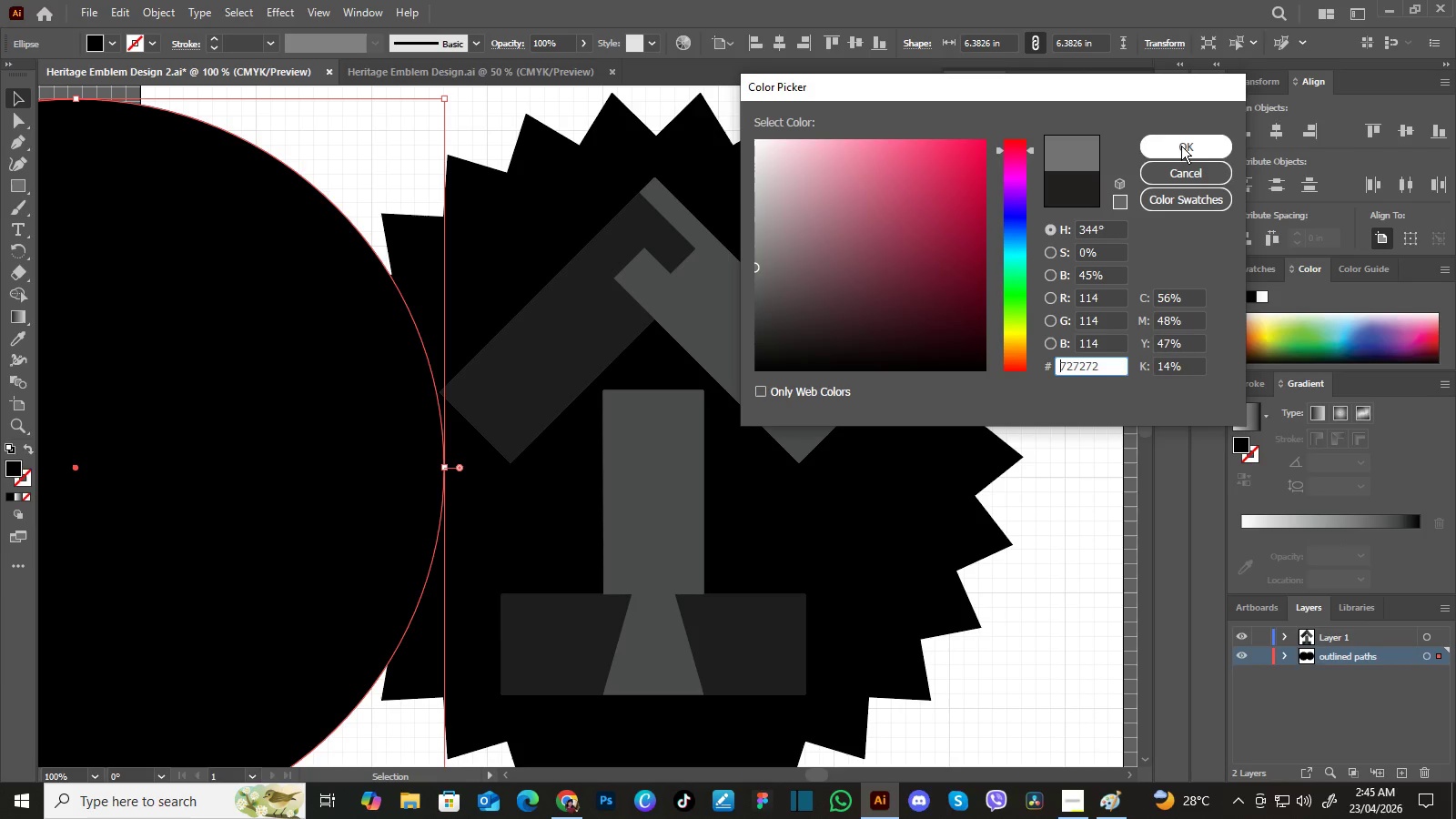 
left_click([1181, 146])
 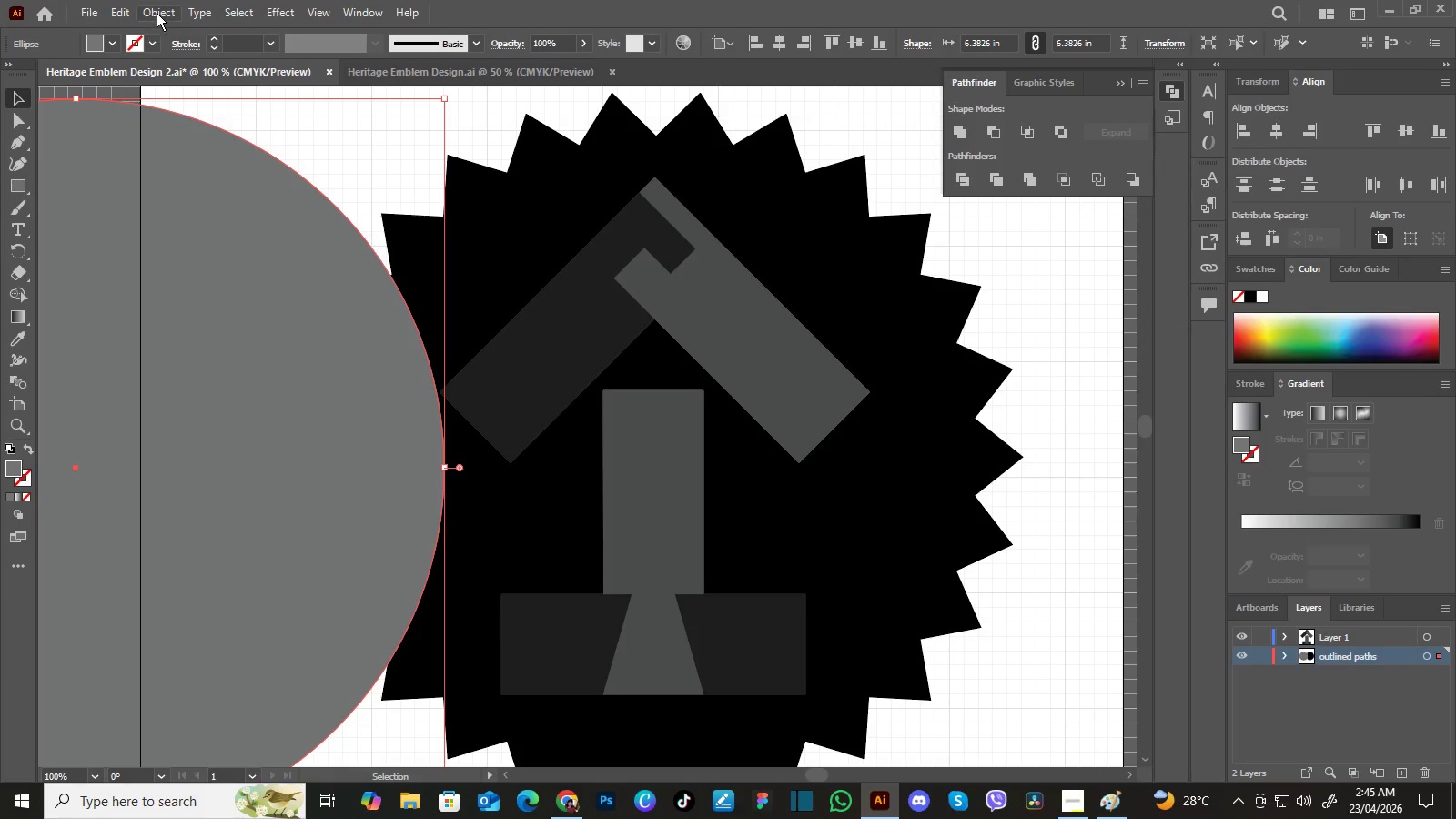 
left_click([157, 12])
 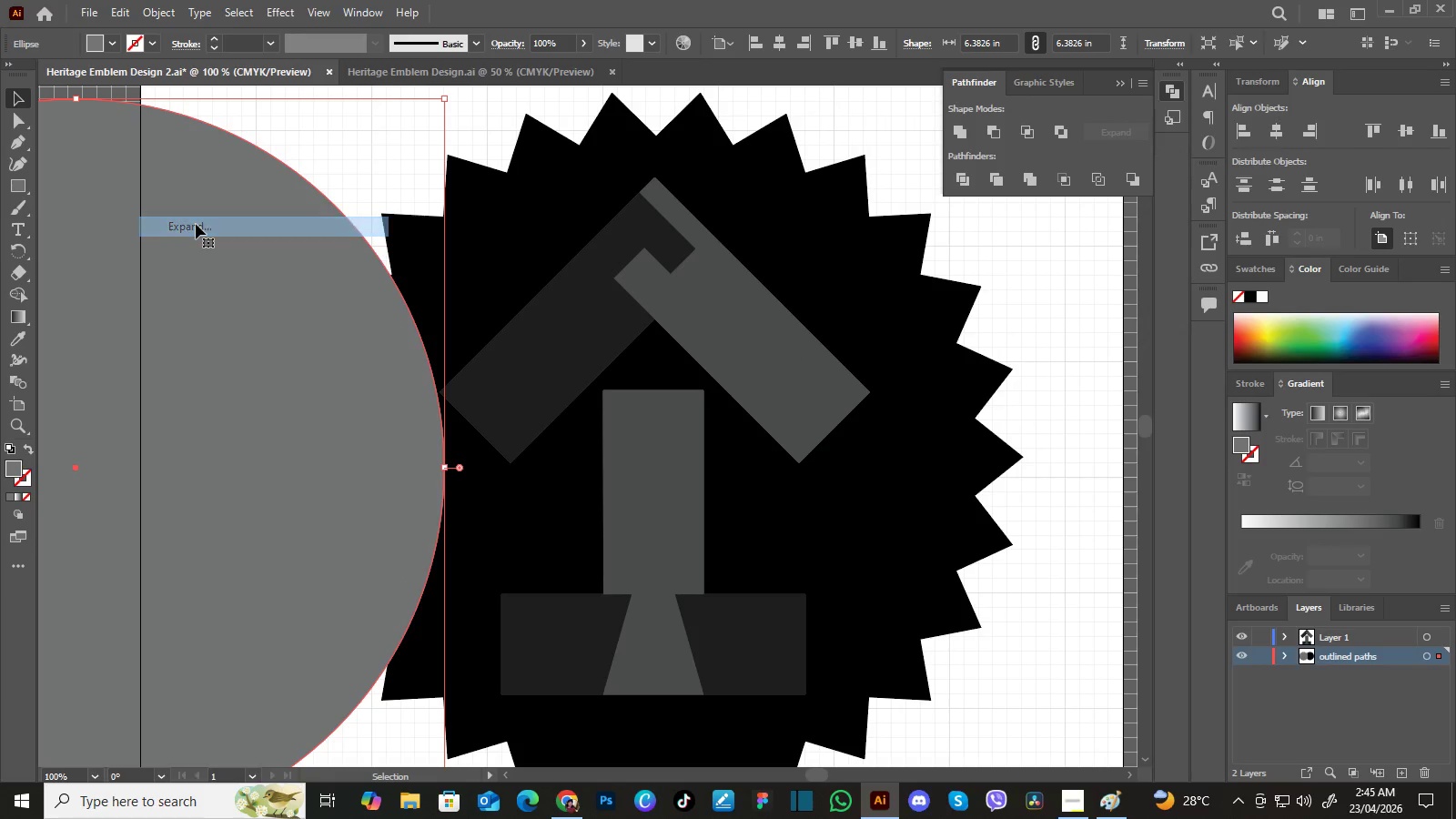 
left_click([196, 224])
 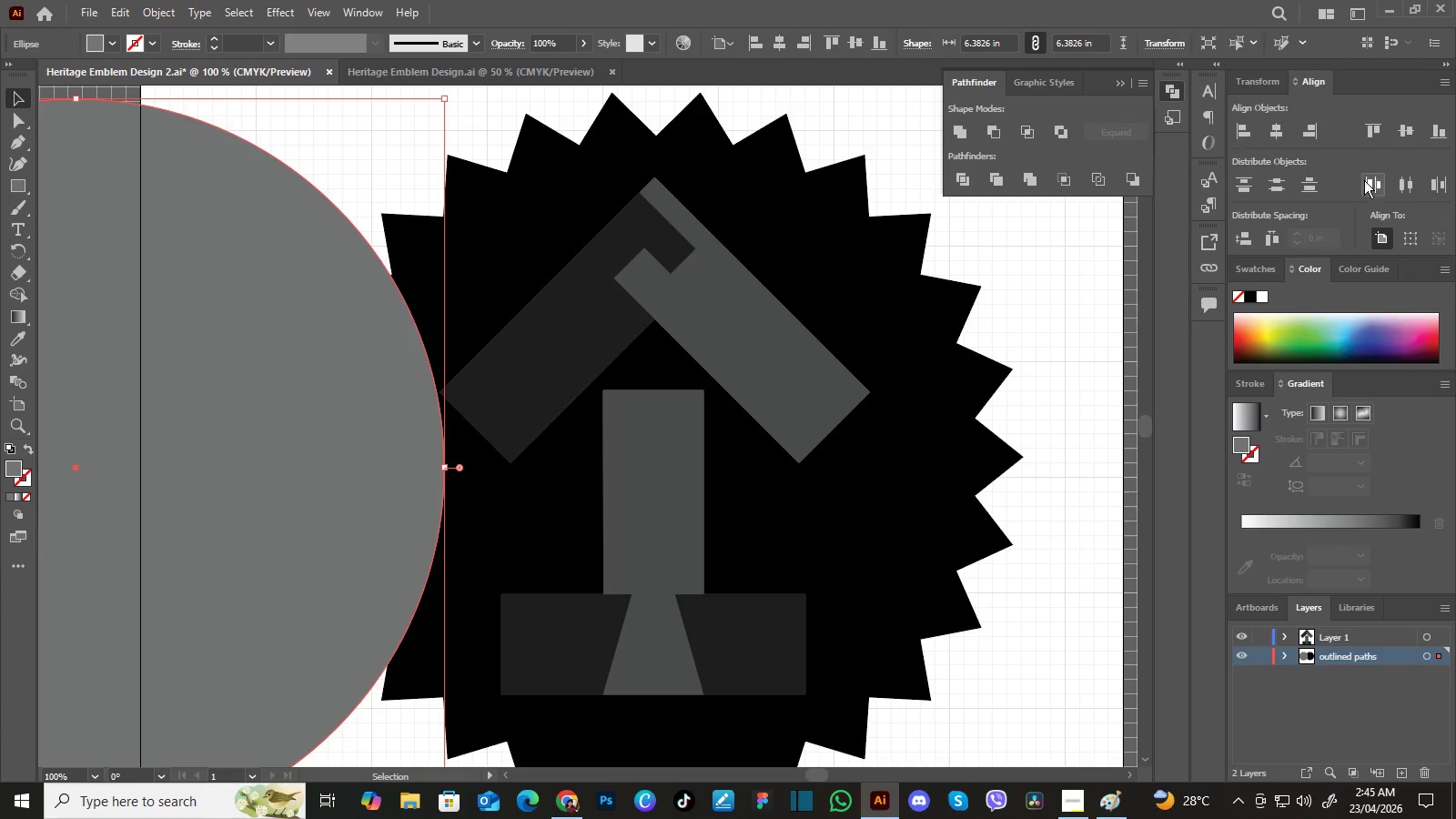 
wait(5.75)
 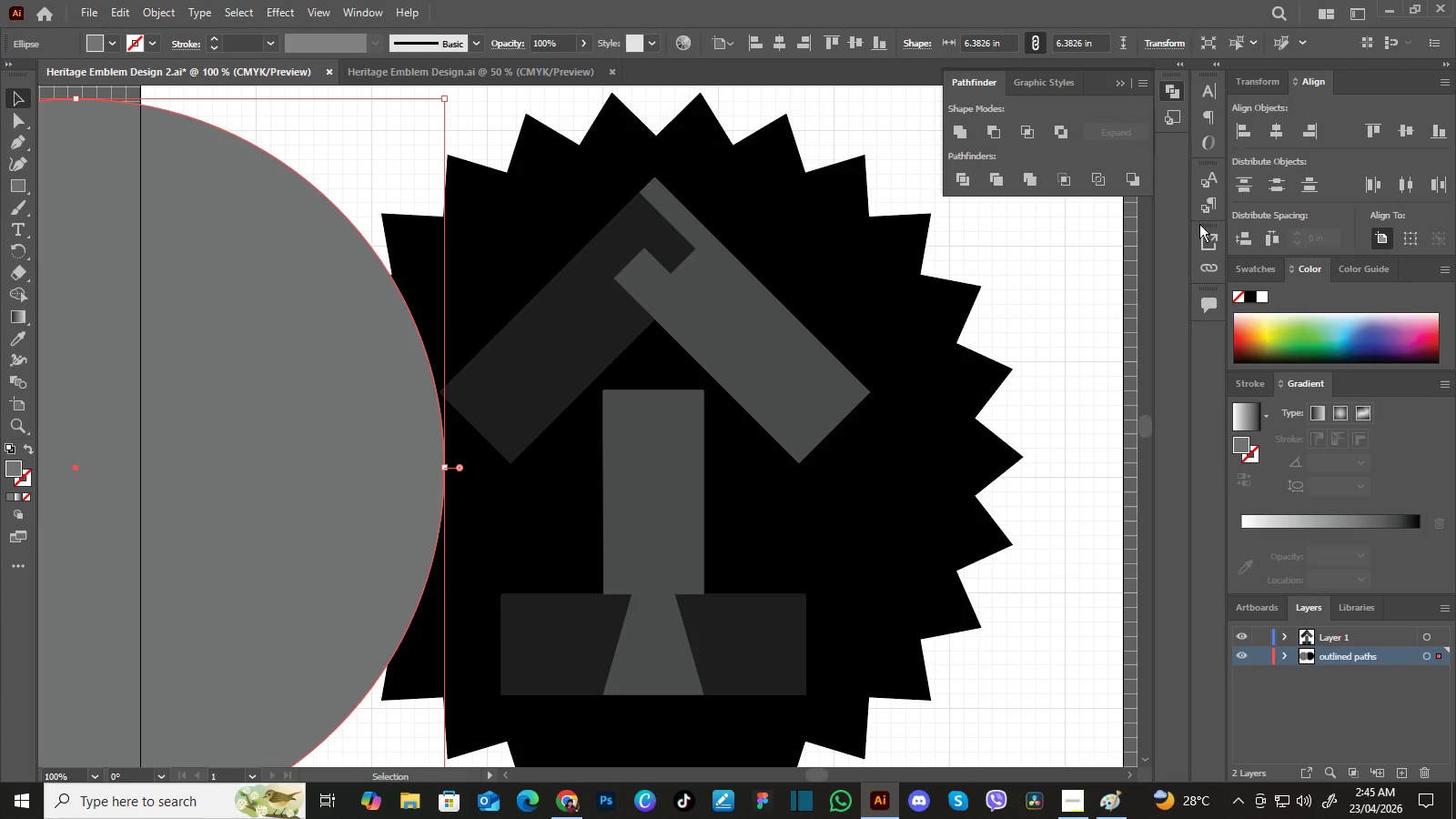 
left_click([1281, 135])
 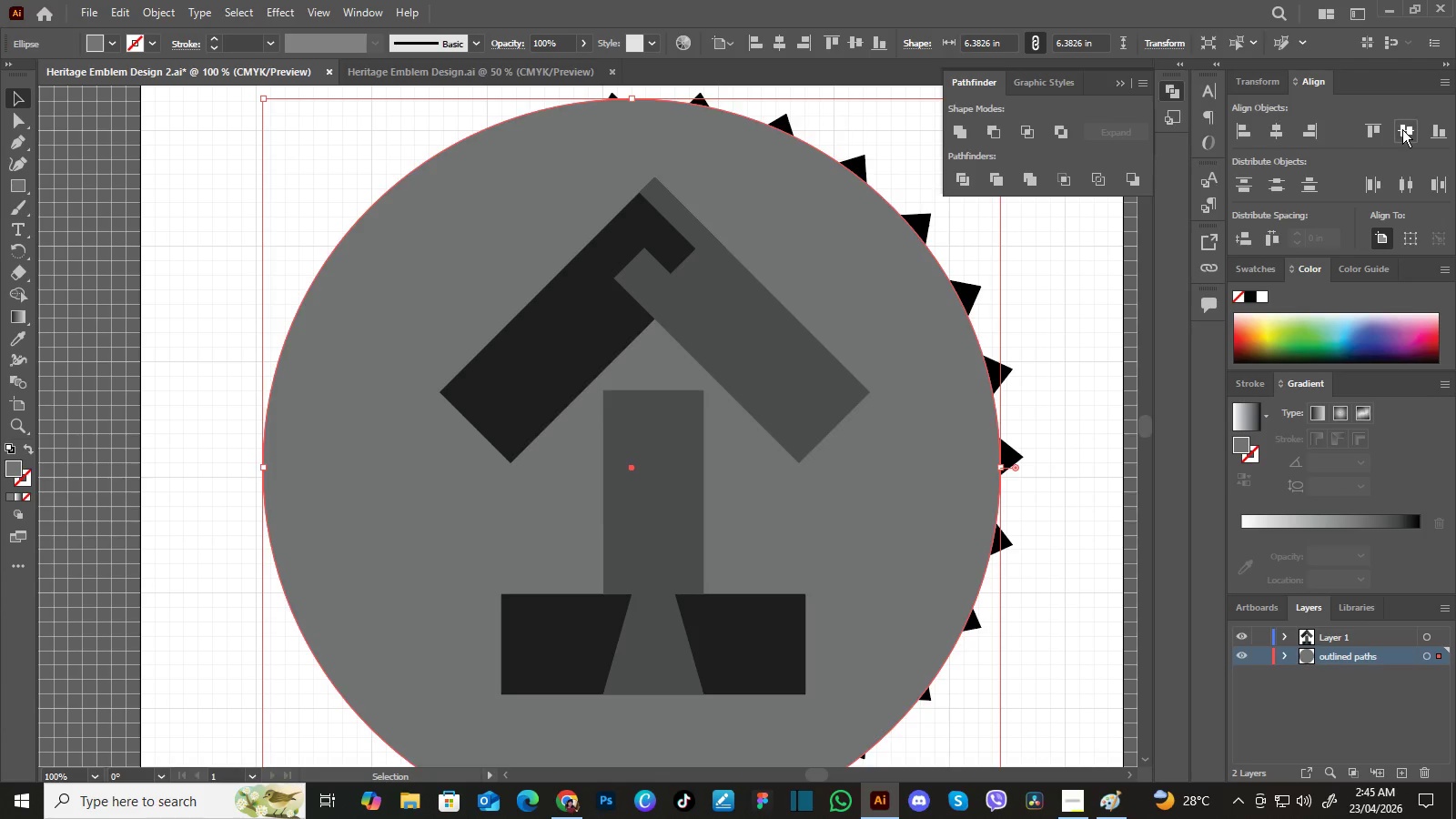 
left_click([1402, 129])
 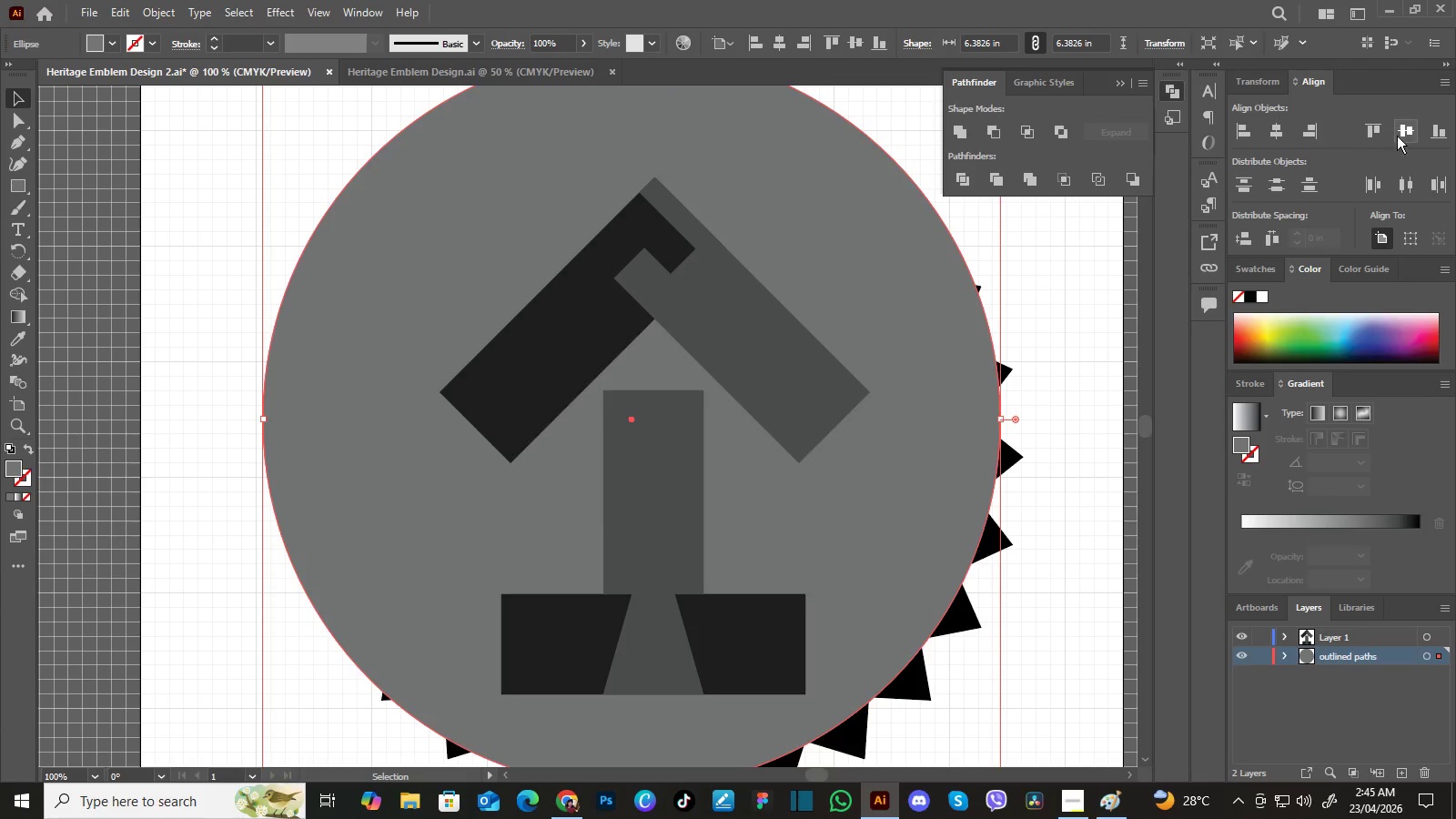 
left_click([1406, 131])
 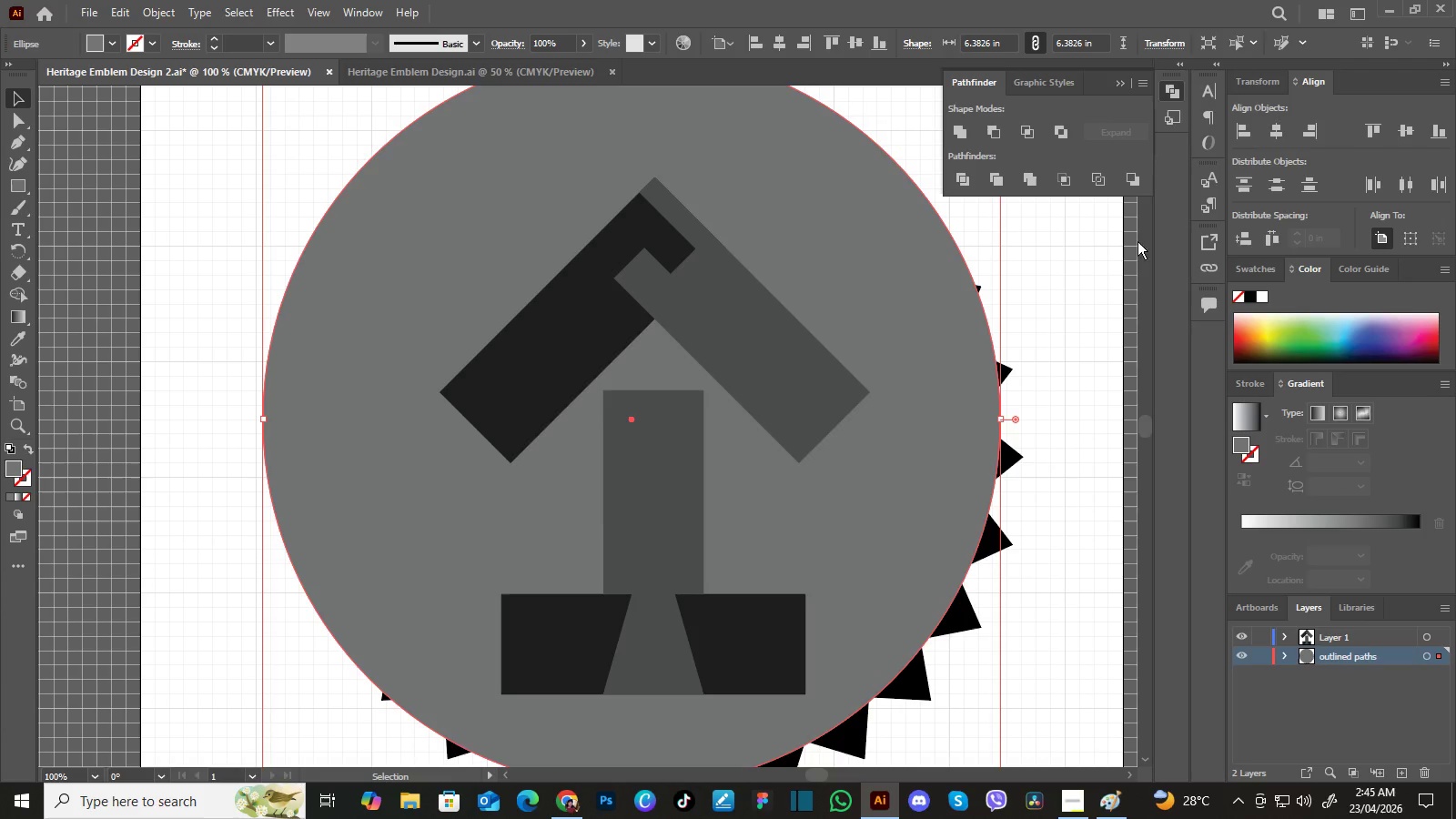 
left_click([1273, 131])
 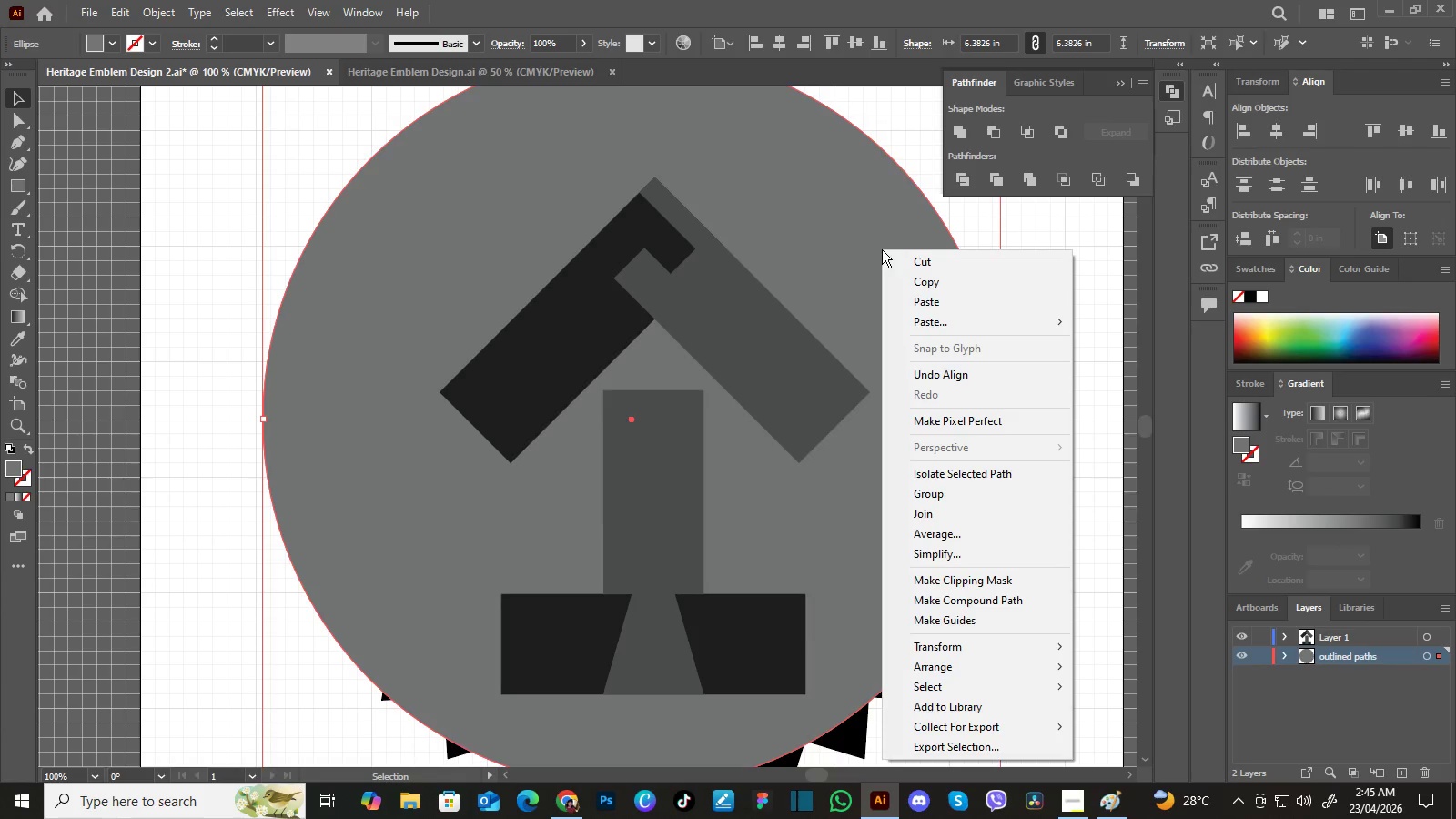 
right_click([882, 249])
 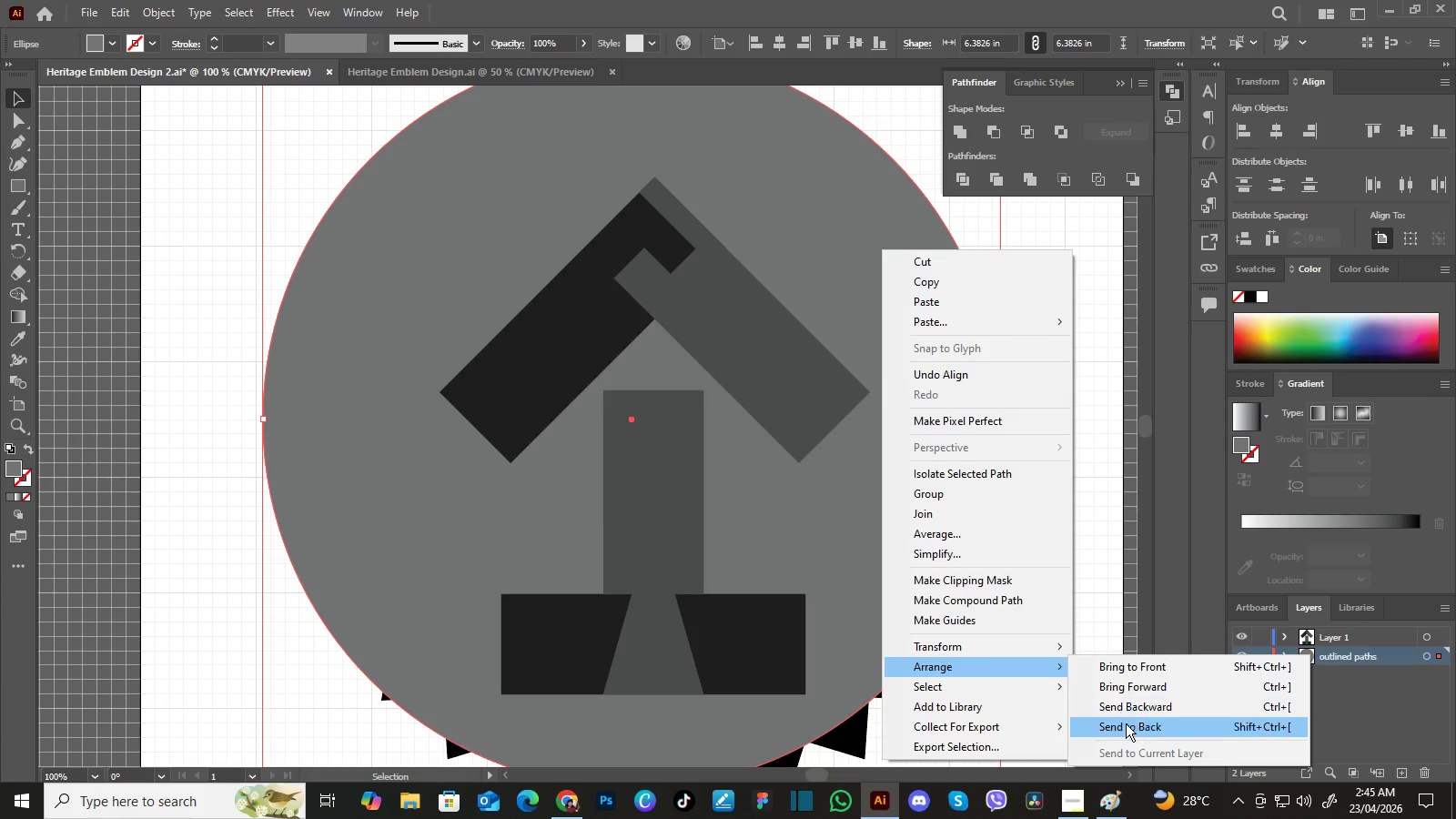 
left_click([1126, 725])
 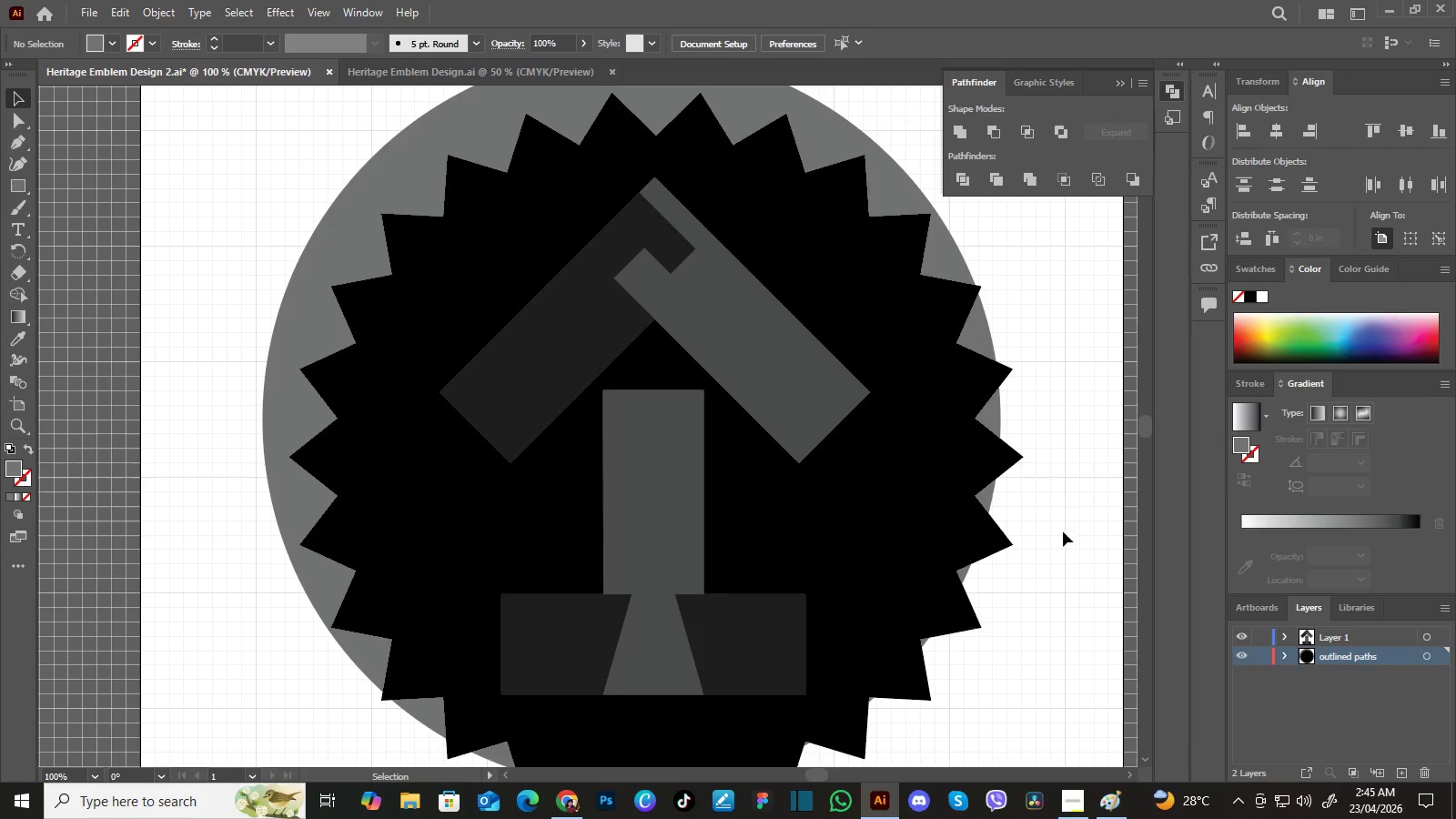 
left_click([1060, 543])
 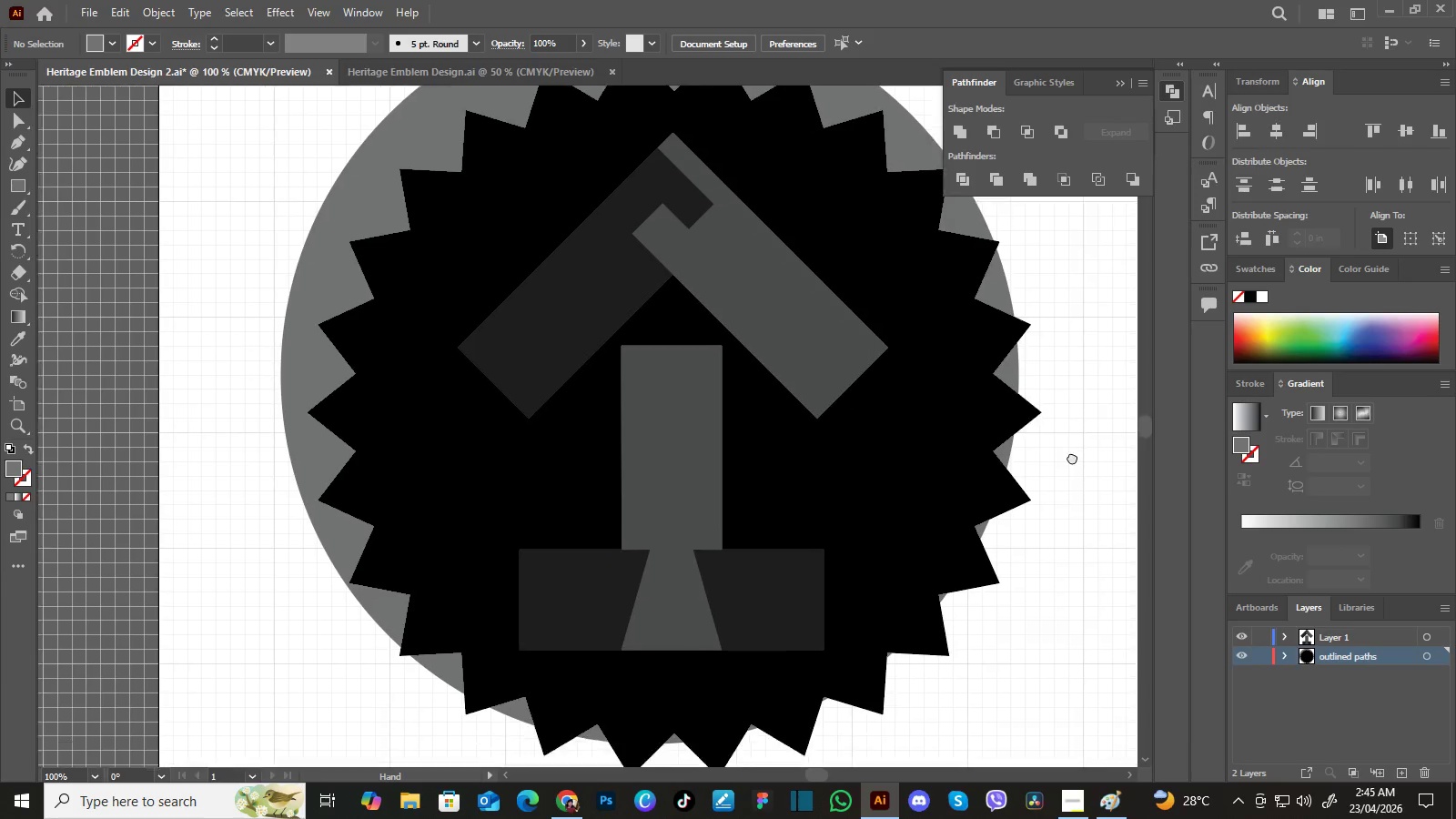 
hold_key(key=Space, duration=1.52)
 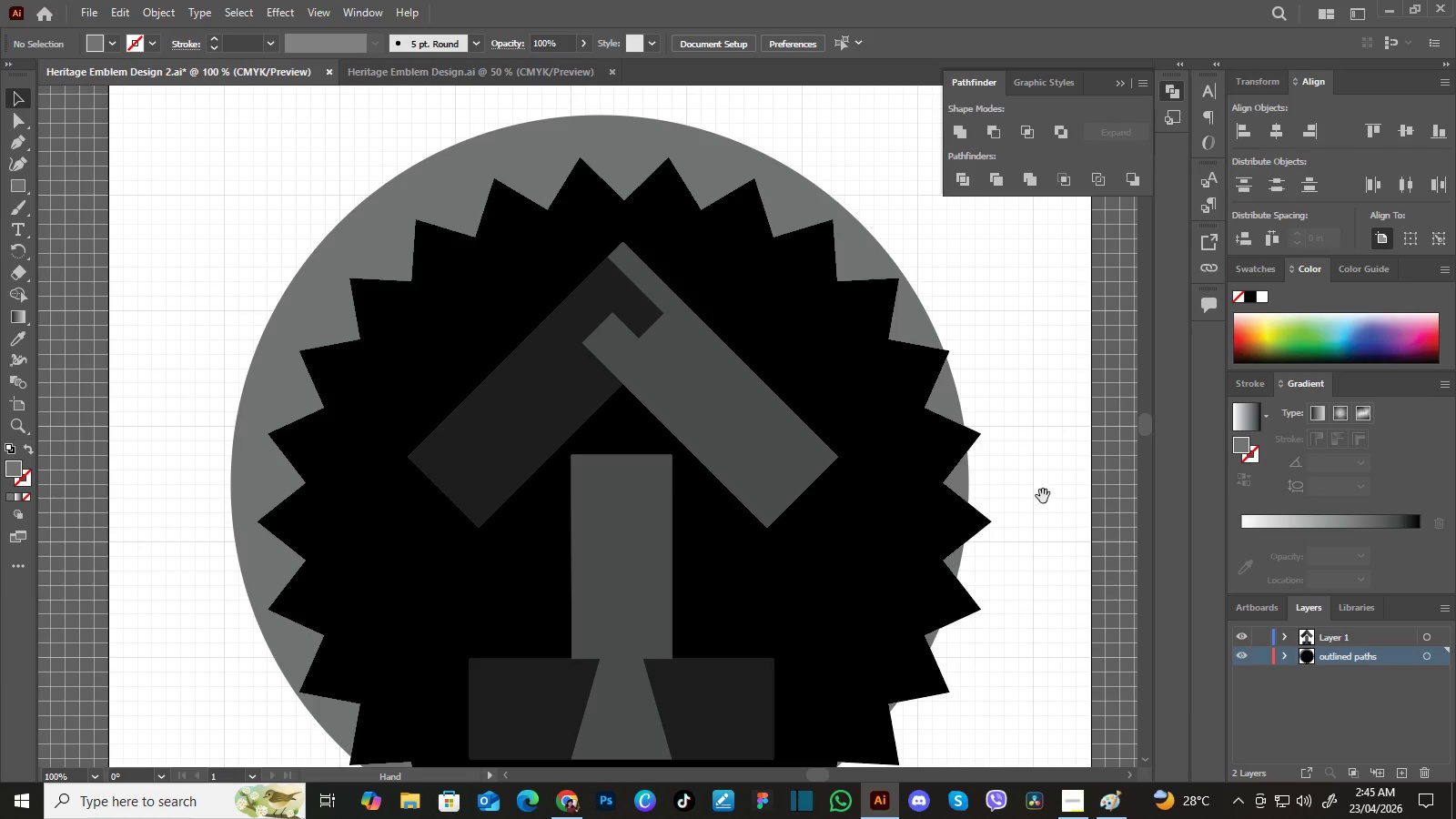 
left_click_drag(start_coordinate=[1044, 531], to_coordinate=[1077, 449])
 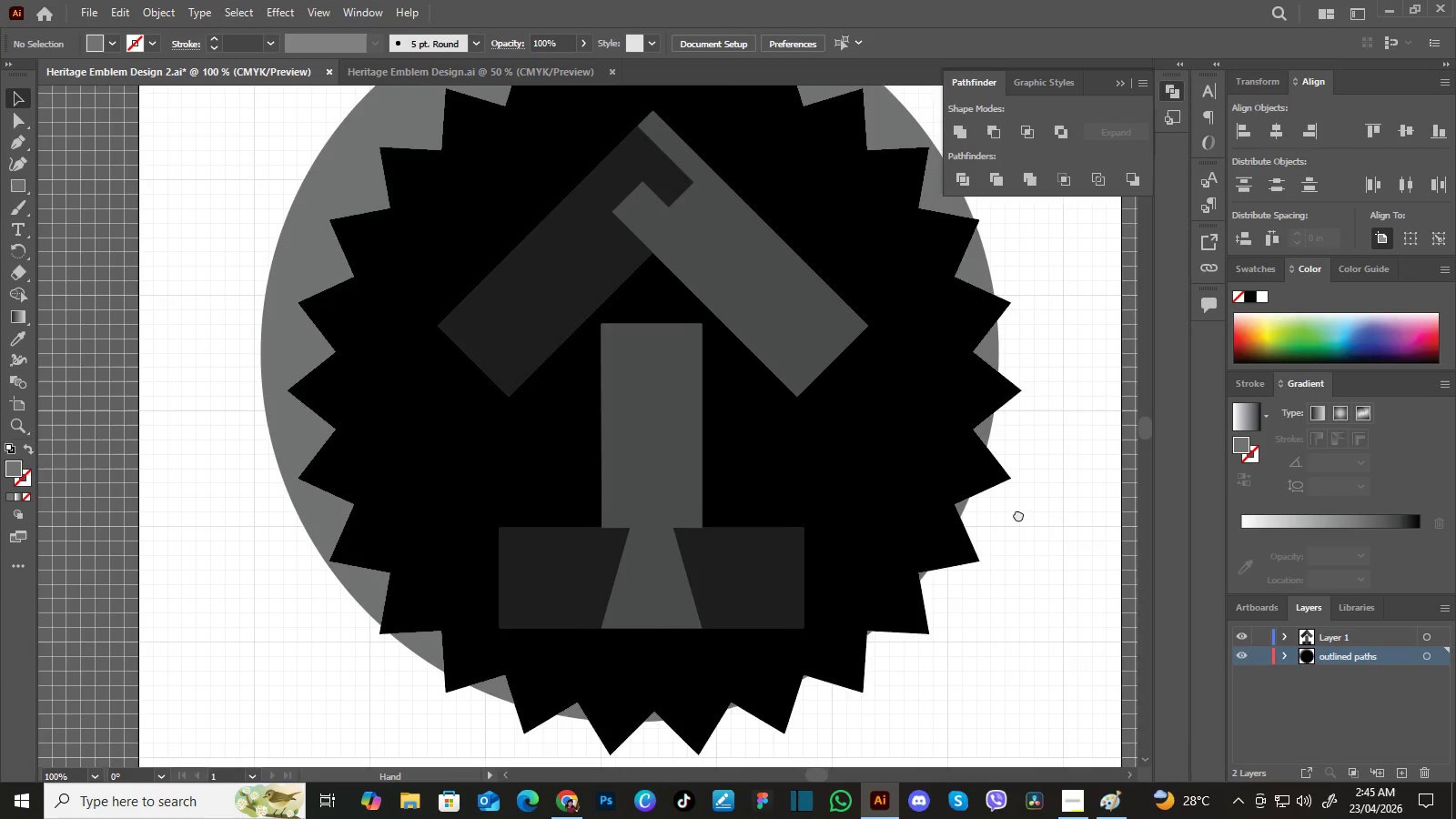 
left_click_drag(start_coordinate=[1076, 493], to_coordinate=[1057, 487])
 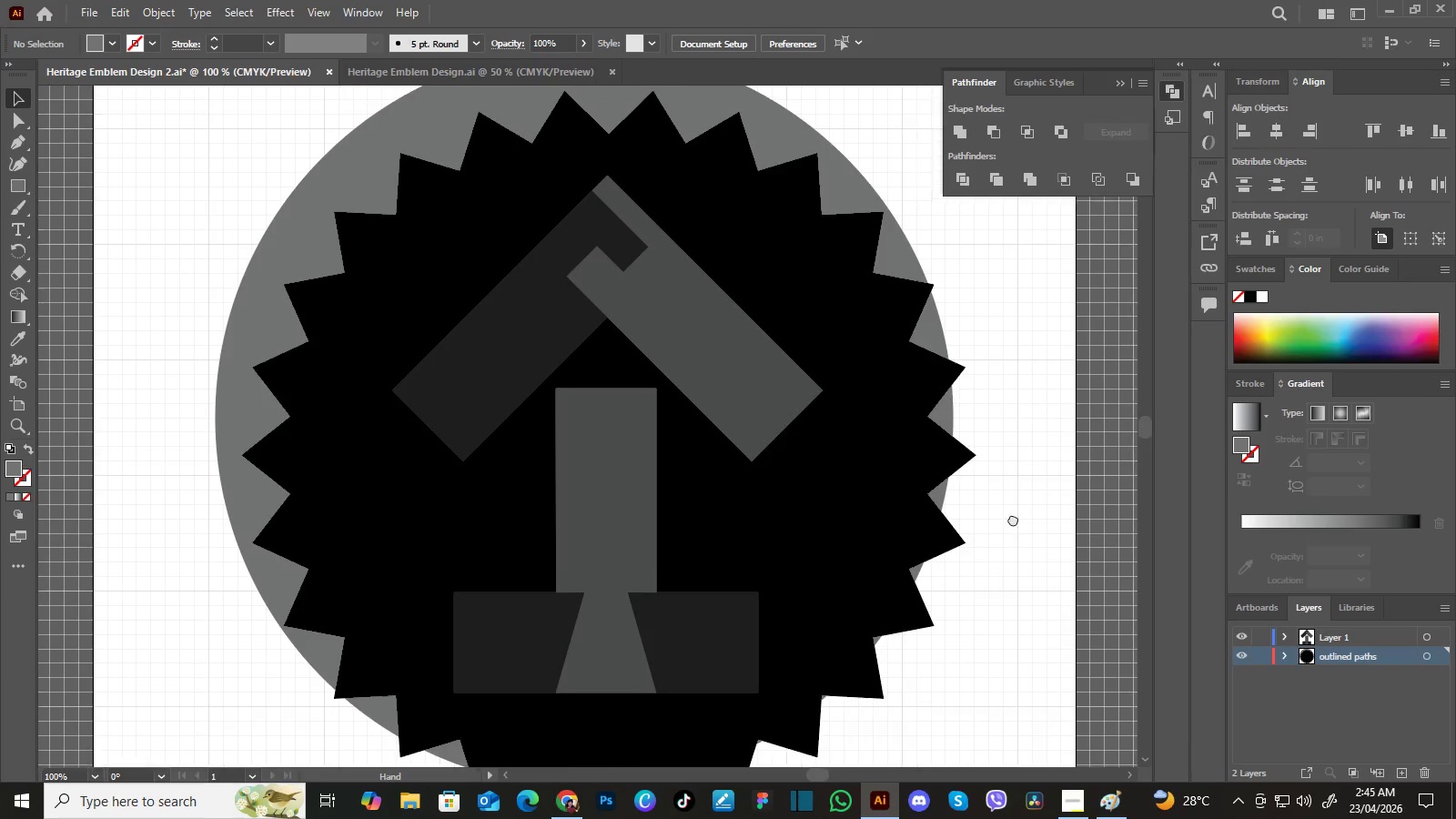 
left_click_drag(start_coordinate=[1053, 465], to_coordinate=[1010, 528])
 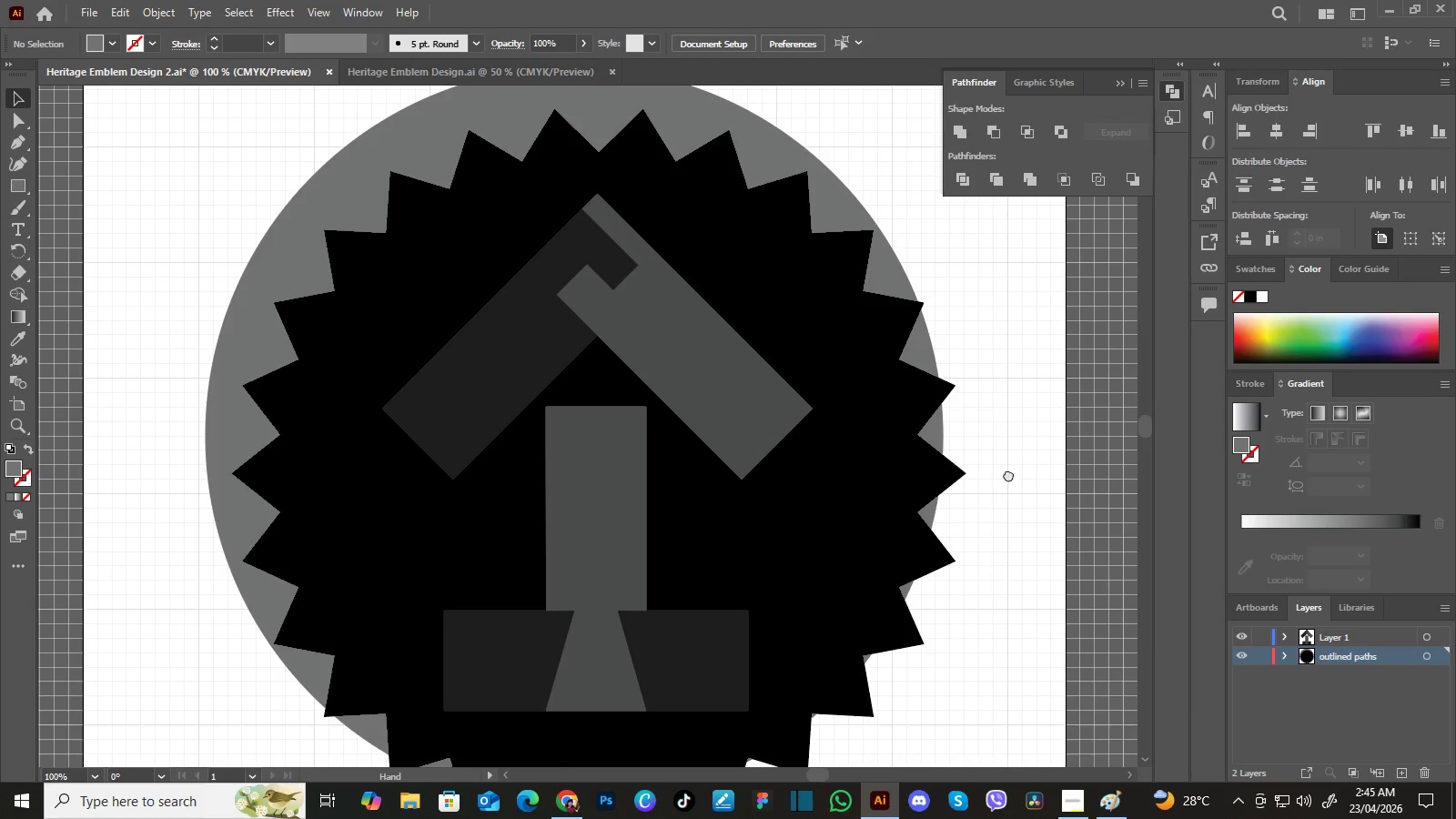 
hold_key(key=Space, duration=1.5)
 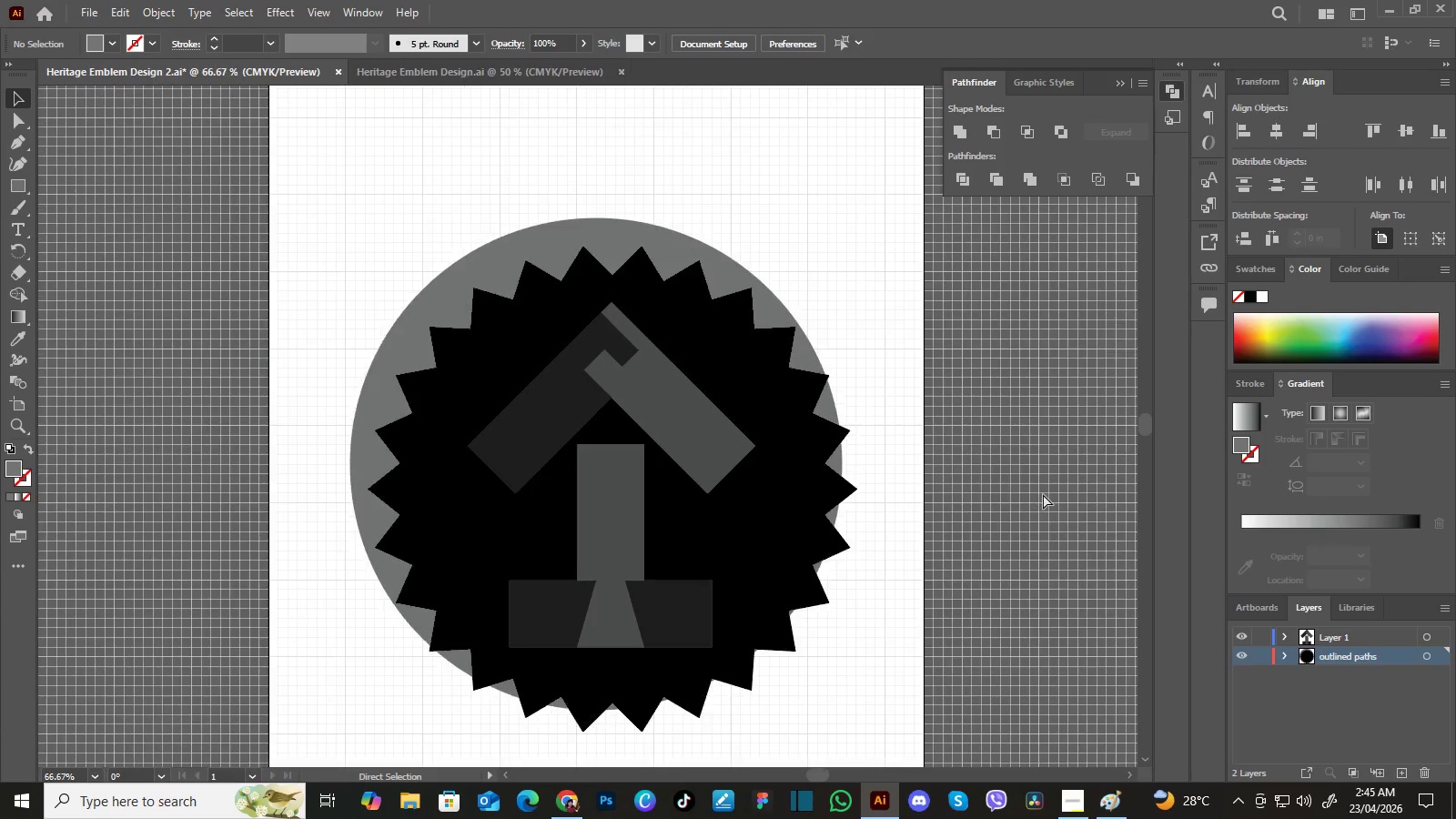 
left_click_drag(start_coordinate=[1041, 483], to_coordinate=[1009, 525])
 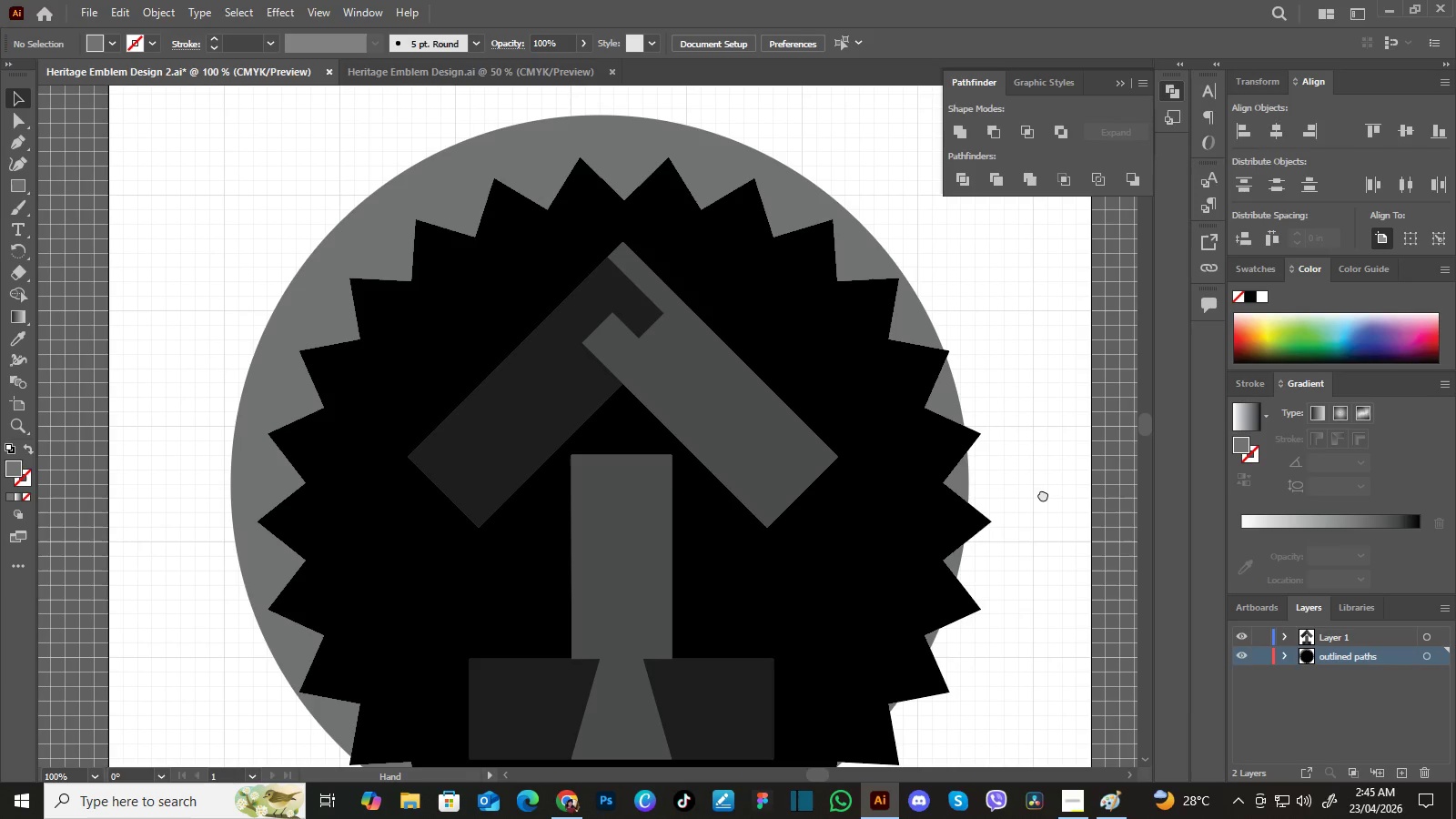 
left_click_drag(start_coordinate=[1008, 474], to_coordinate=[1034, 522])
 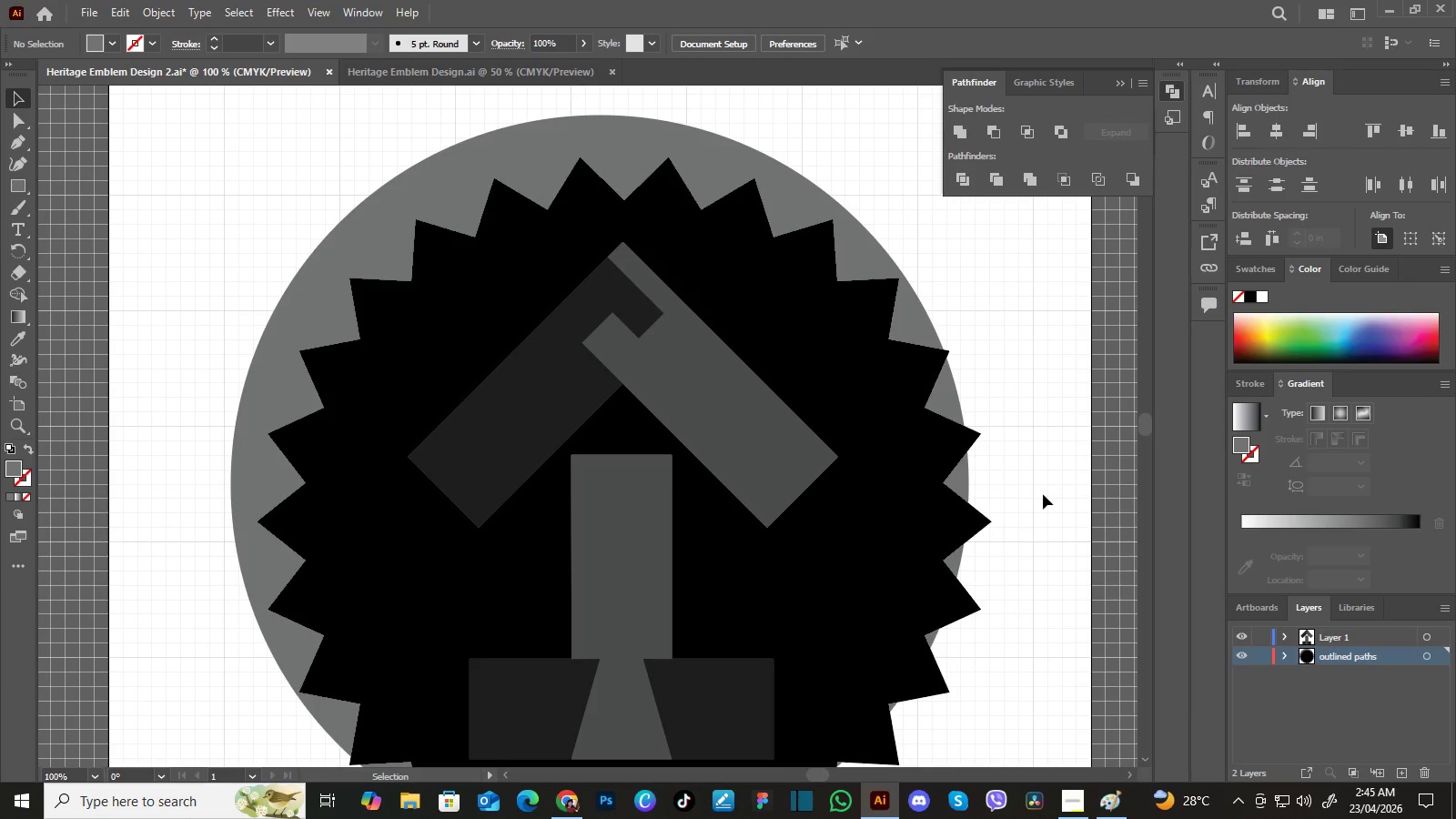 
left_click([1043, 494])
 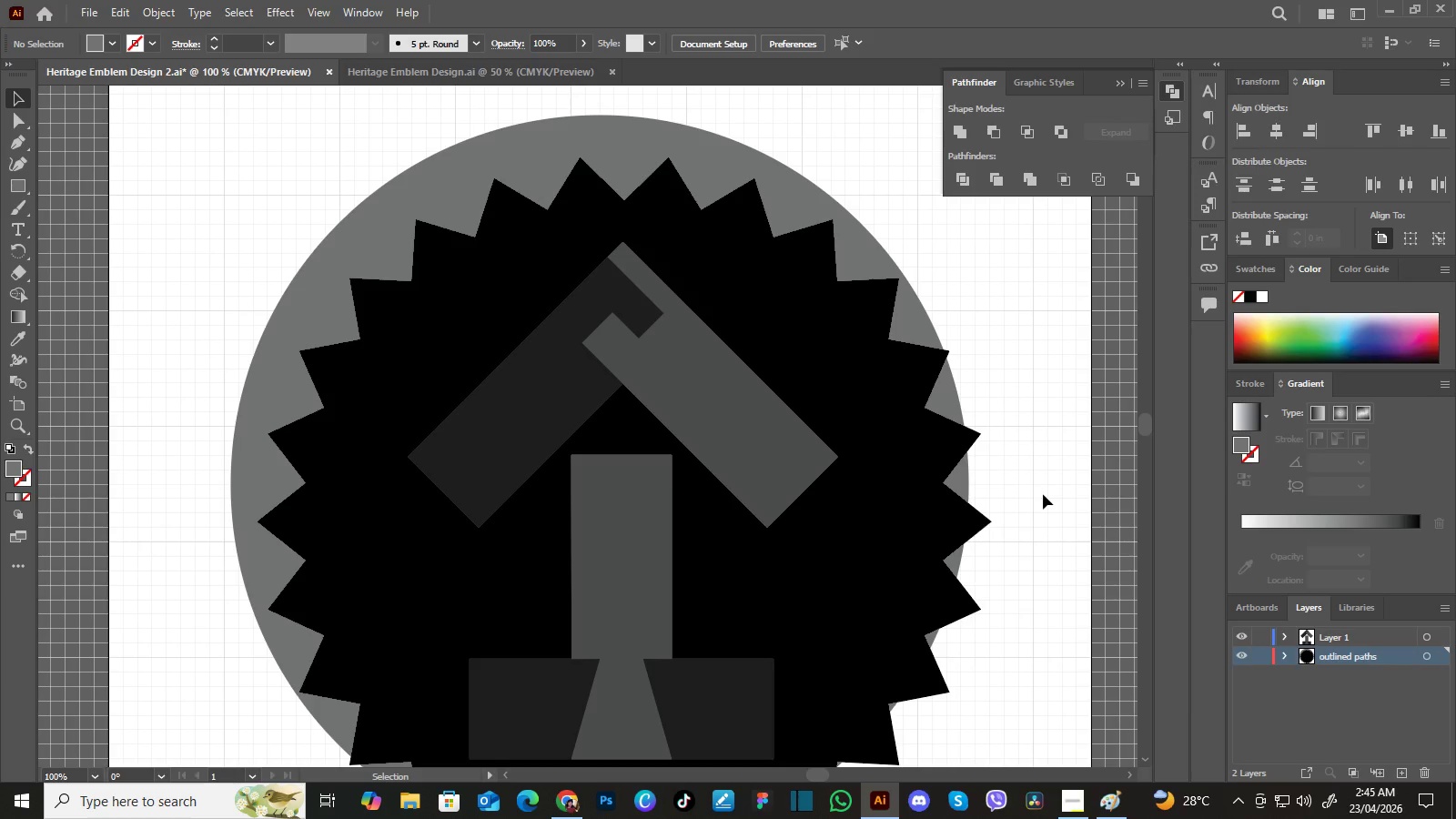 
key(Space)
 